 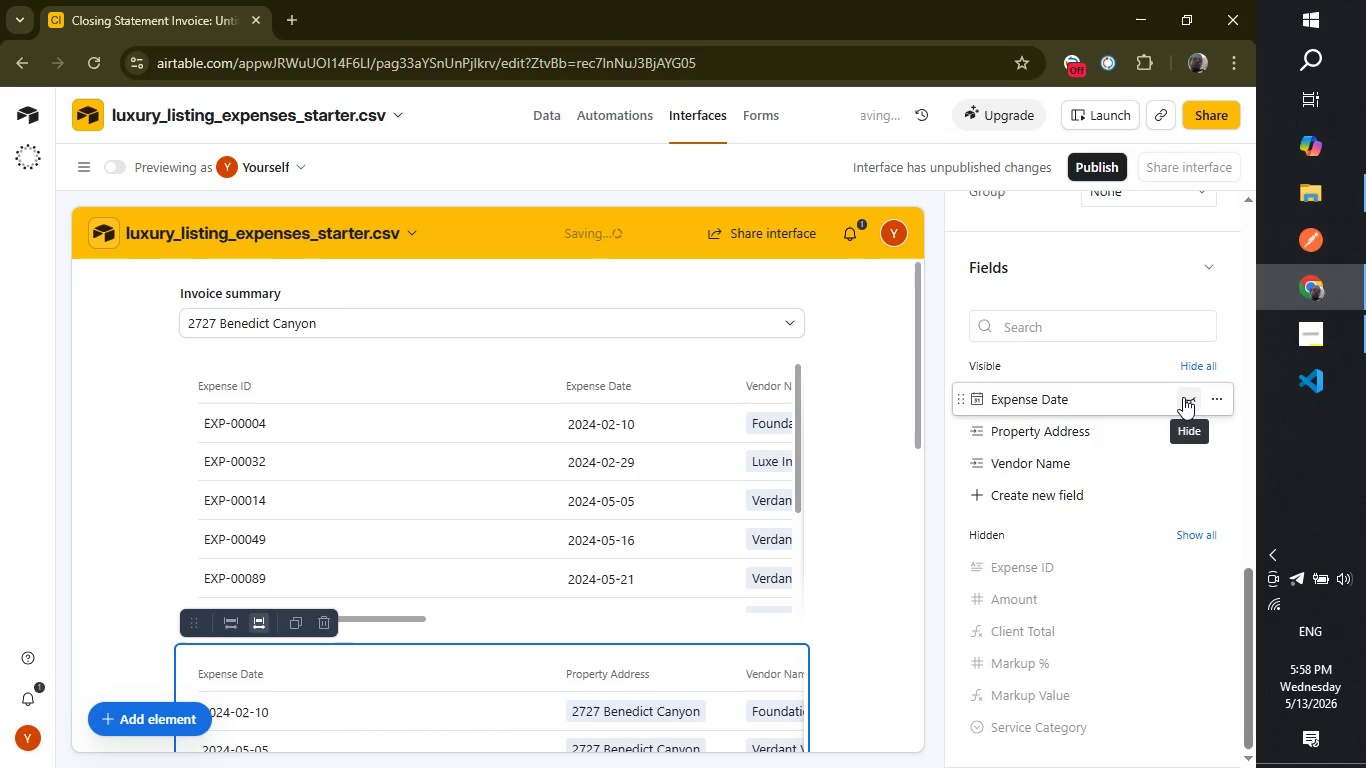 
left_click([1183, 397])
 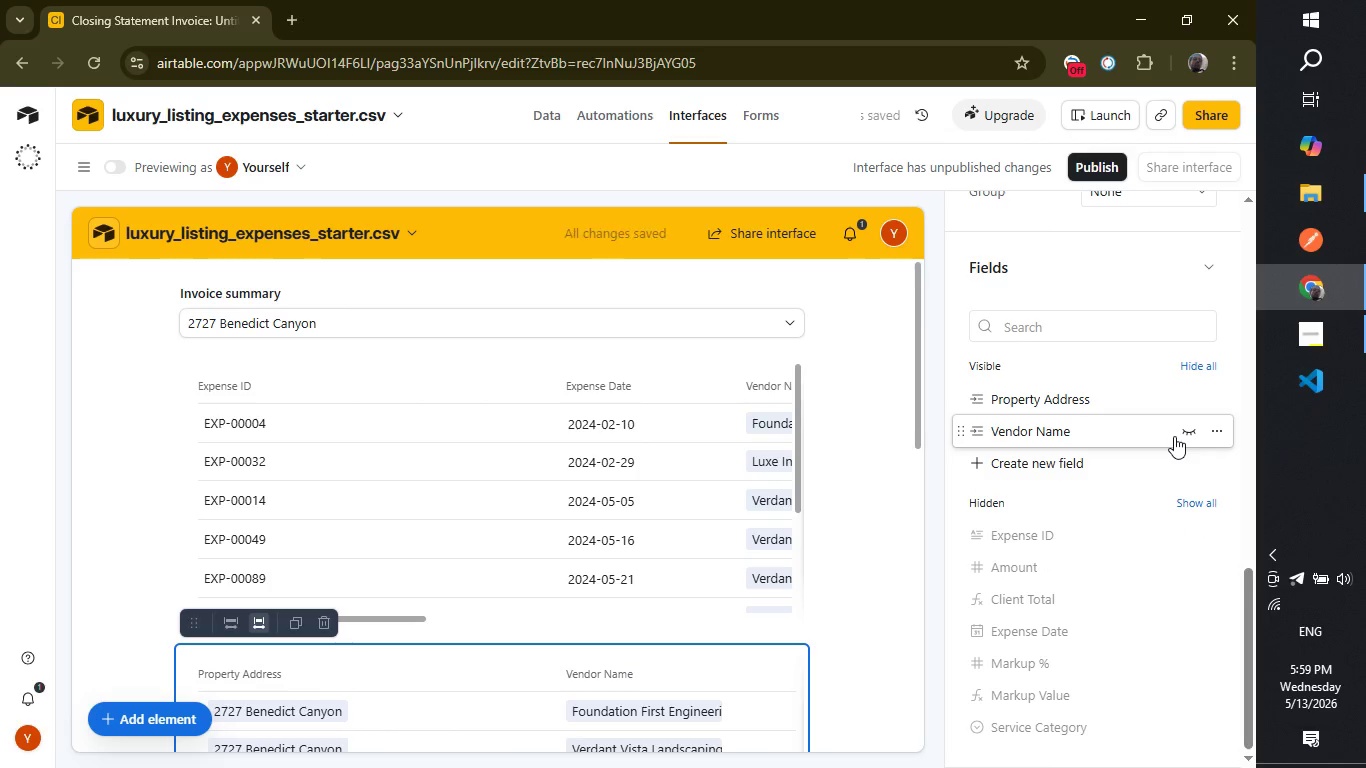 
wait(9.33)
 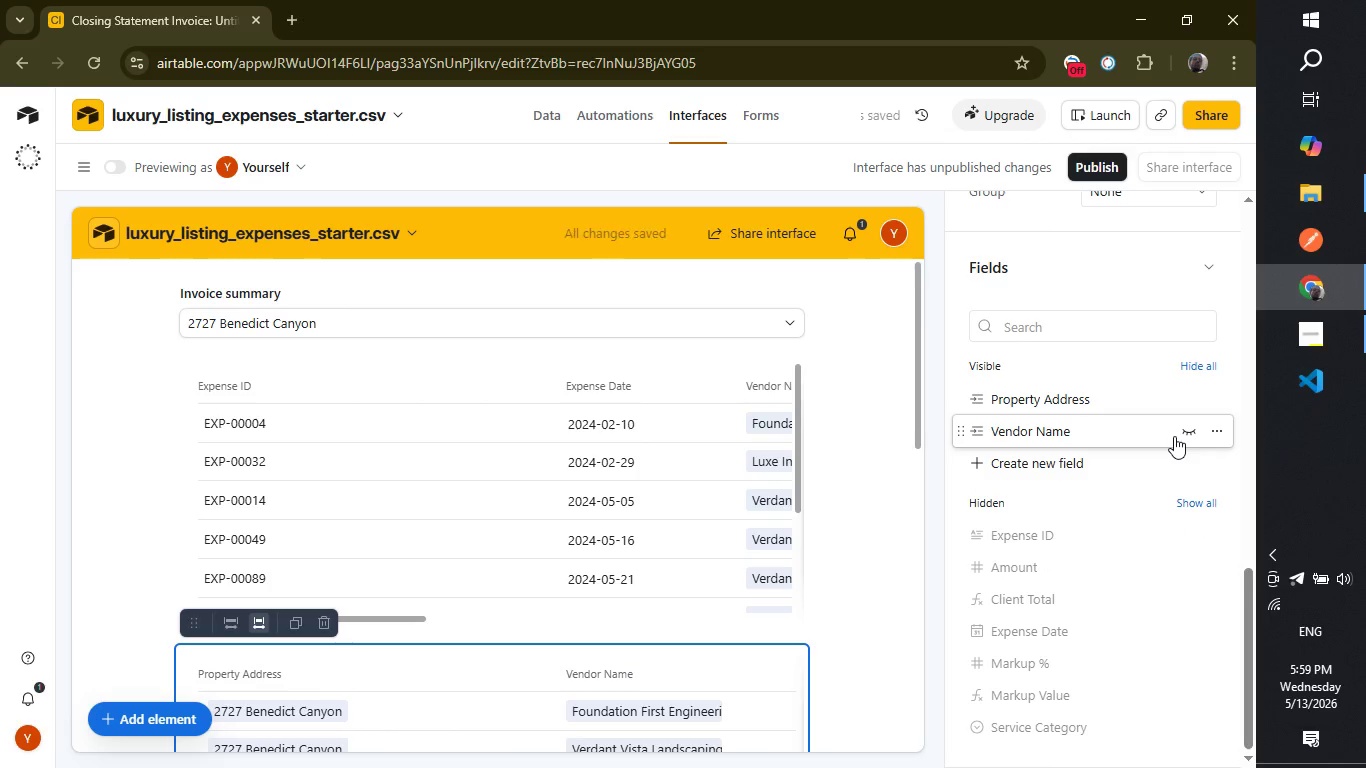 
left_click([1183, 431])
 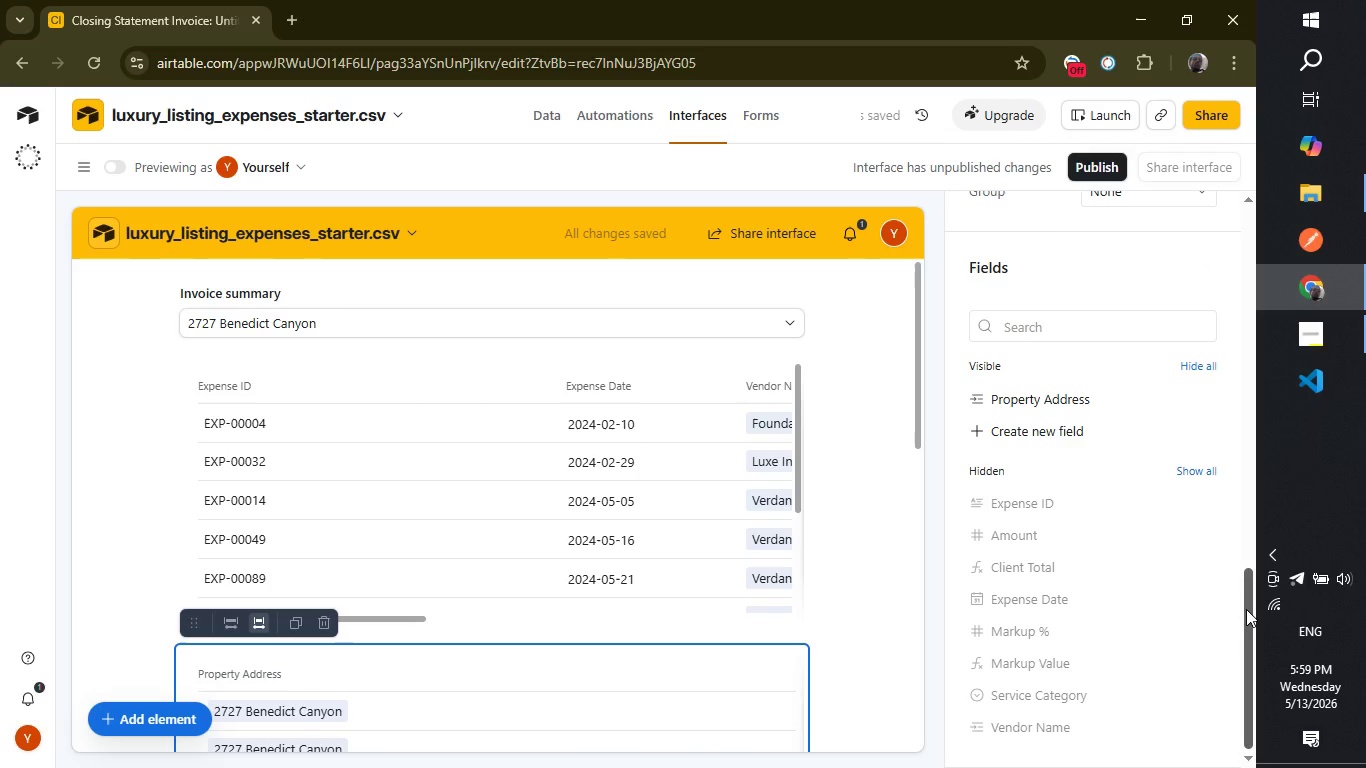 
left_click_drag(start_coordinate=[1246, 608], to_coordinate=[1245, 622])
 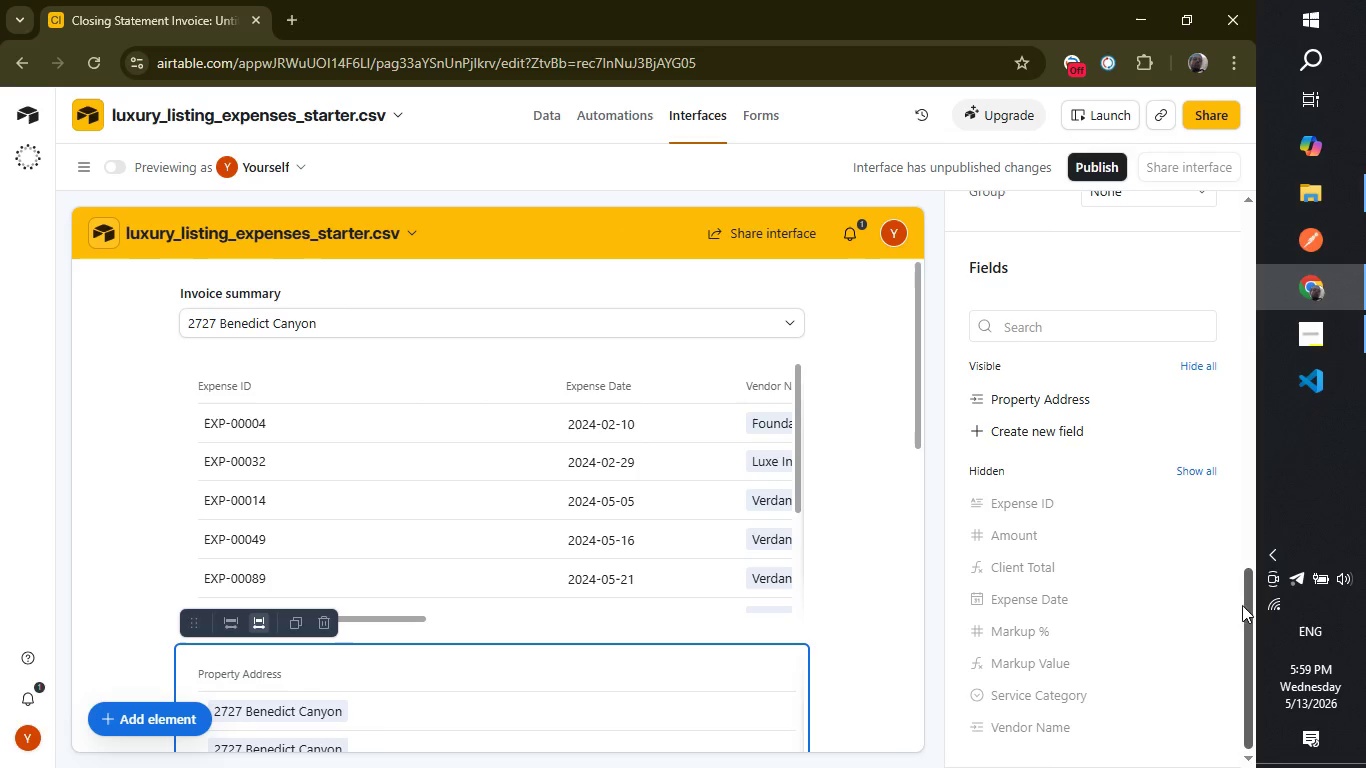 
left_click_drag(start_coordinate=[1248, 607], to_coordinate=[1248, 659])
 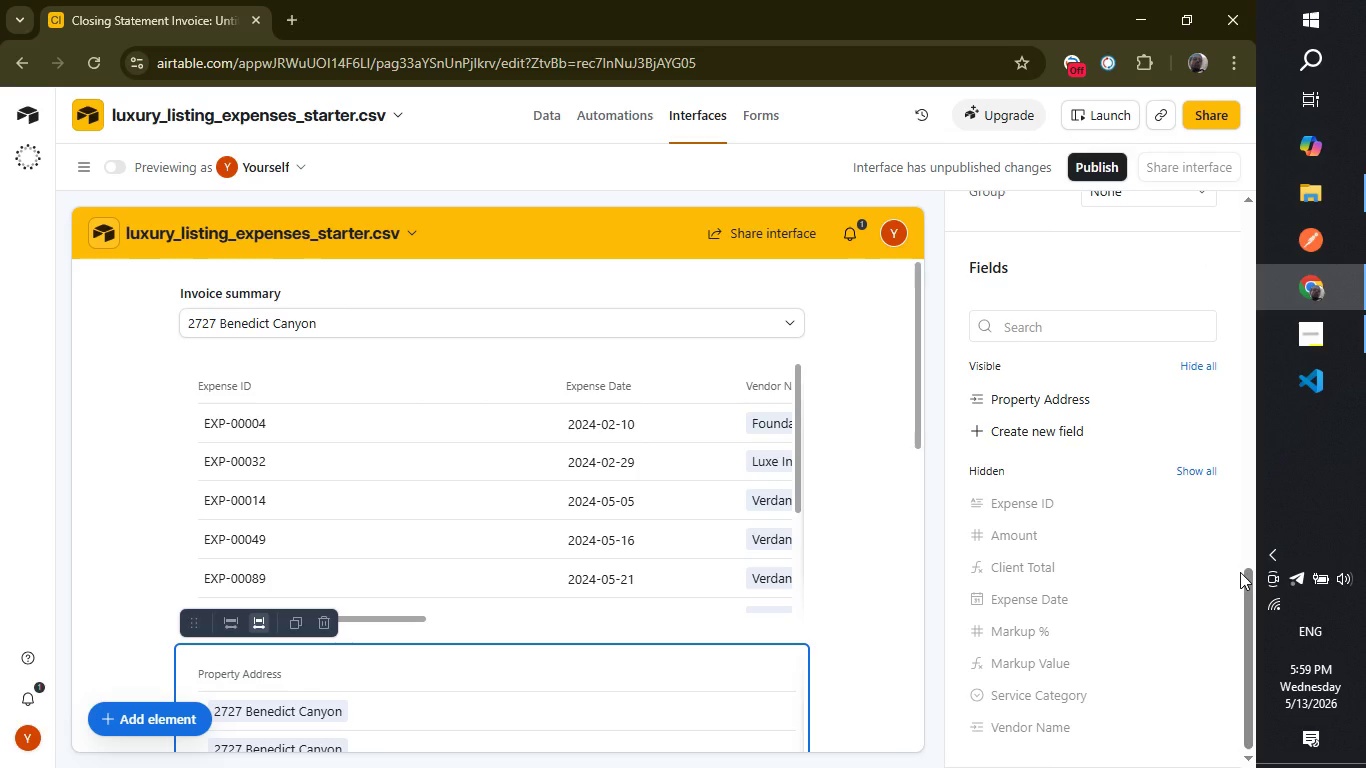 
wait(29.31)
 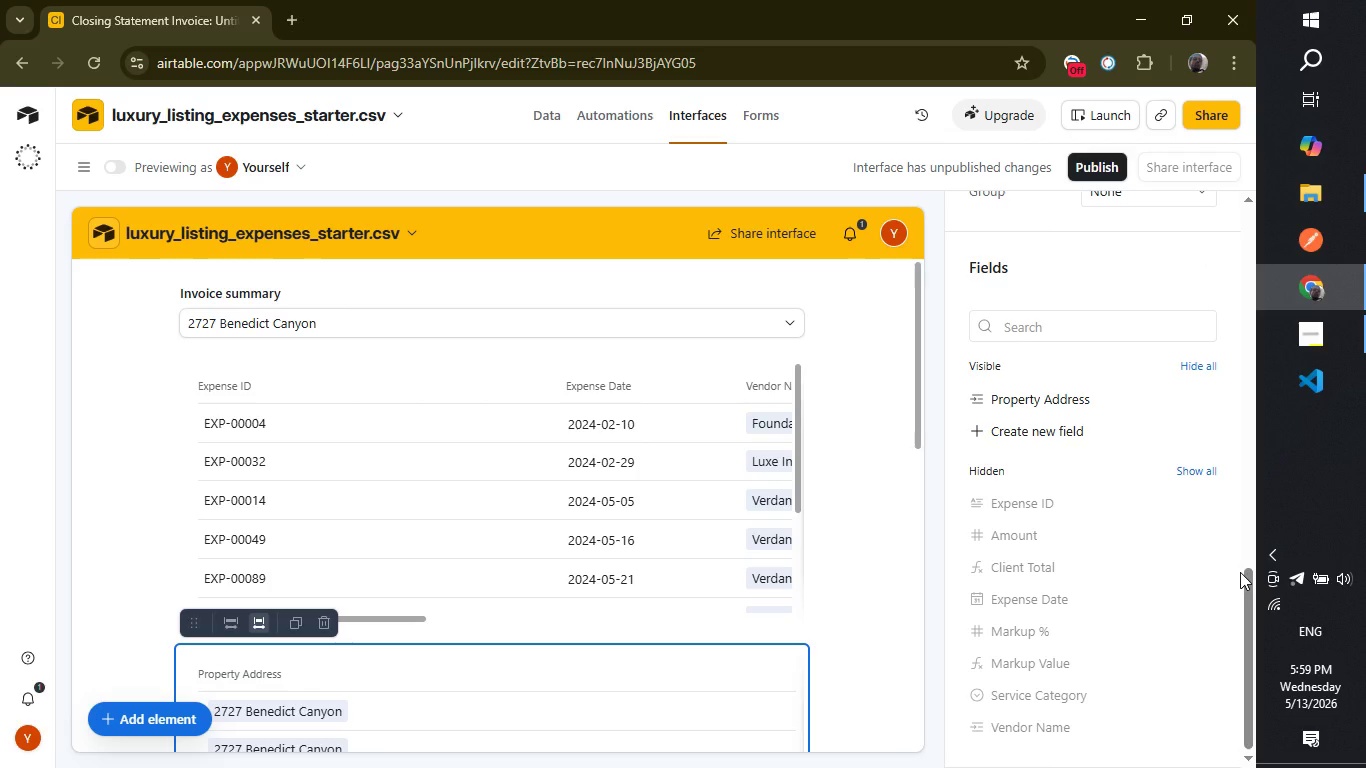 
left_click([1185, 723])
 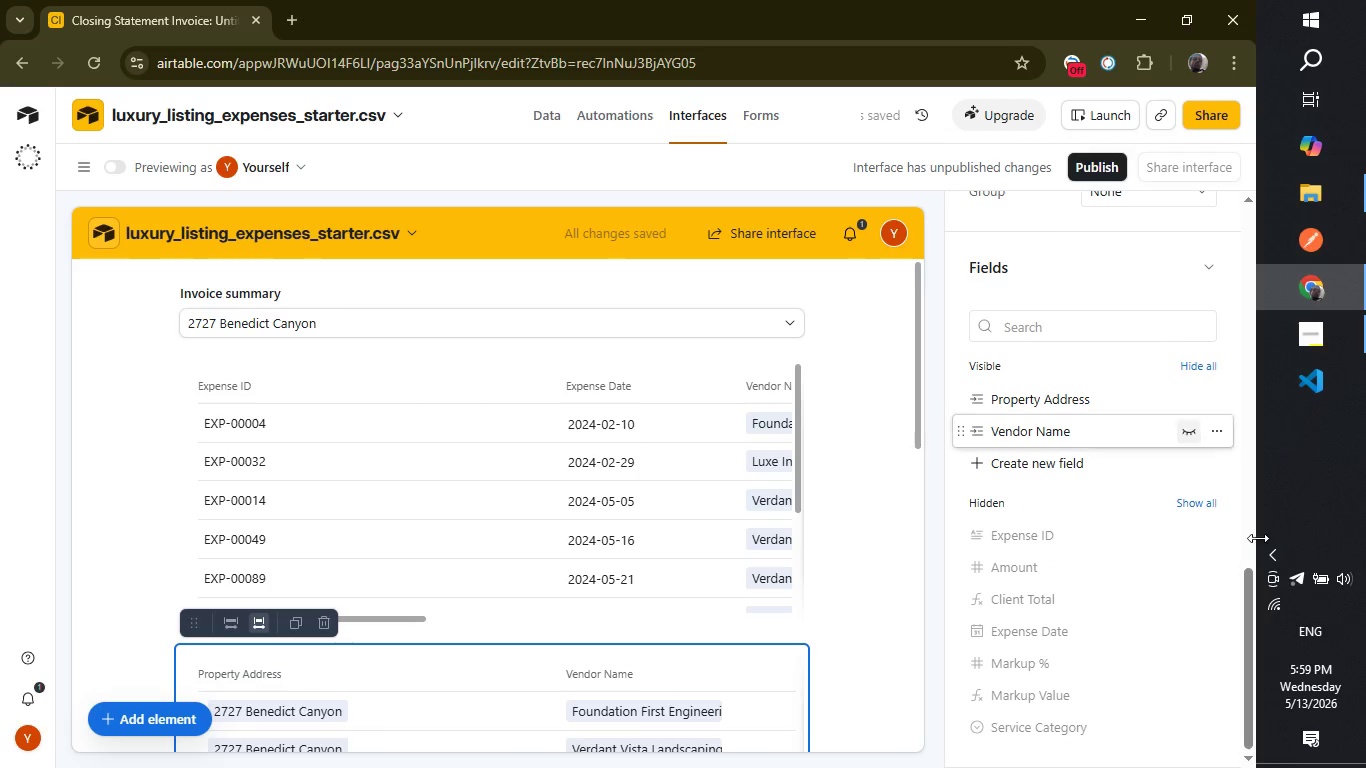 
left_click_drag(start_coordinate=[1249, 624], to_coordinate=[1257, 707])
 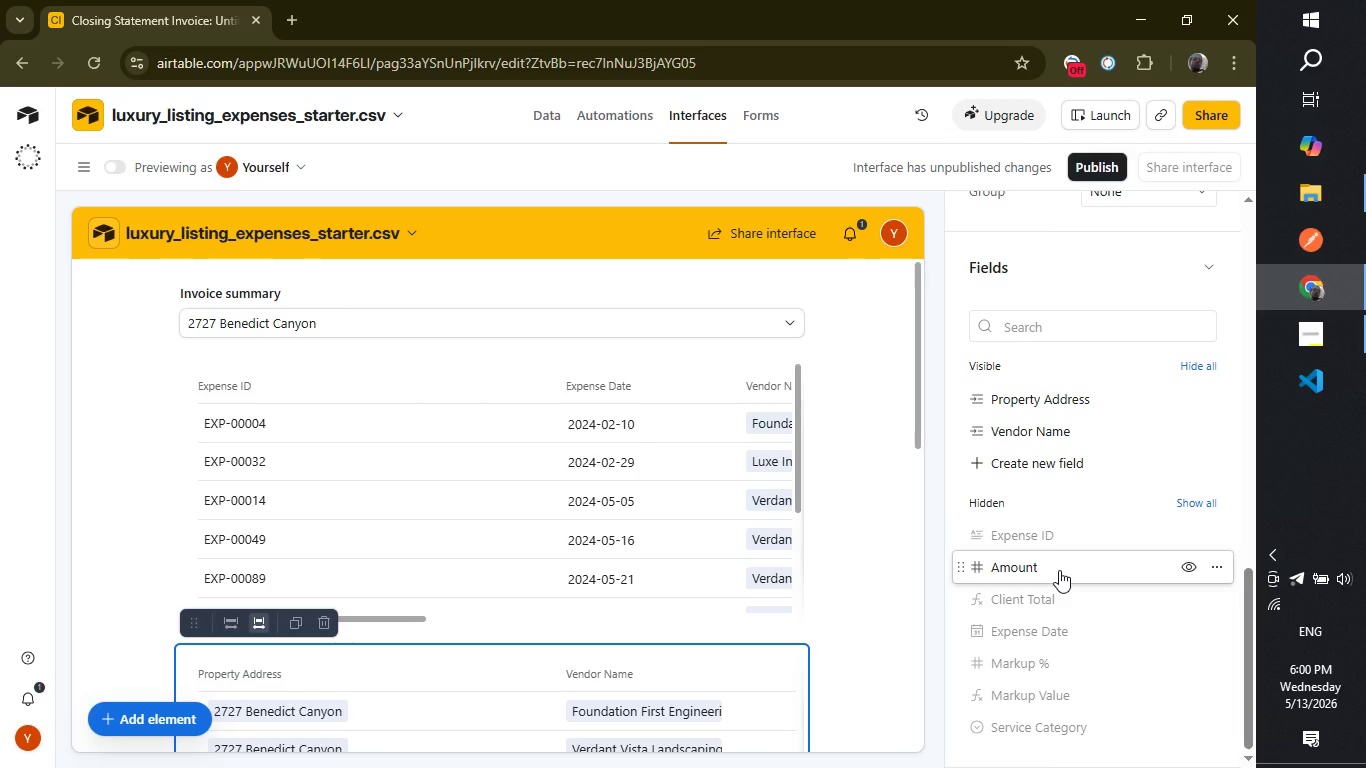 
wait(27.3)
 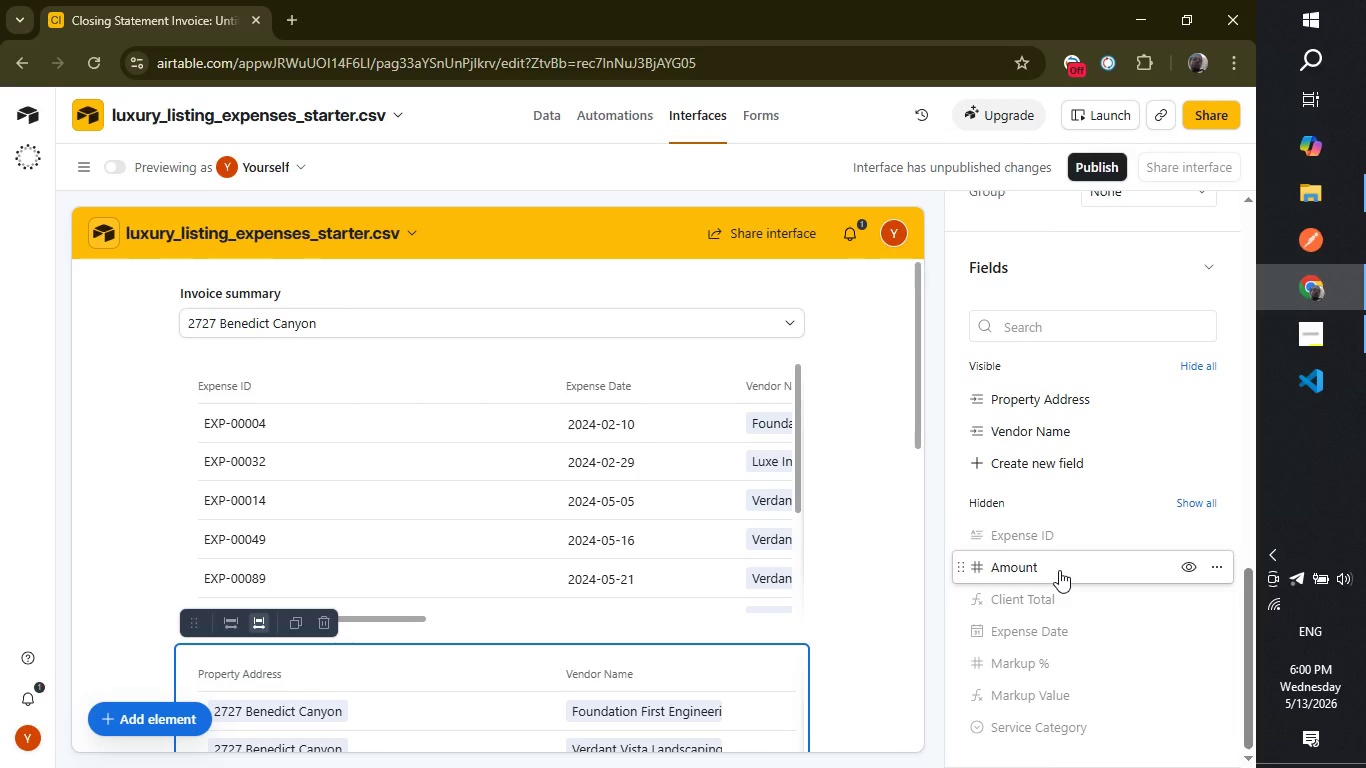 
left_click_drag(start_coordinate=[1245, 666], to_coordinate=[1250, 695])
 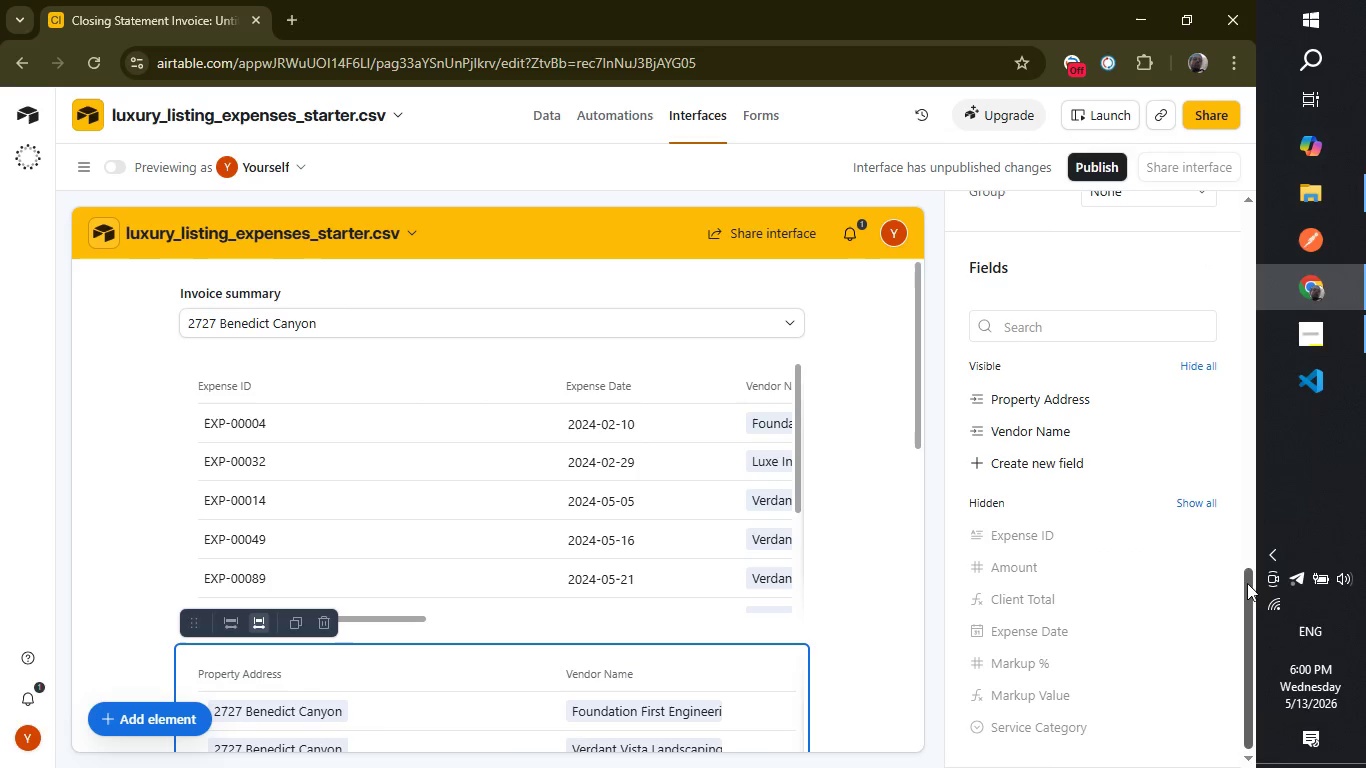 
left_click_drag(start_coordinate=[1248, 596], to_coordinate=[1259, 652])
 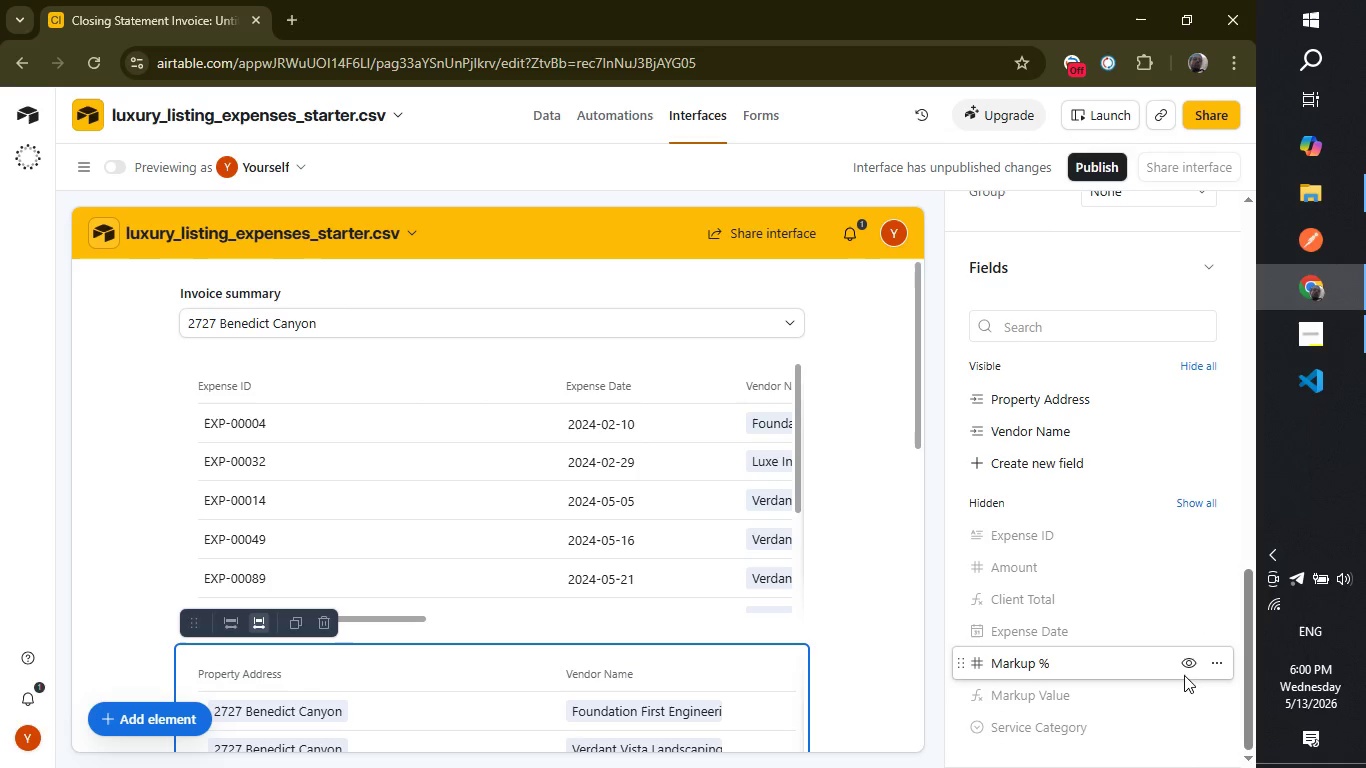 
left_click([1191, 659])
 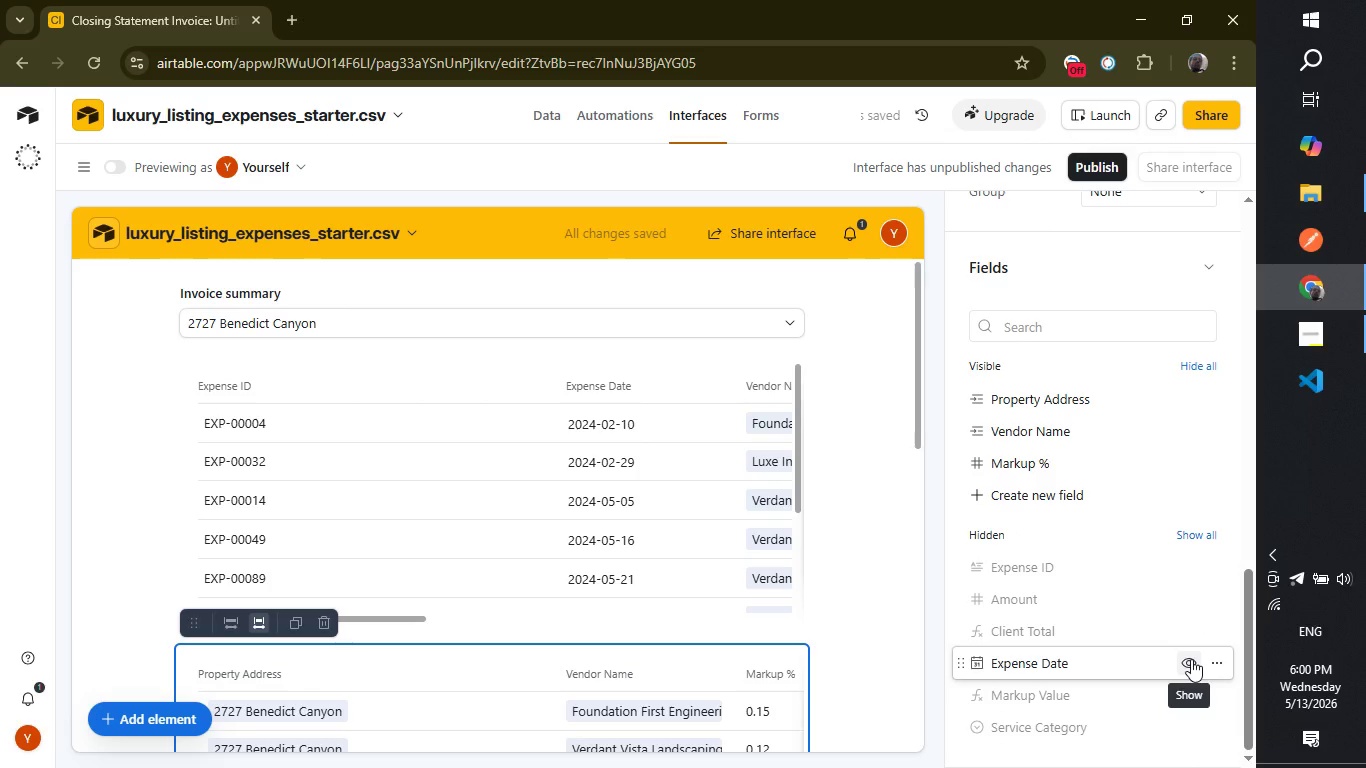 
wait(6.86)
 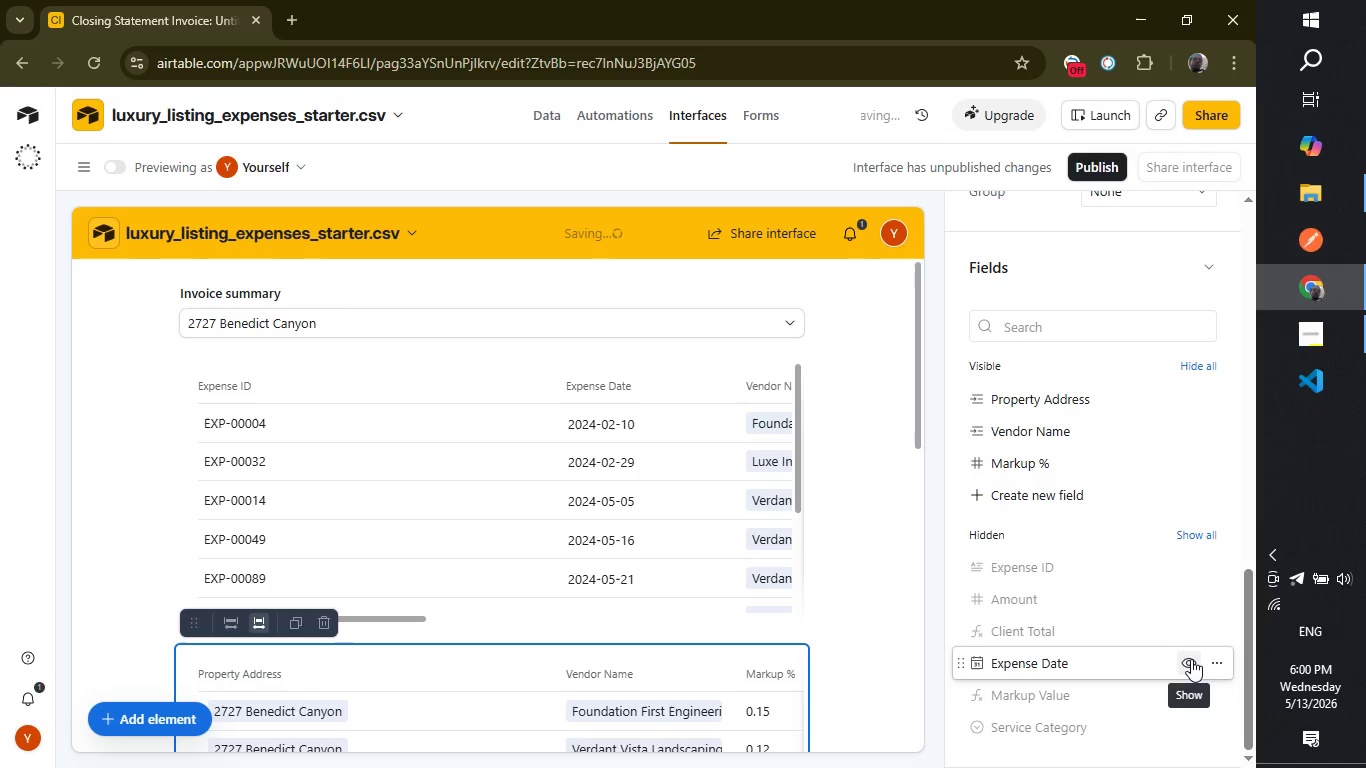 
left_click_drag(start_coordinate=[1245, 643], to_coordinate=[1247, 665])
 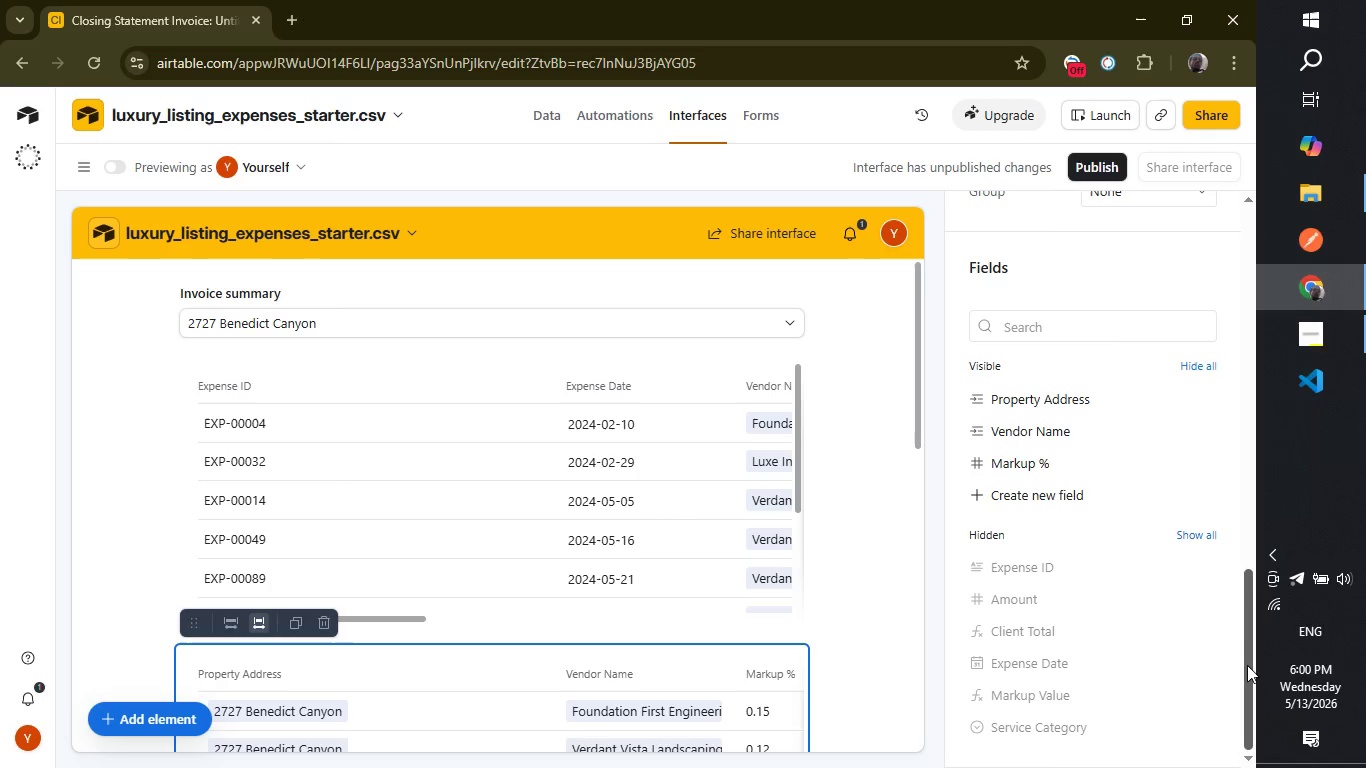 
left_click_drag(start_coordinate=[1247, 665], to_coordinate=[1247, 677])
 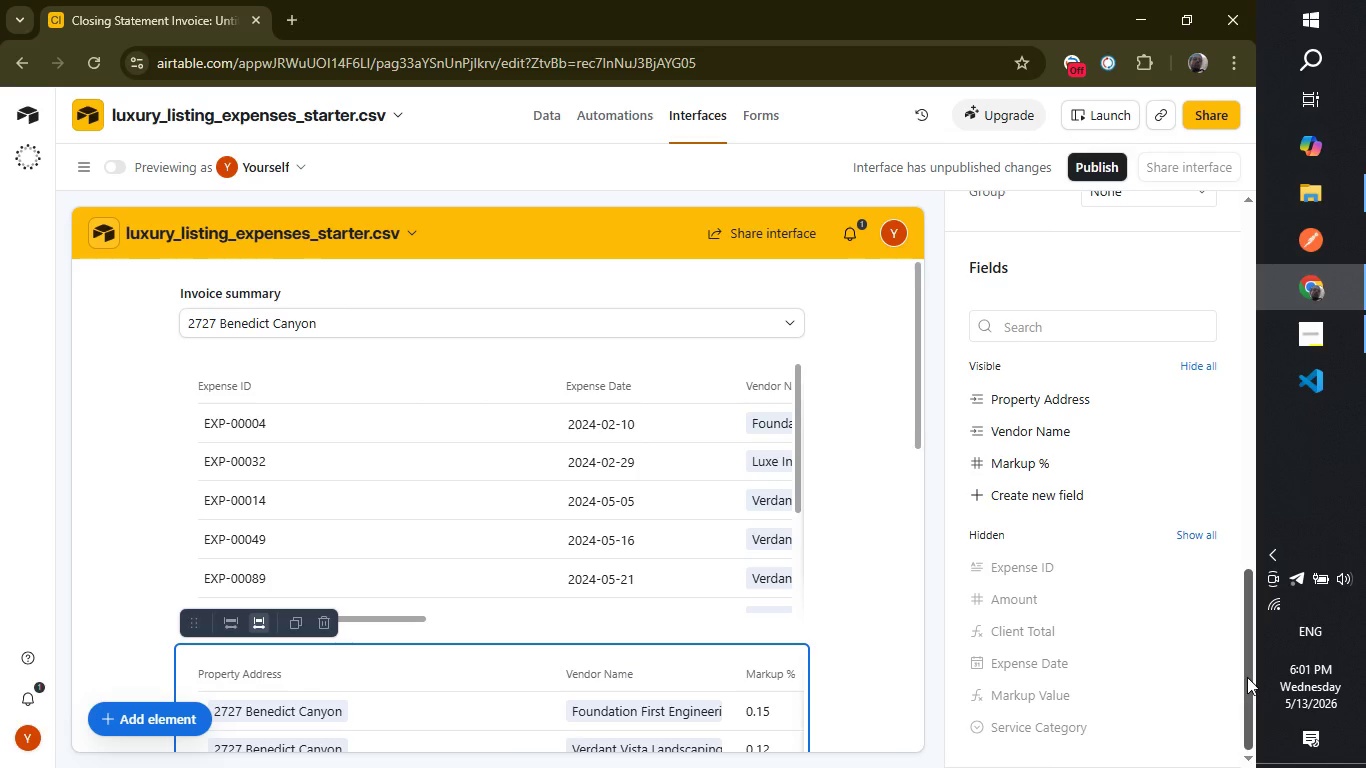 
left_click_drag(start_coordinate=[1247, 677], to_coordinate=[1248, 741])
 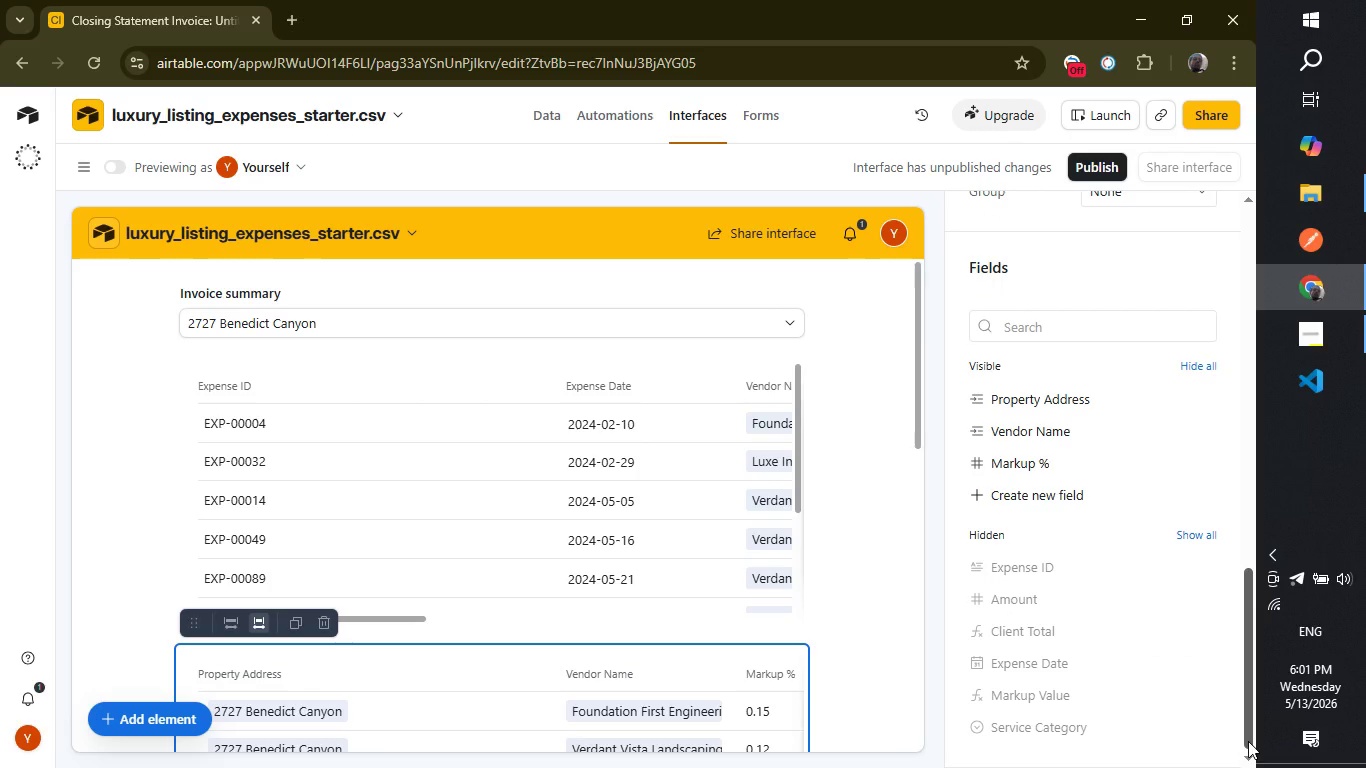 
left_click_drag(start_coordinate=[1248, 741], to_coordinate=[1248, 754])
 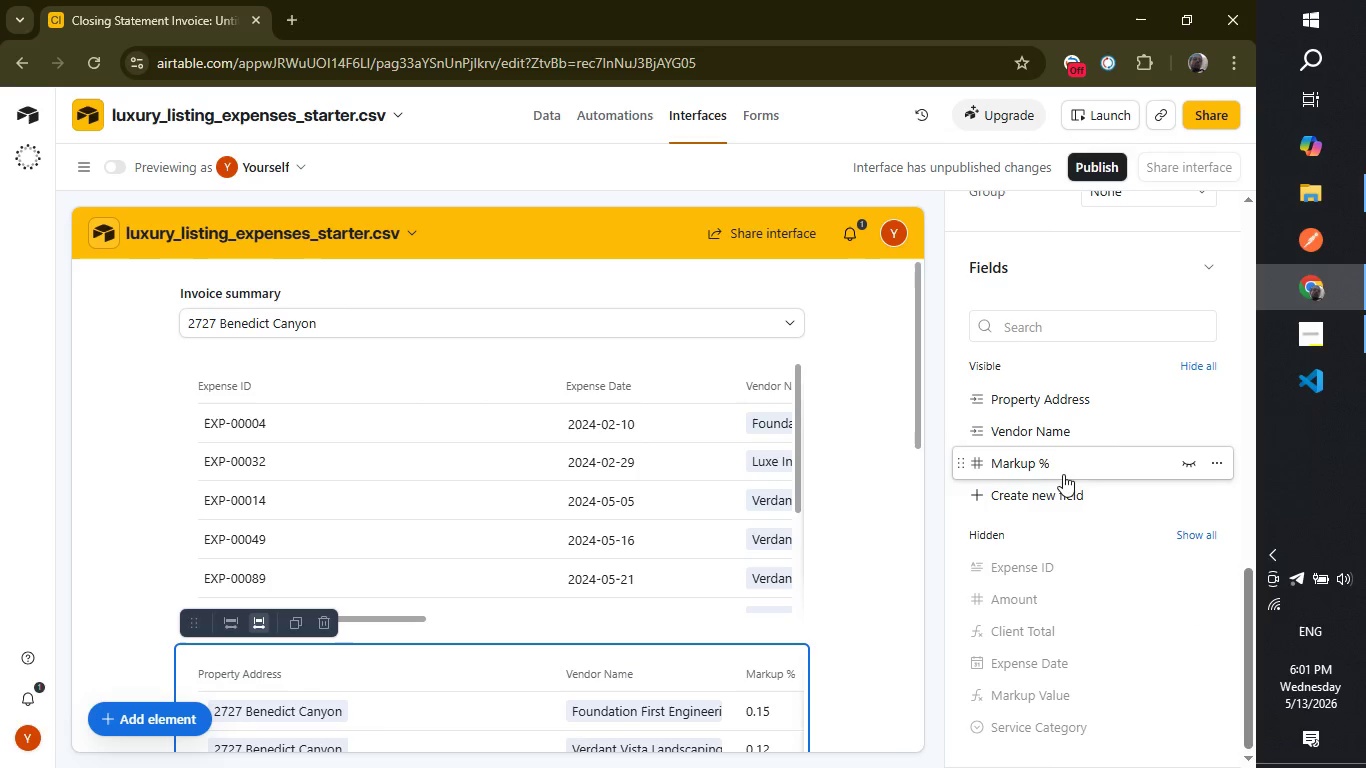 
wait(6.58)
 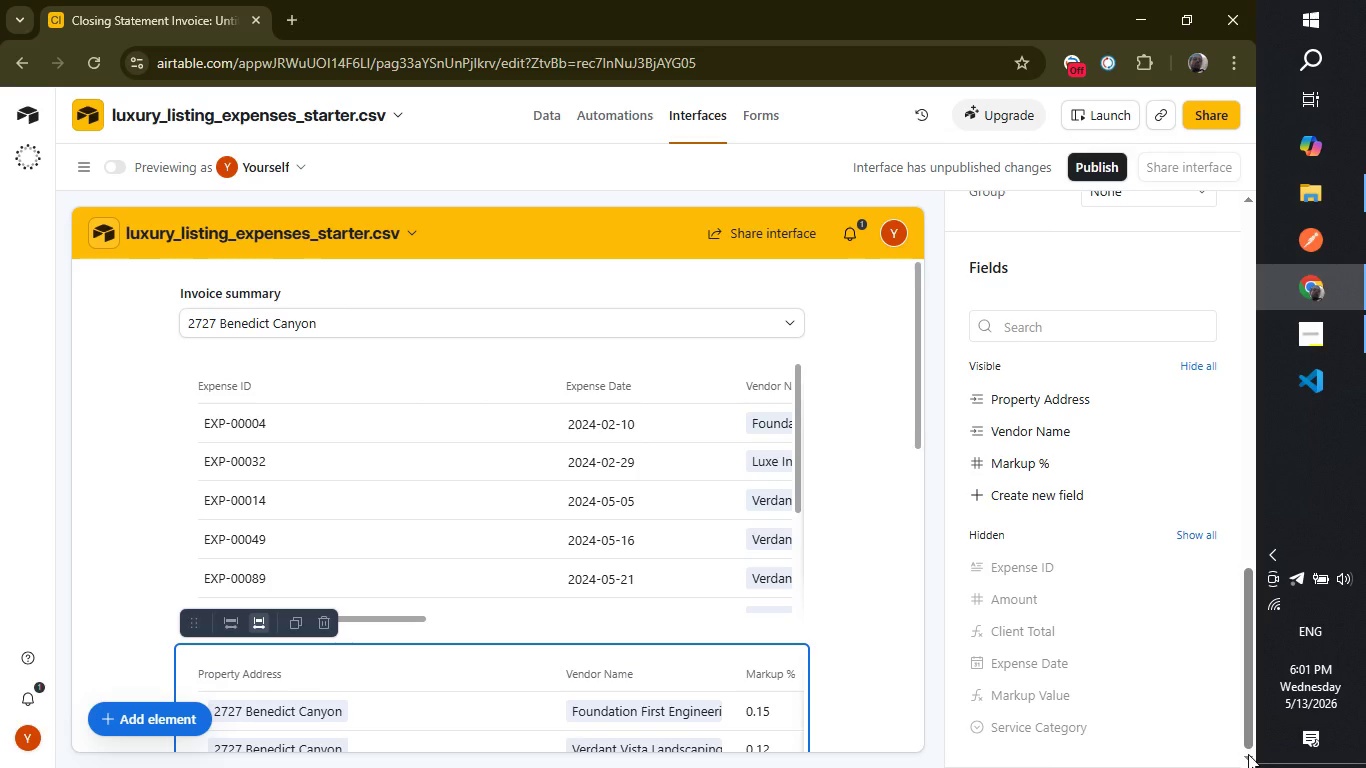 
left_click([535, 117])
 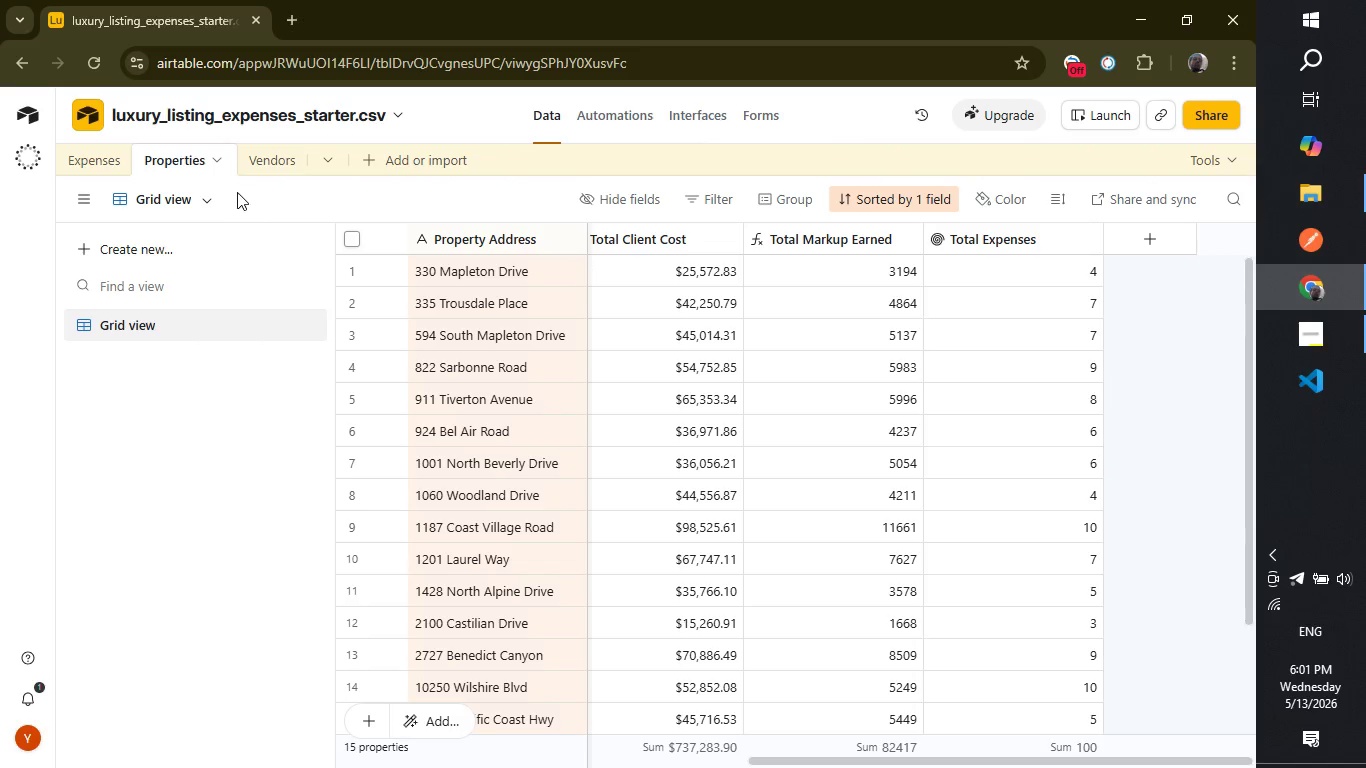 
left_click([265, 168])
 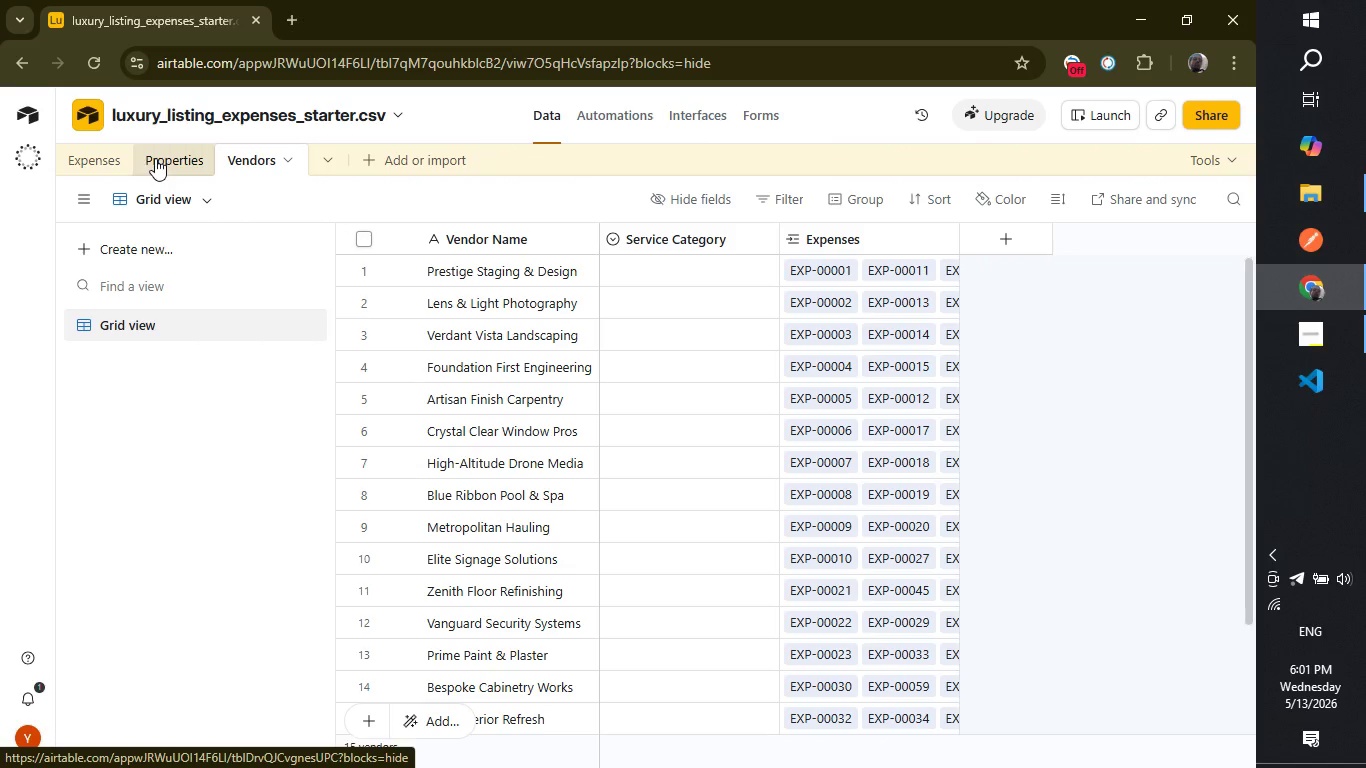 
left_click([102, 156])
 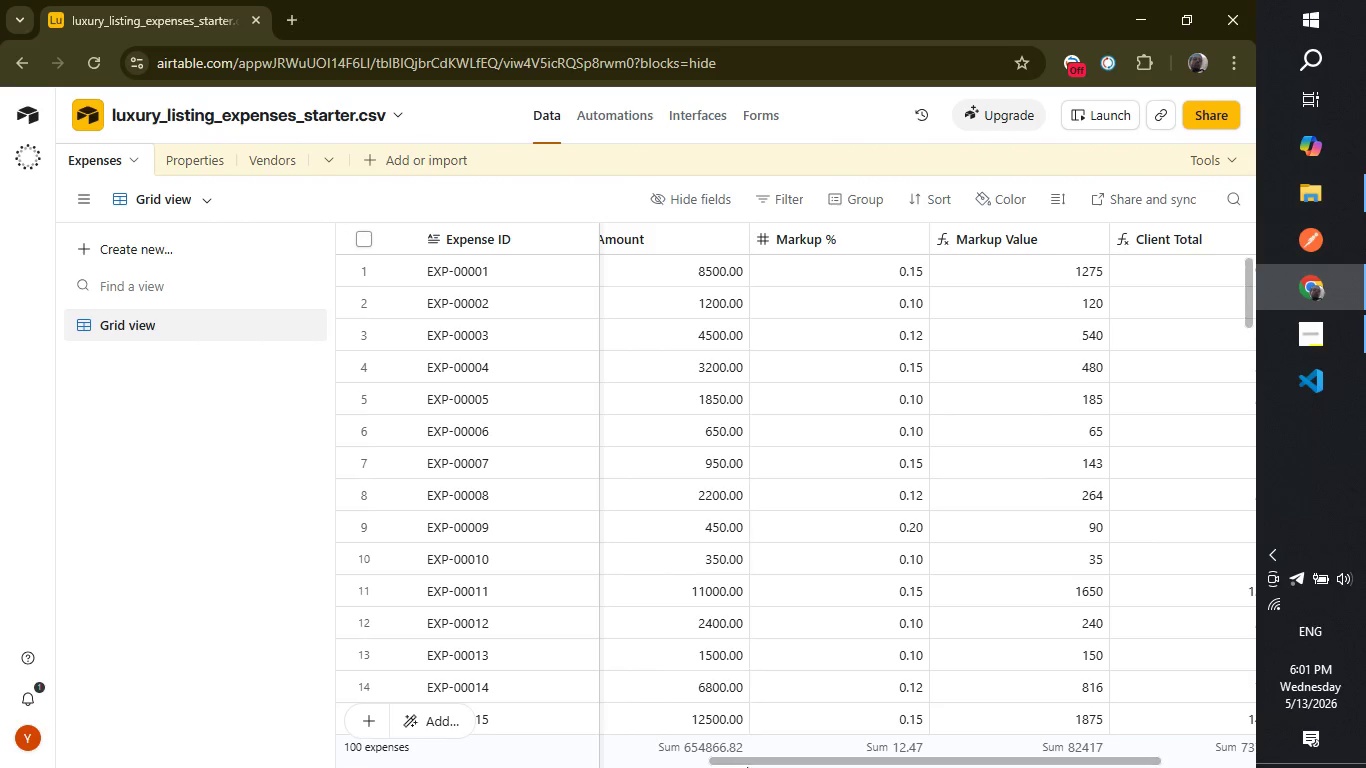 
left_click_drag(start_coordinate=[761, 761], to_coordinate=[572, 763])
 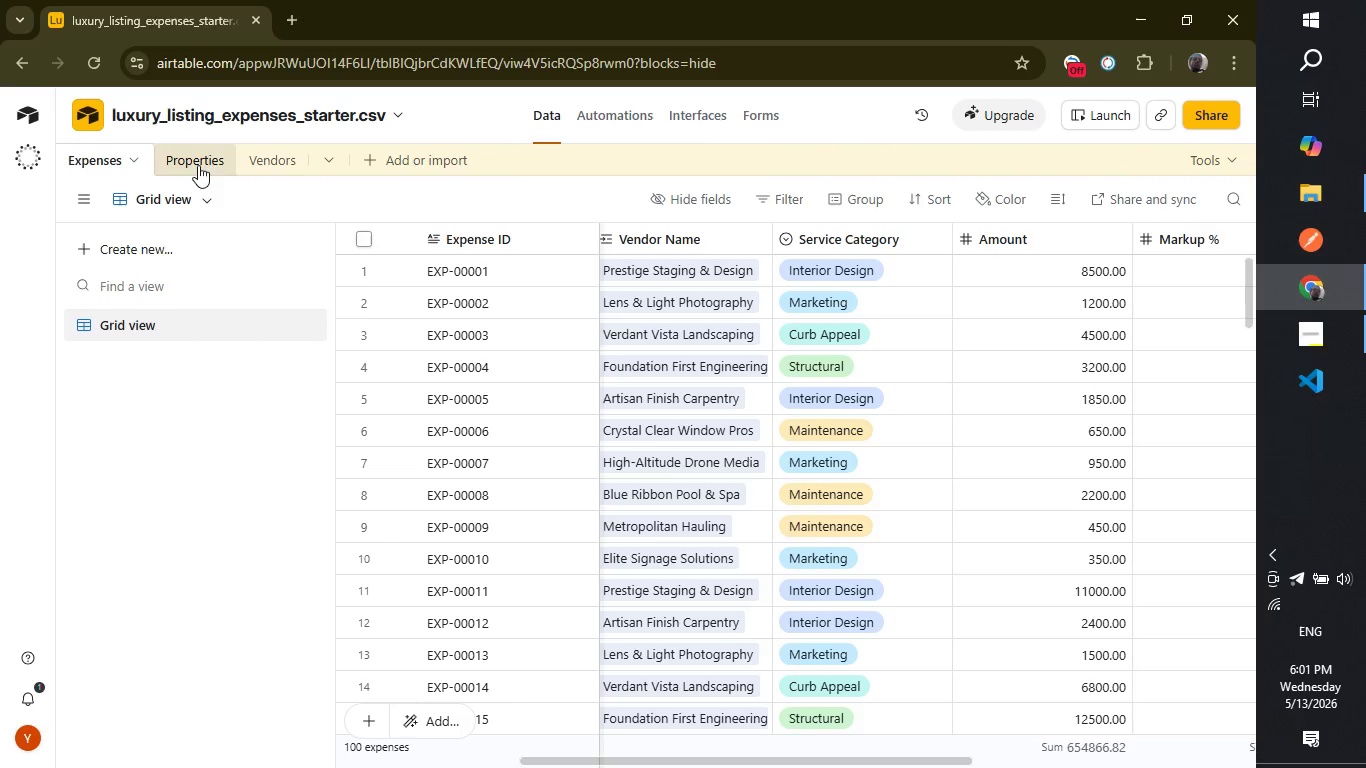 
left_click([198, 163])
 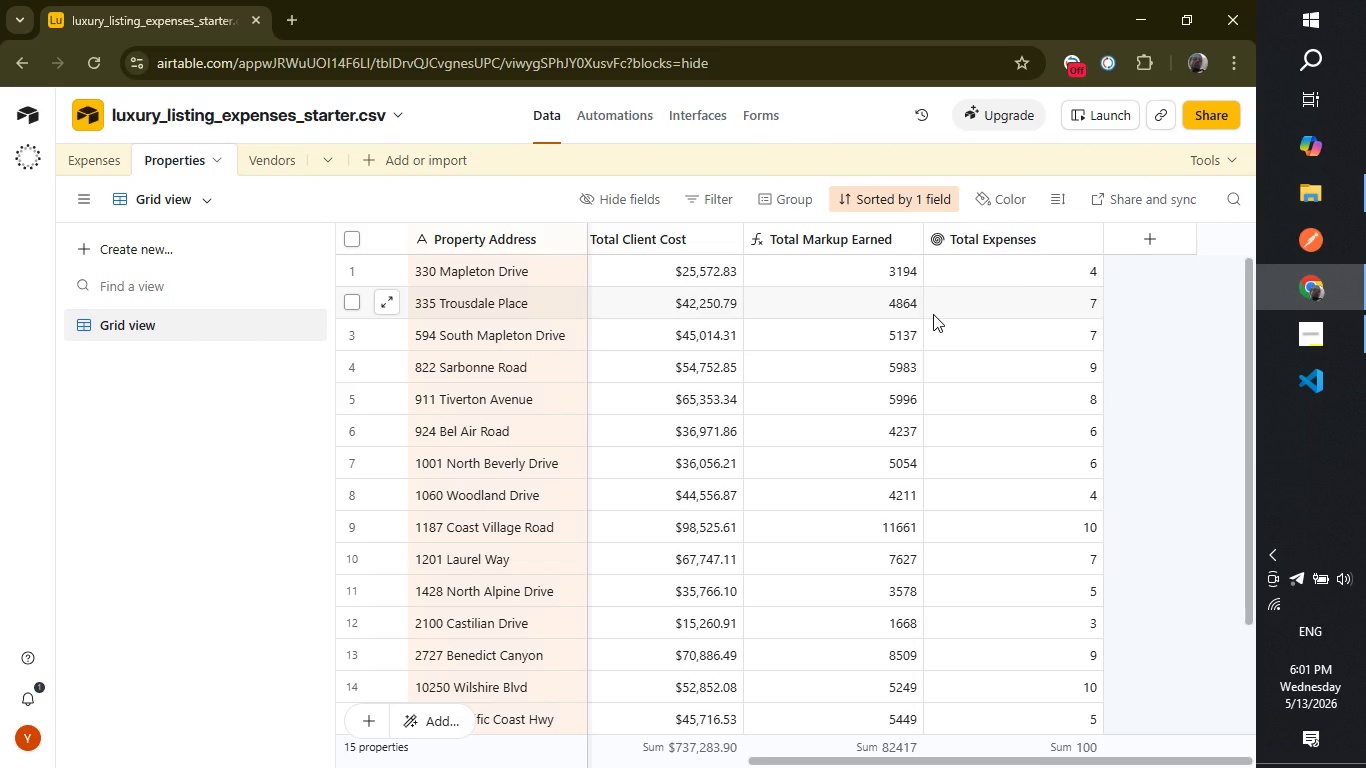 
wait(12.47)
 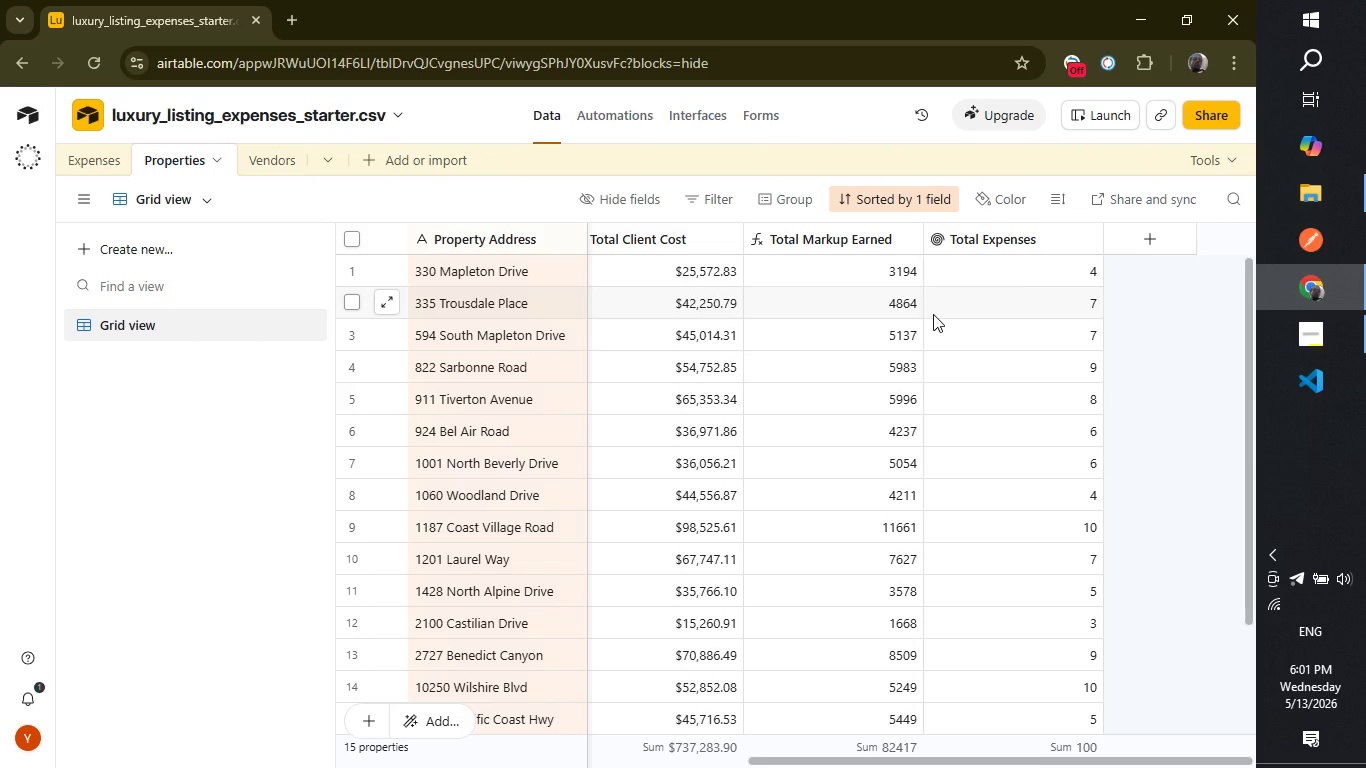 
left_click([687, 111])
 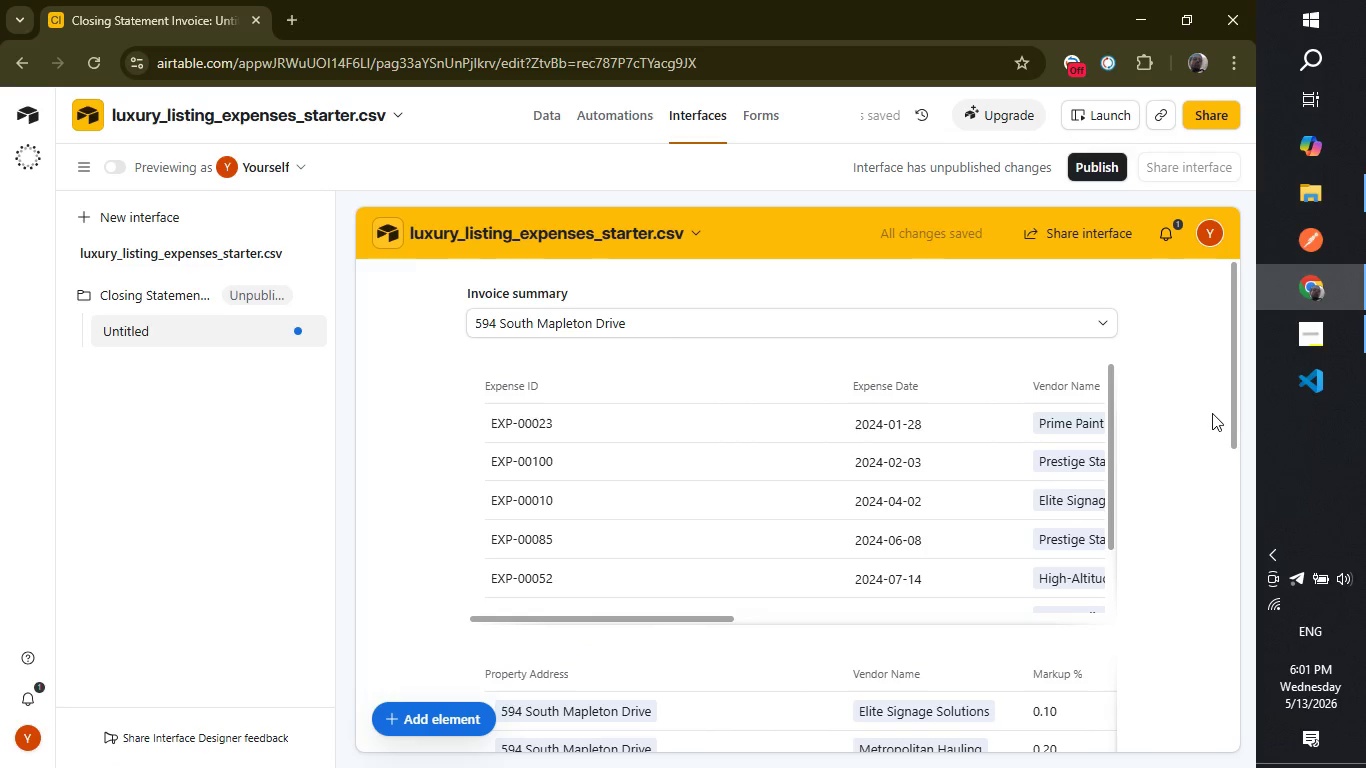 
wait(6.92)
 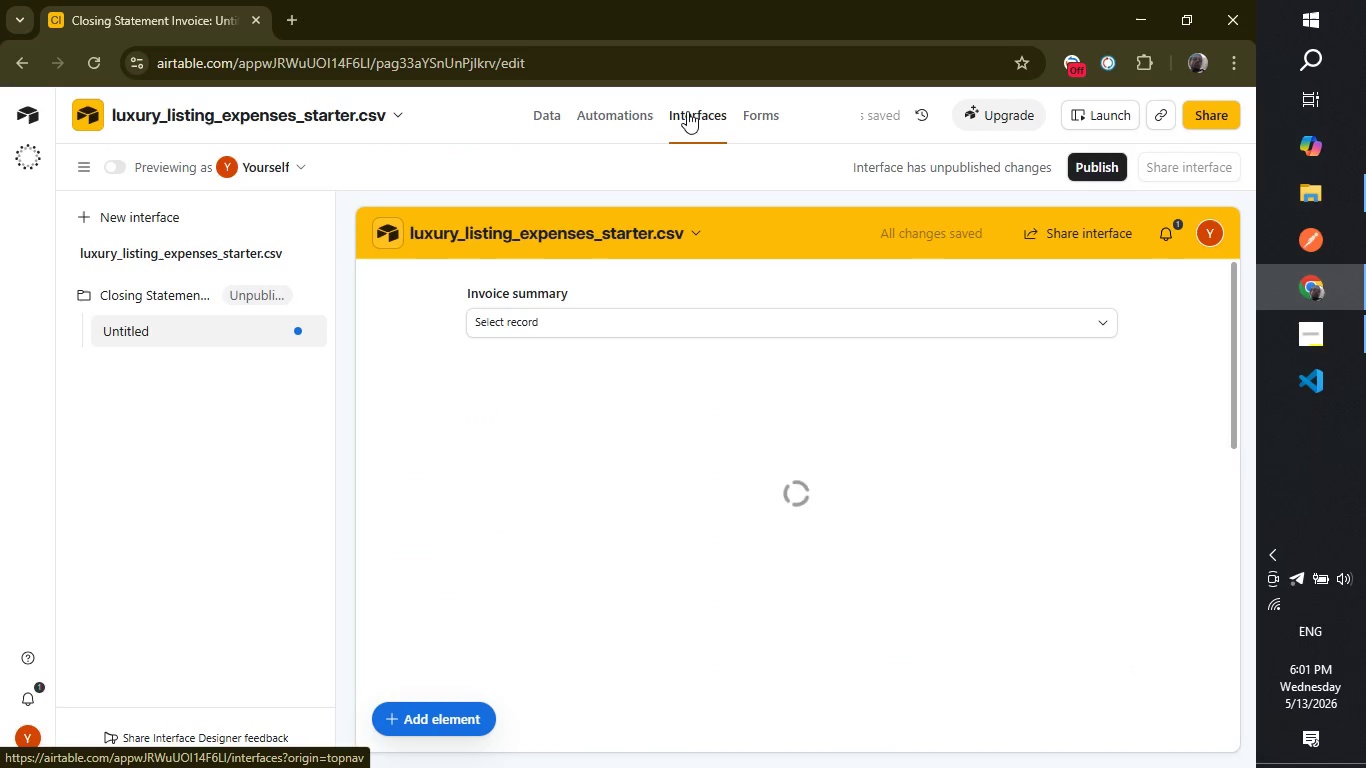 
left_click_drag(start_coordinate=[1234, 432], to_coordinate=[1231, 507])
 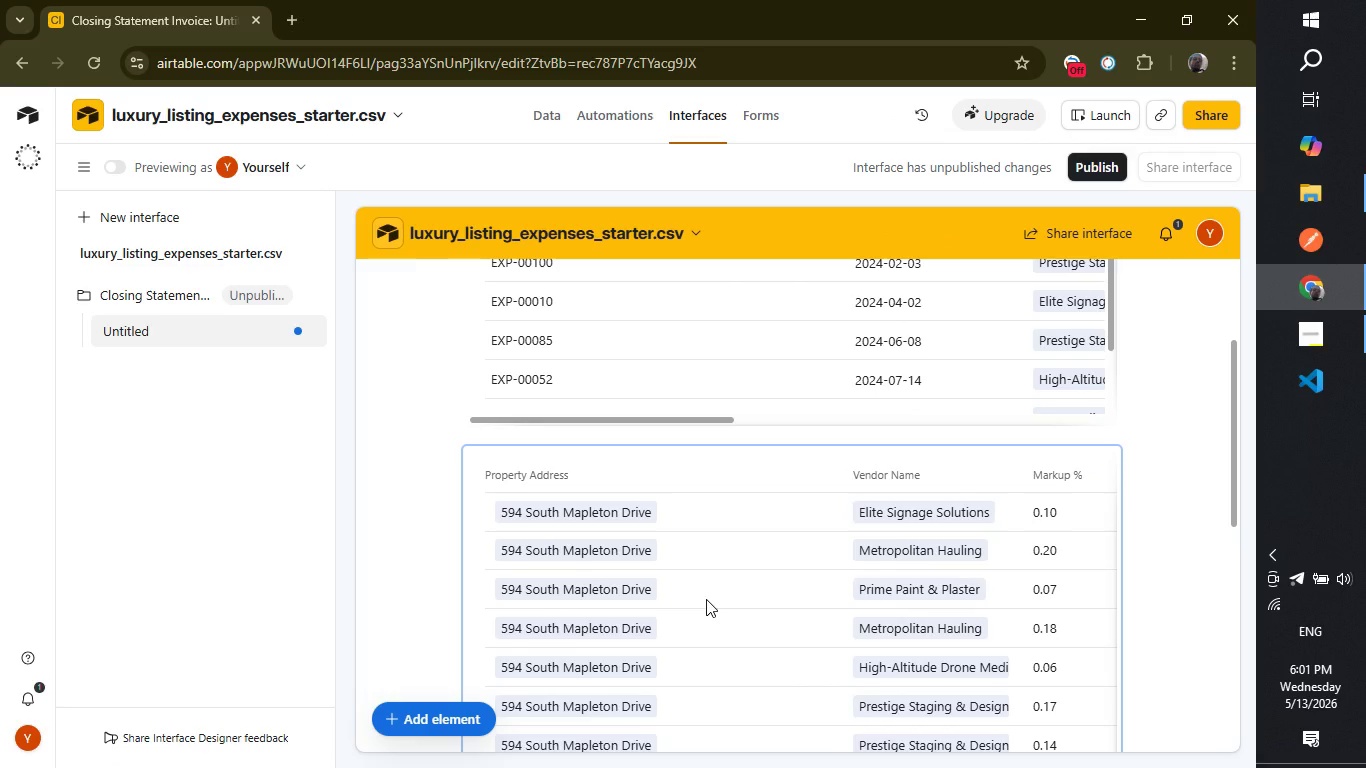 
left_click([706, 599])
 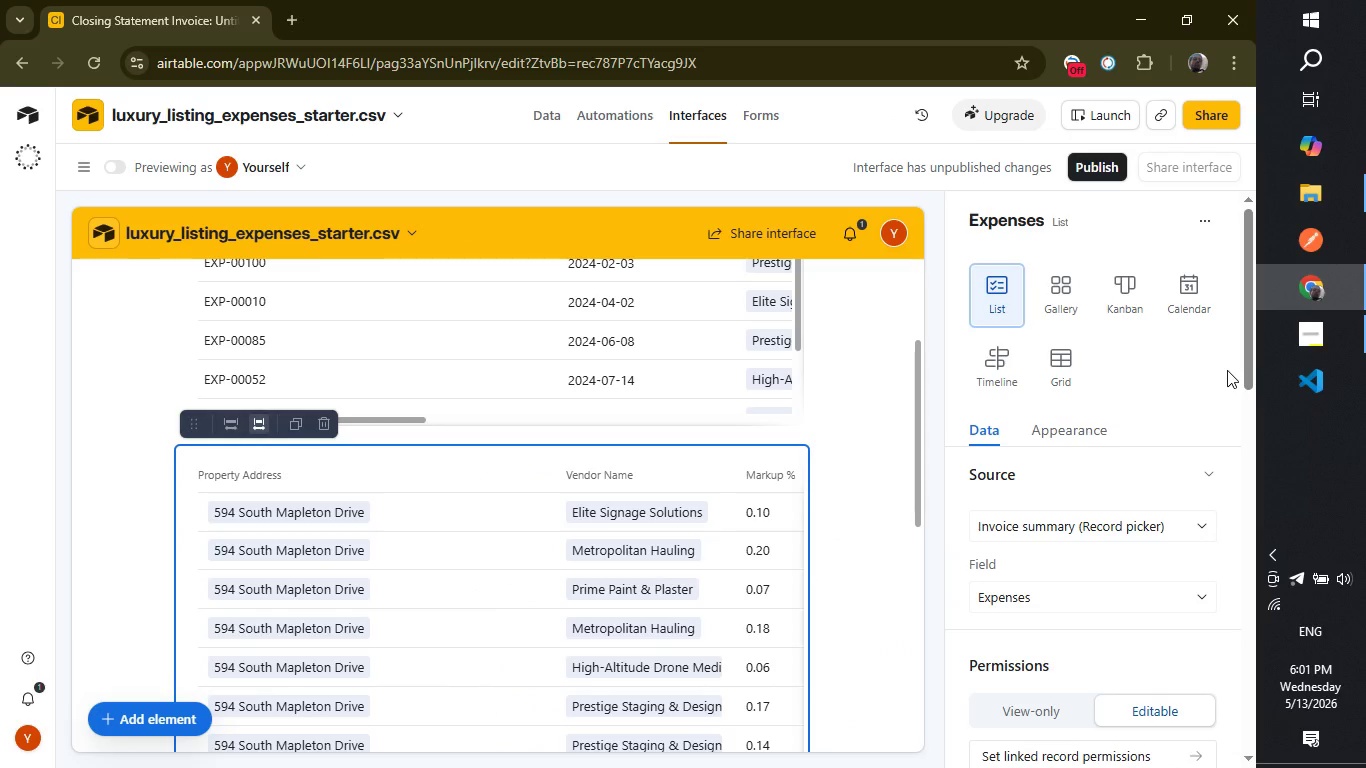 
left_click_drag(start_coordinate=[1247, 369], to_coordinate=[1236, 452])
 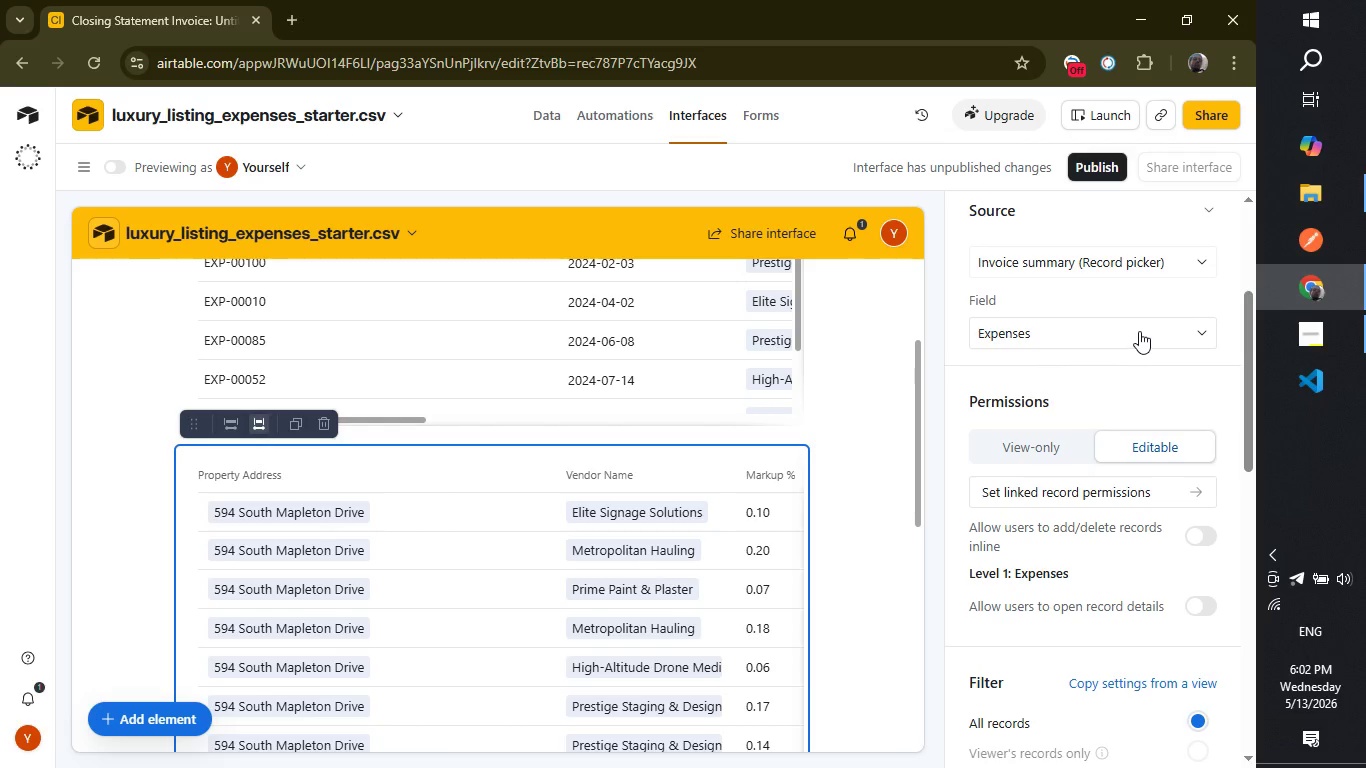 
left_click([1139, 331])
 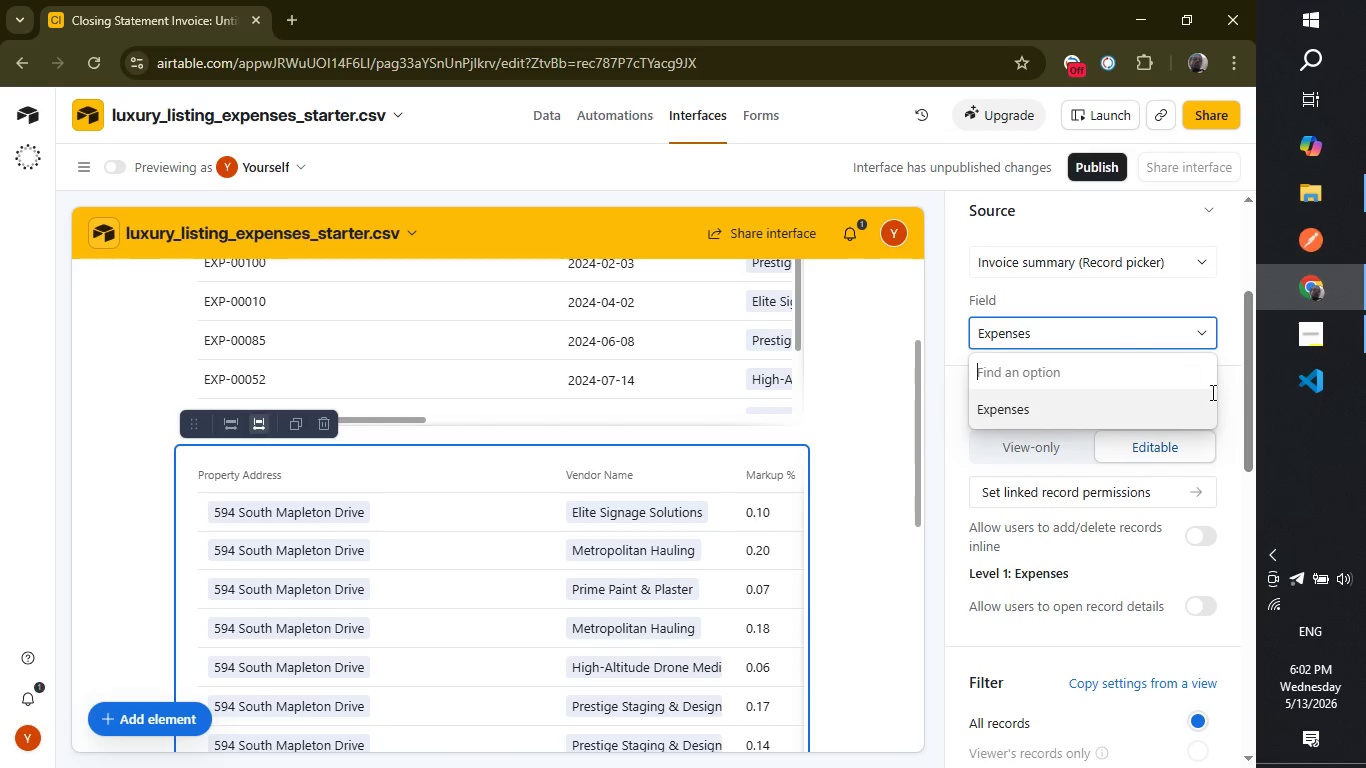 
wait(6.48)
 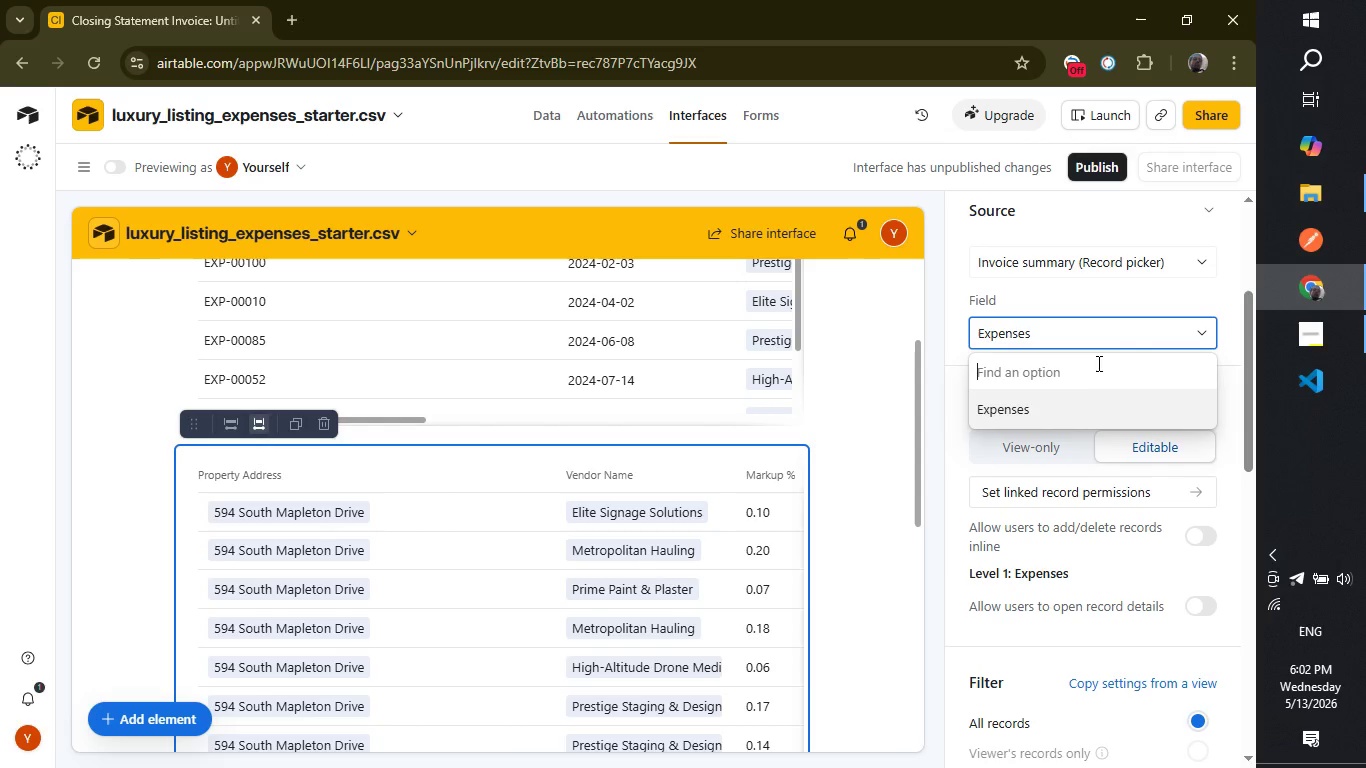 
left_click_drag(start_coordinate=[1248, 424], to_coordinate=[1238, 536])
 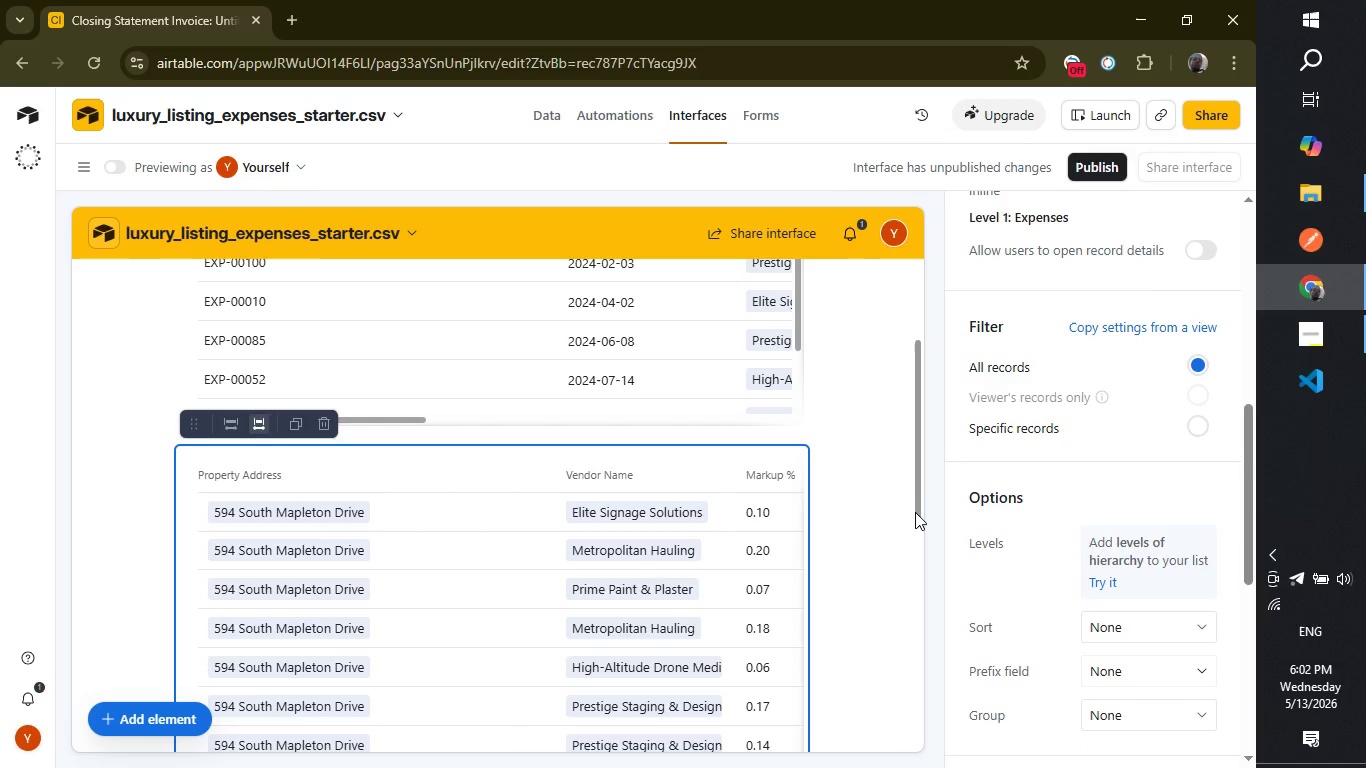 
left_click_drag(start_coordinate=[915, 513], to_coordinate=[914, 438])
 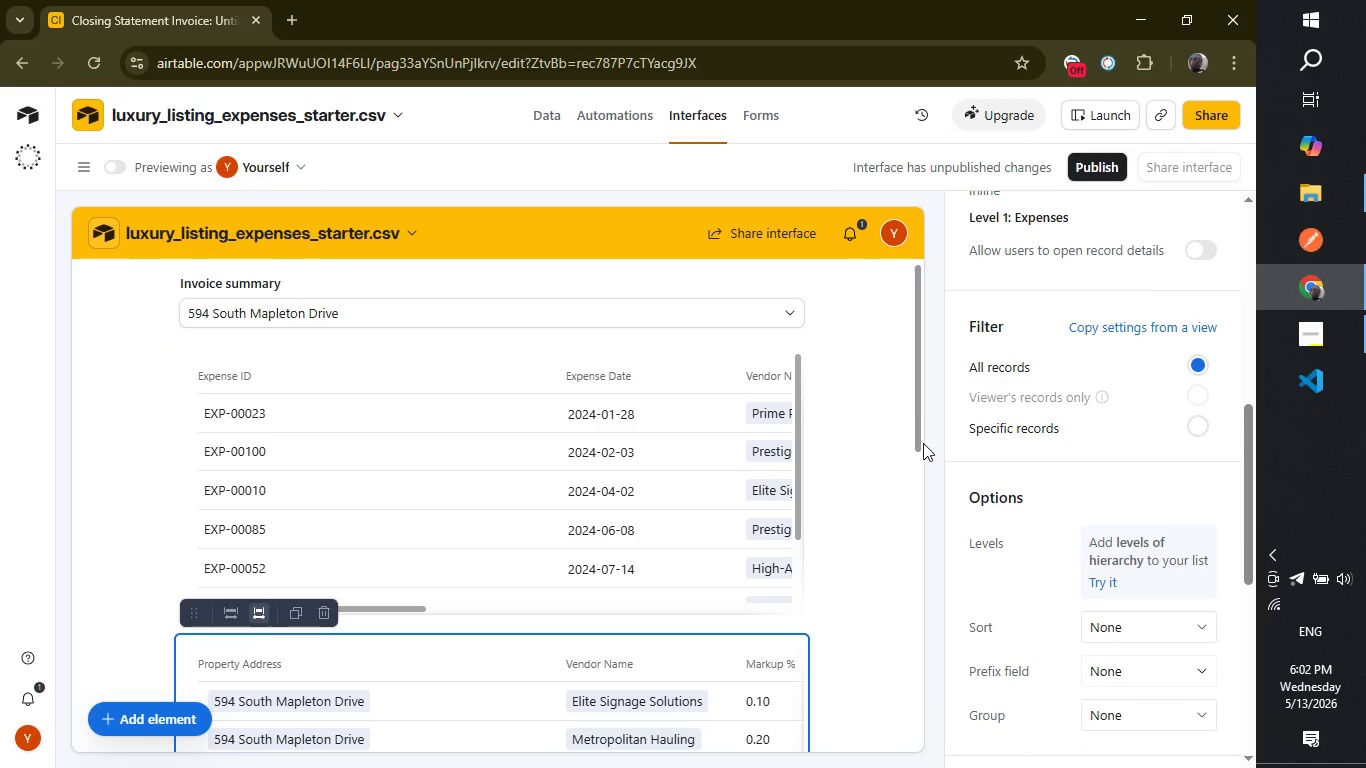 
left_click_drag(start_coordinate=[912, 438], to_coordinate=[915, 408])
 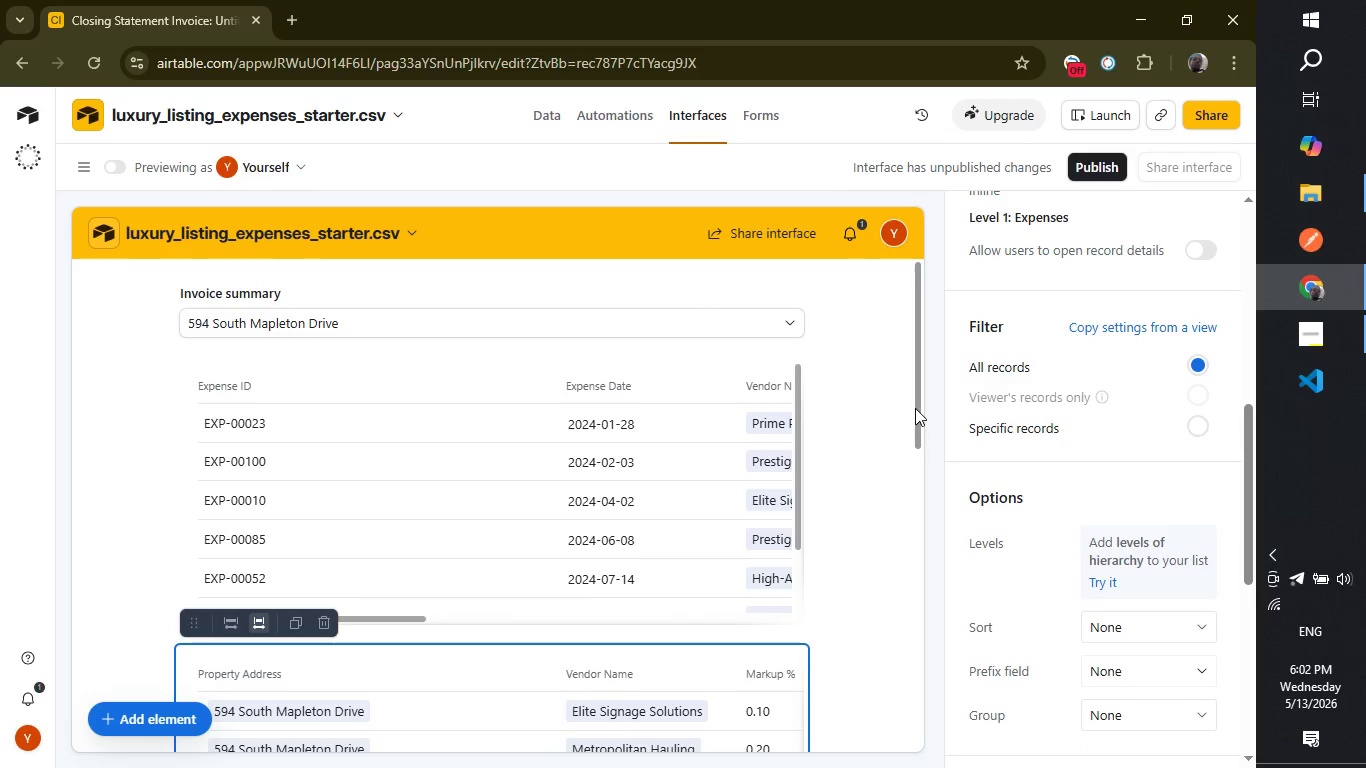 
left_click_drag(start_coordinate=[915, 408], to_coordinate=[911, 469])
 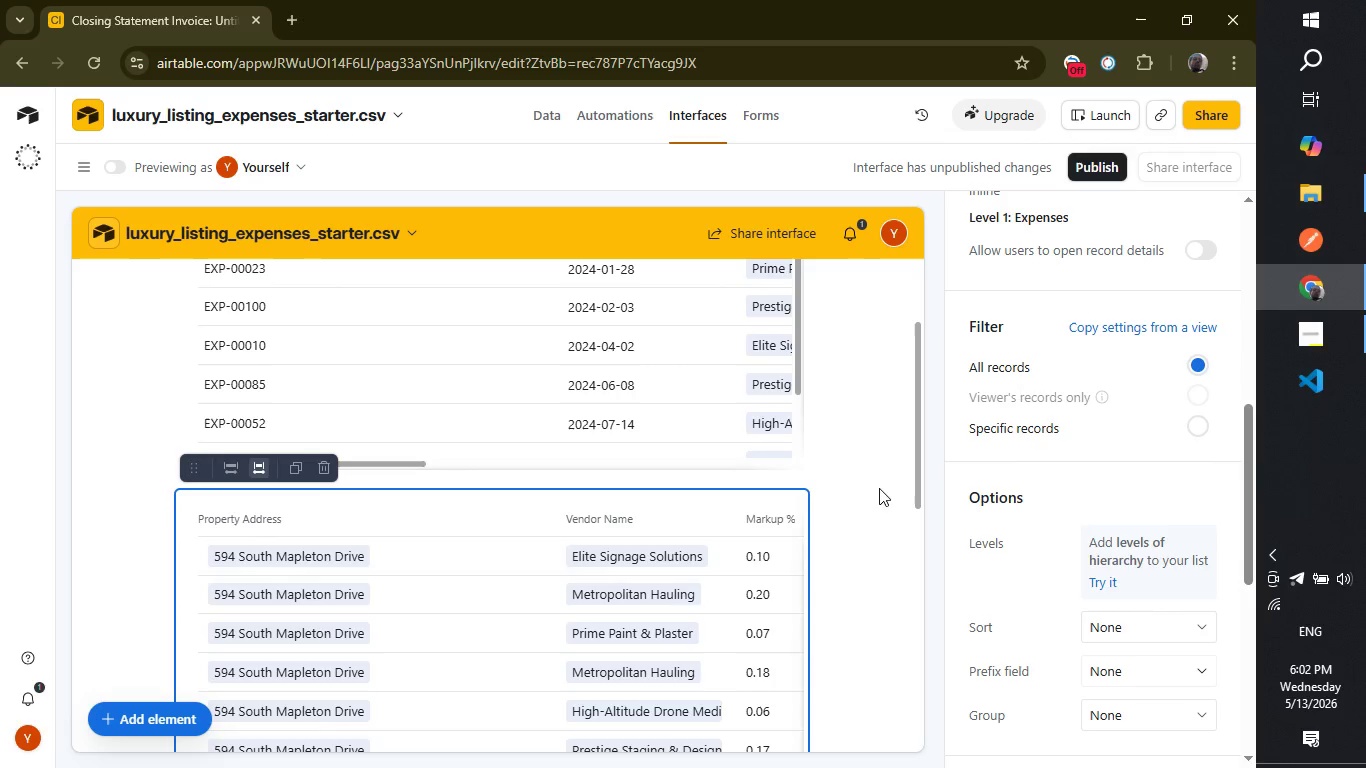 
left_click([701, 584])
 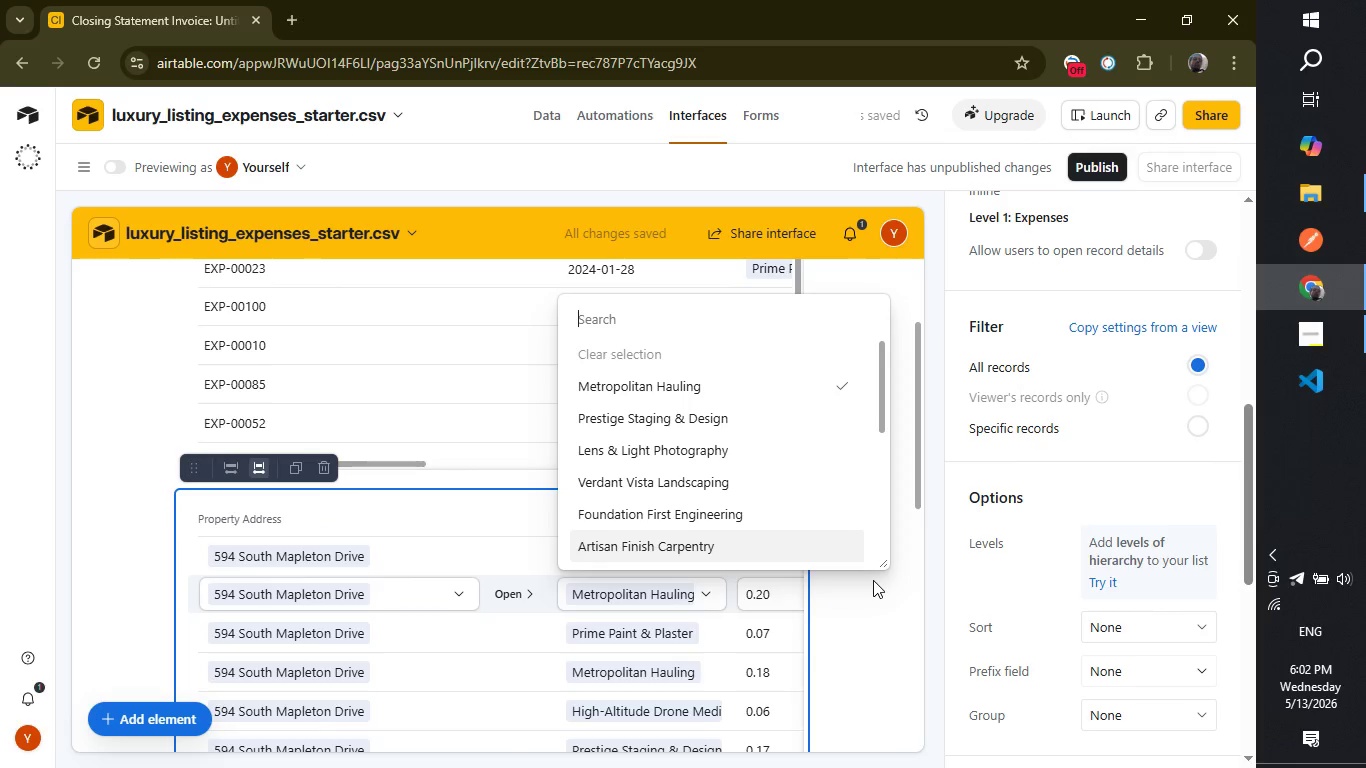 
left_click([867, 622])
 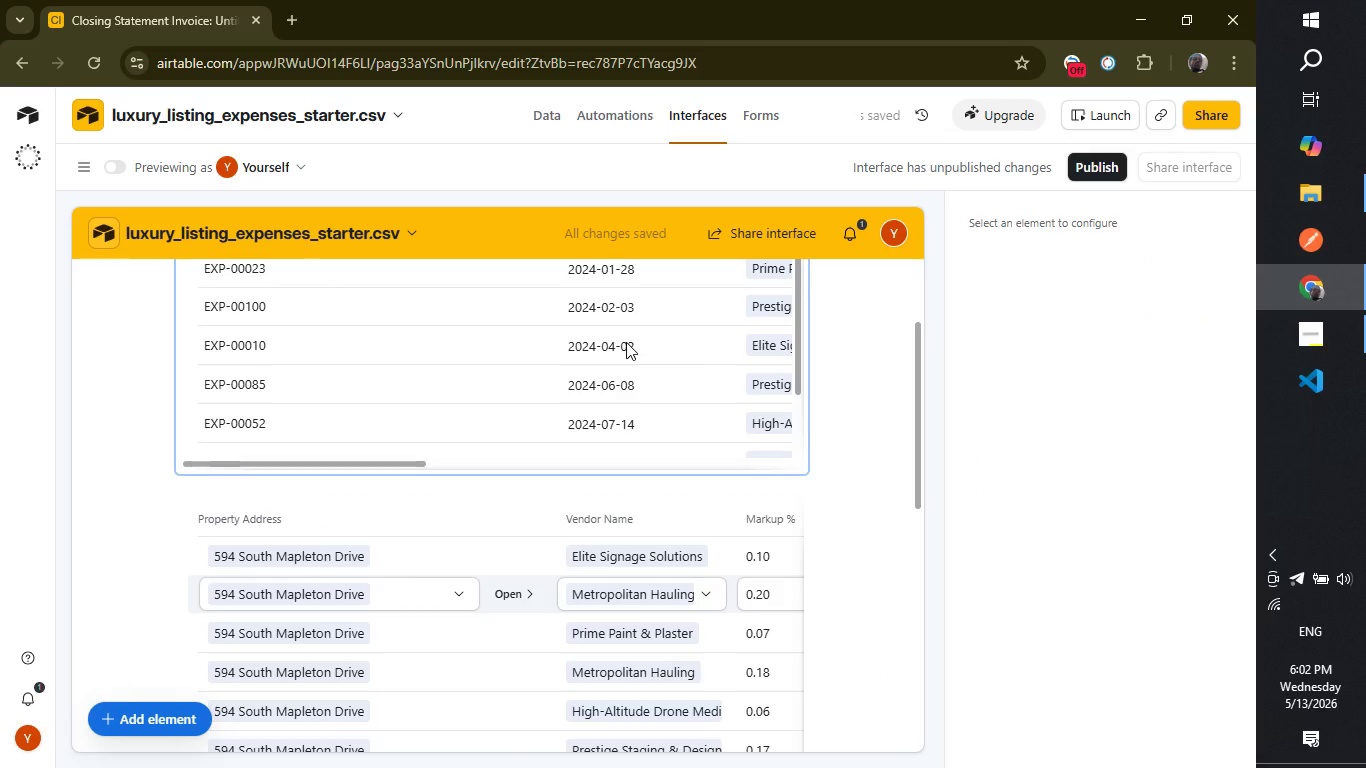 
left_click([626, 342])
 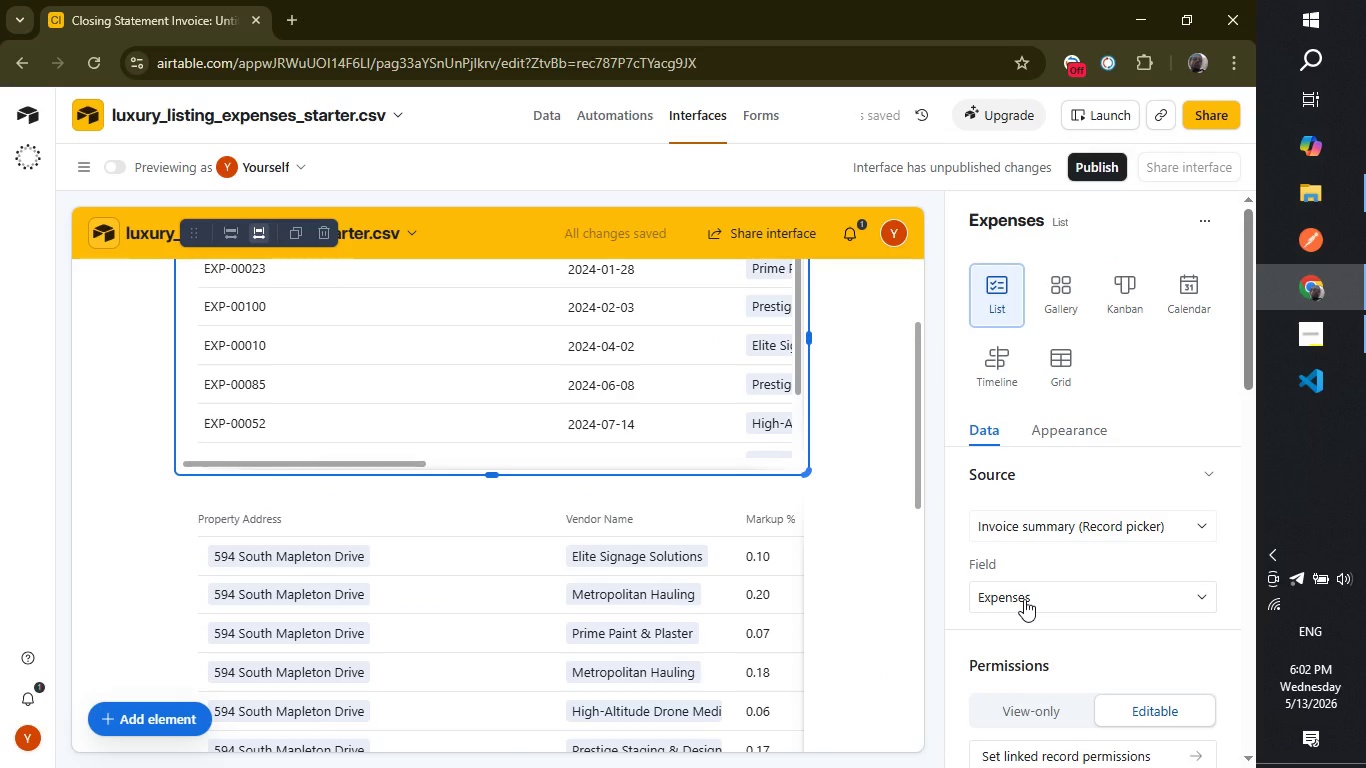 
left_click([1024, 599])
 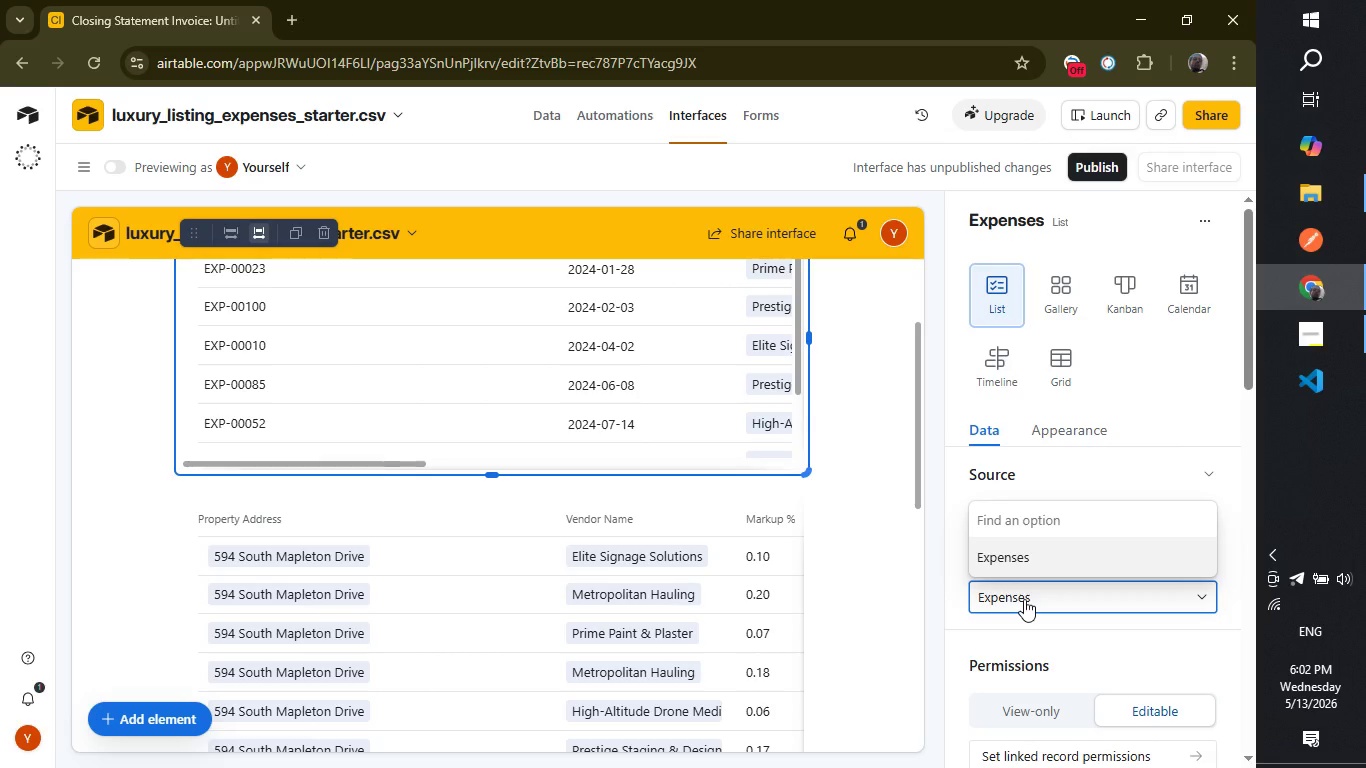 
left_click([1024, 599])
 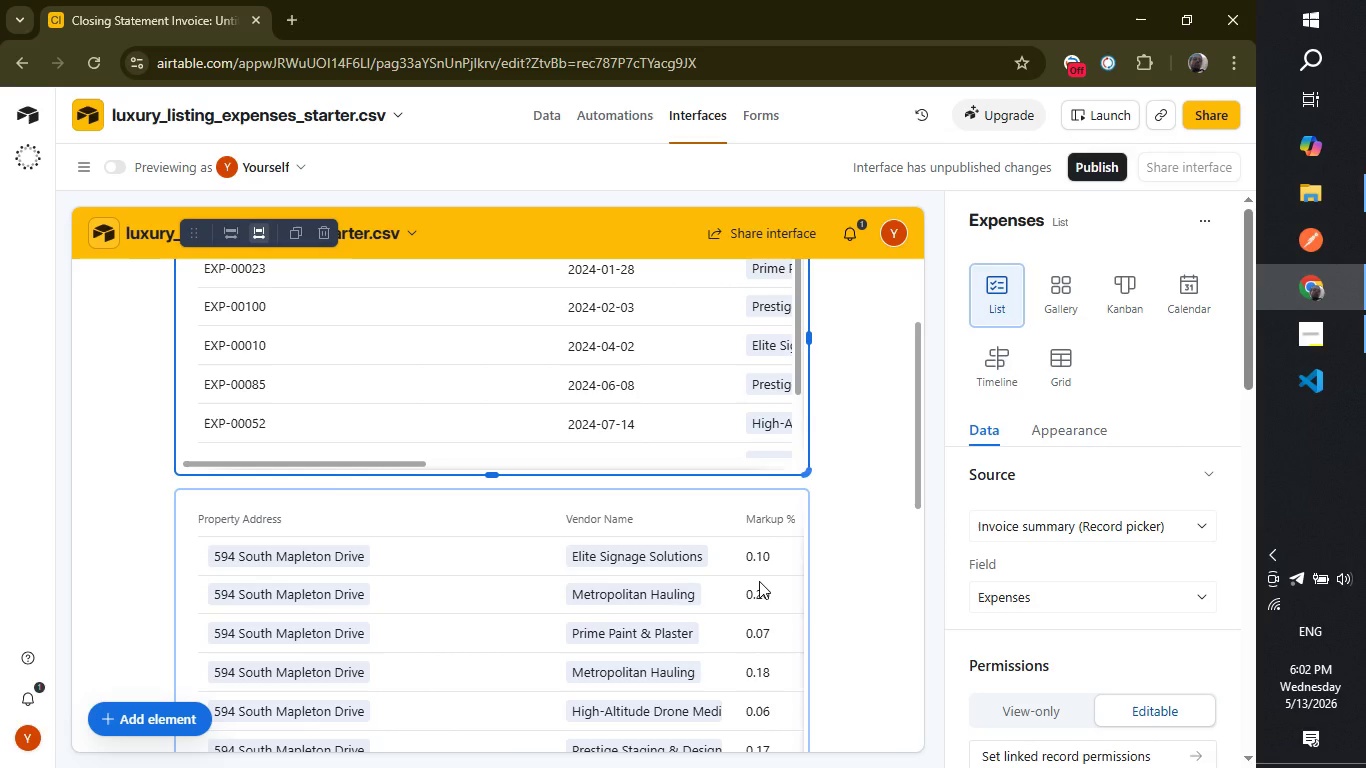 
left_click([759, 581])
 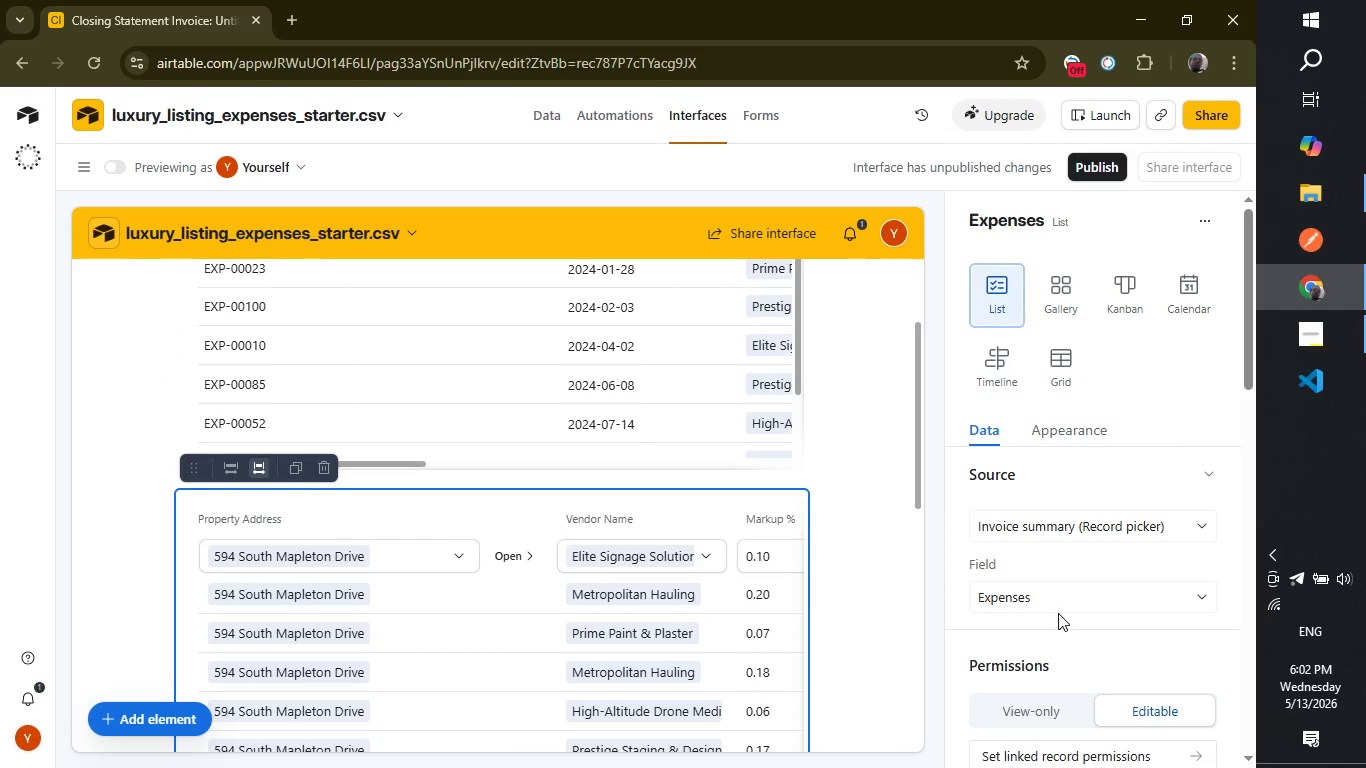 
left_click([1059, 594])
 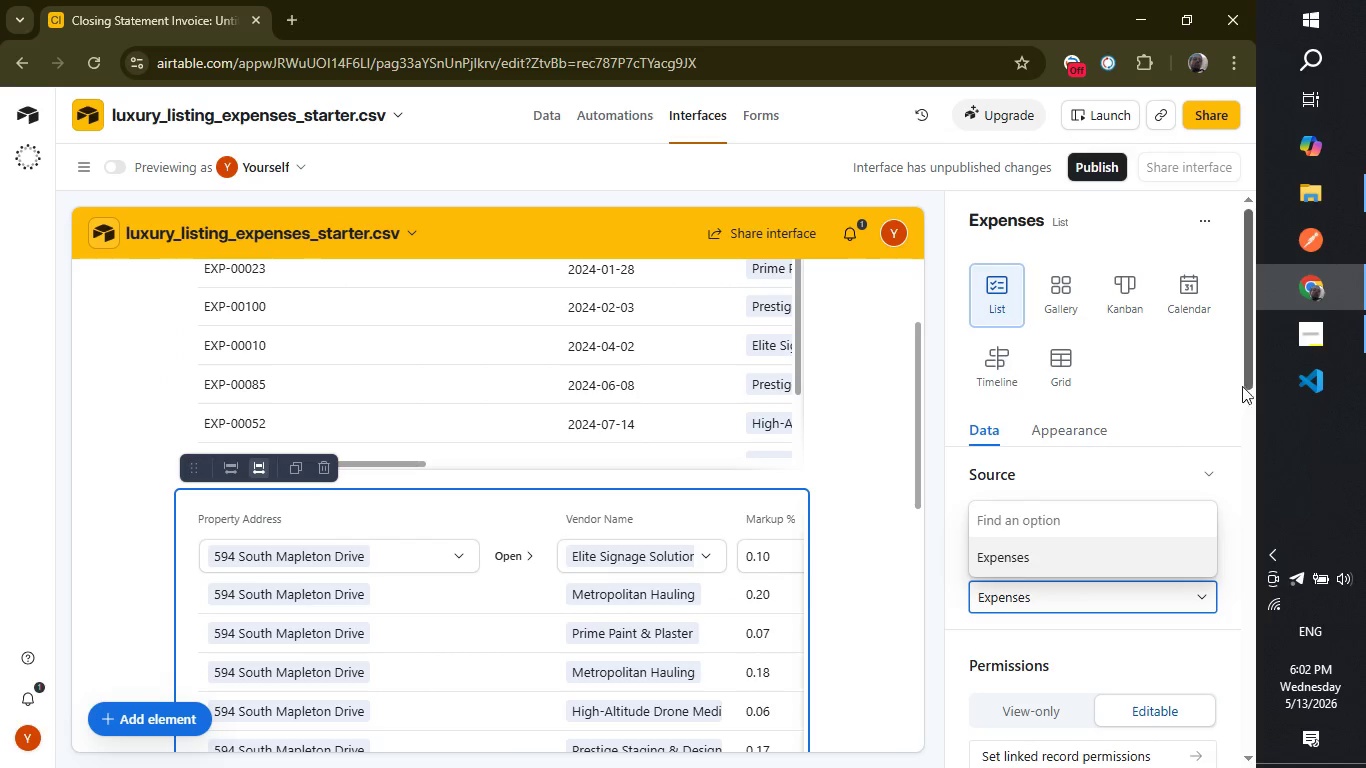 
left_click_drag(start_coordinate=[1246, 365], to_coordinate=[1237, 645])
 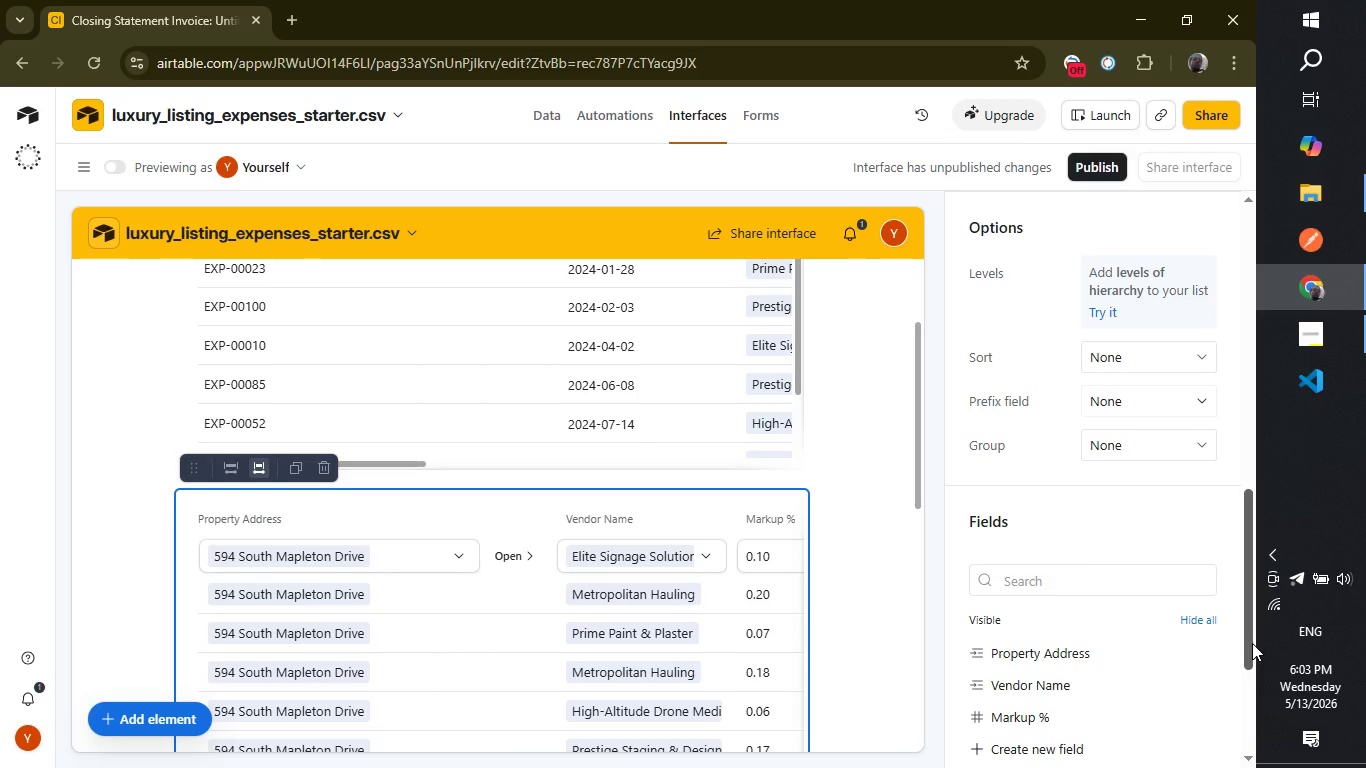 
left_click_drag(start_coordinate=[1252, 643], to_coordinate=[1252, 654])
 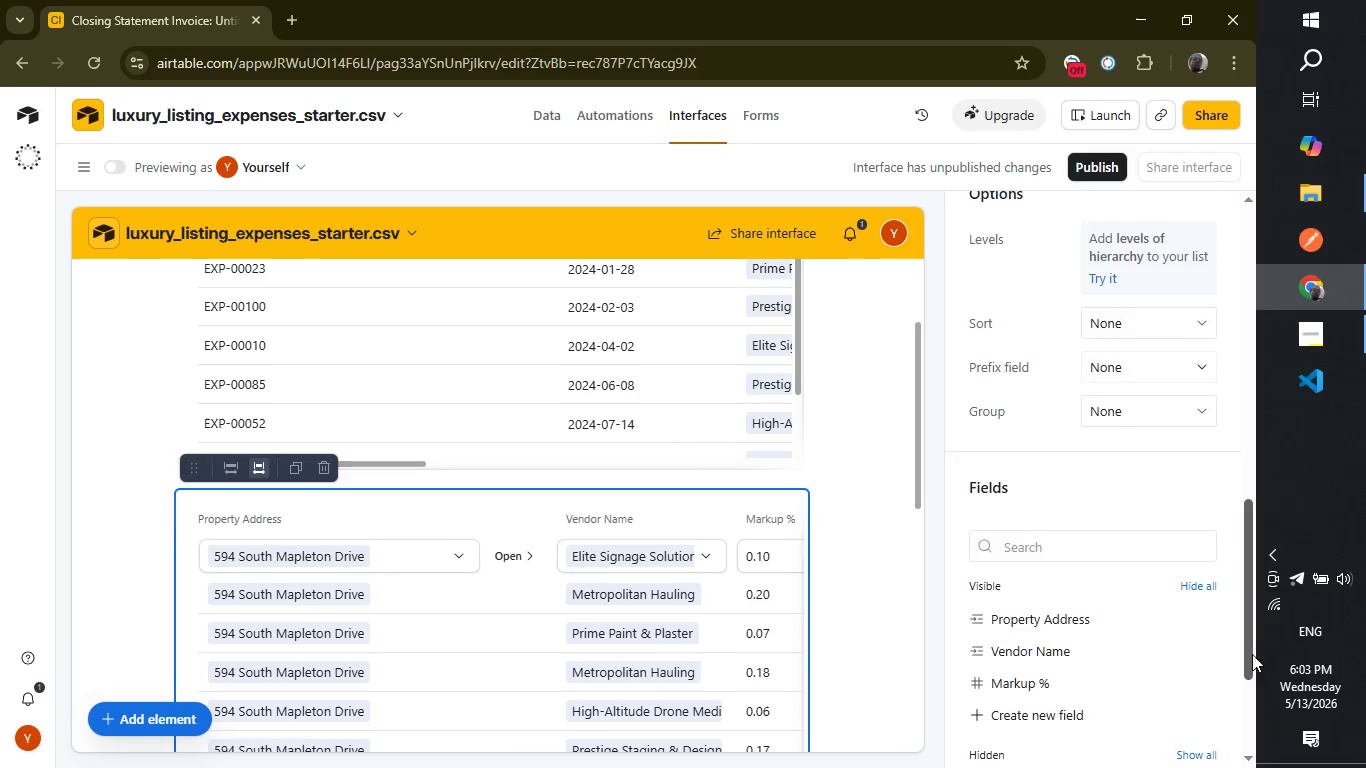 
left_click_drag(start_coordinate=[1252, 654], to_coordinate=[1240, 464])
 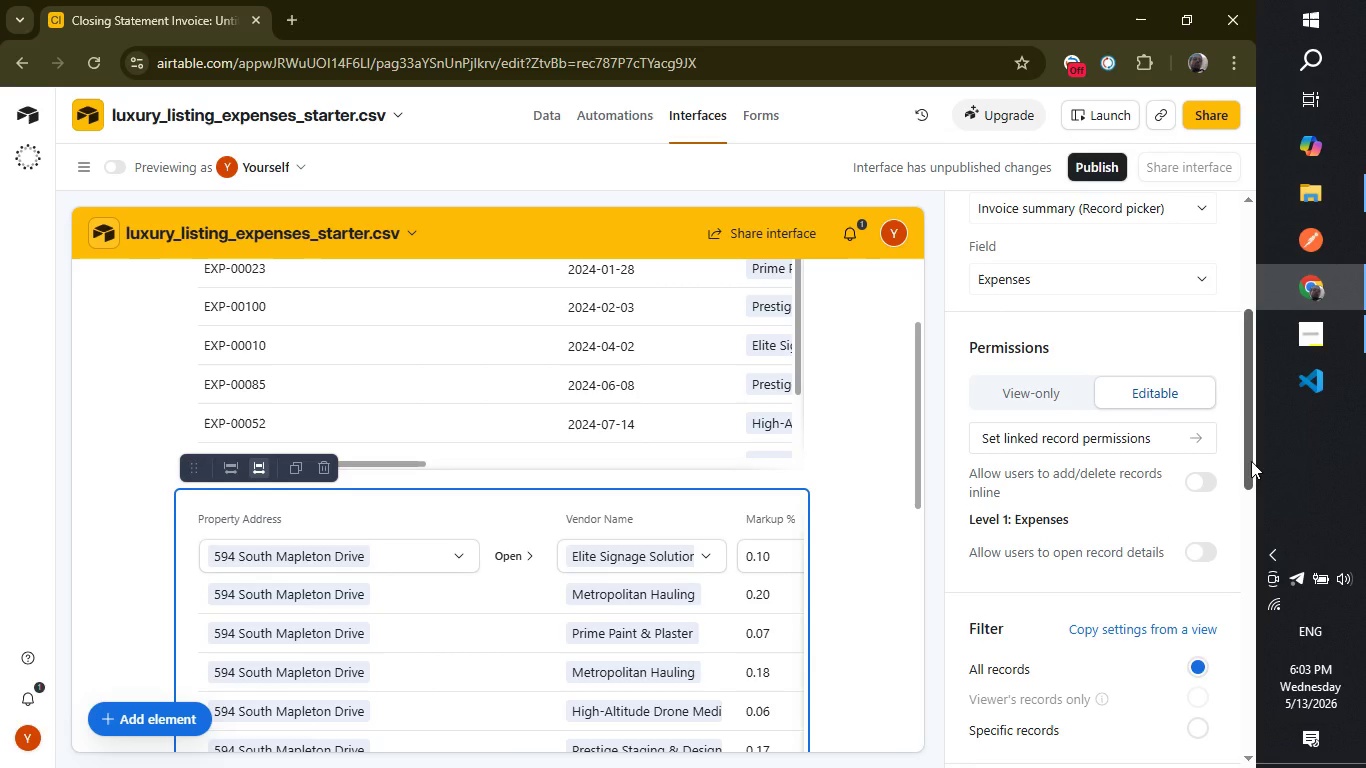 
left_click_drag(start_coordinate=[1251, 461], to_coordinate=[1242, 310])
 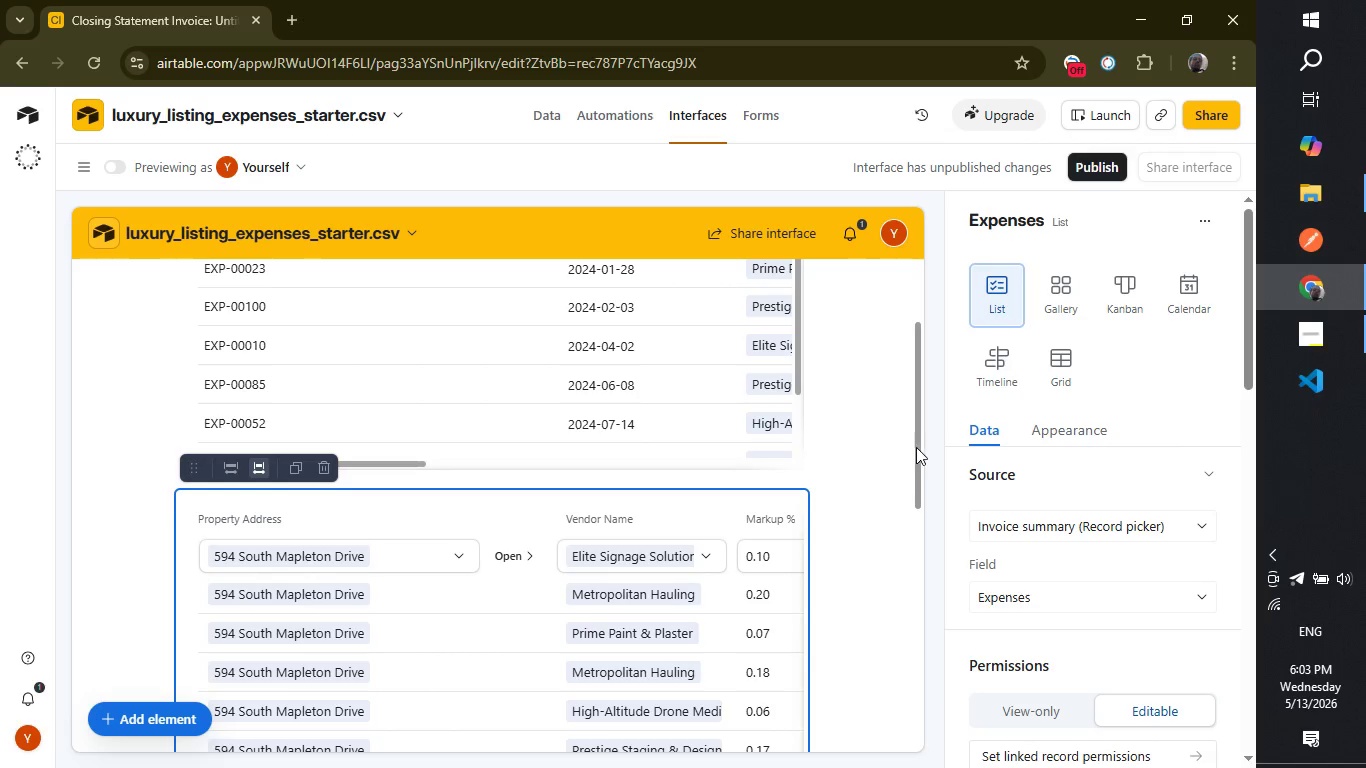 
left_click_drag(start_coordinate=[916, 447], to_coordinate=[907, 525])
 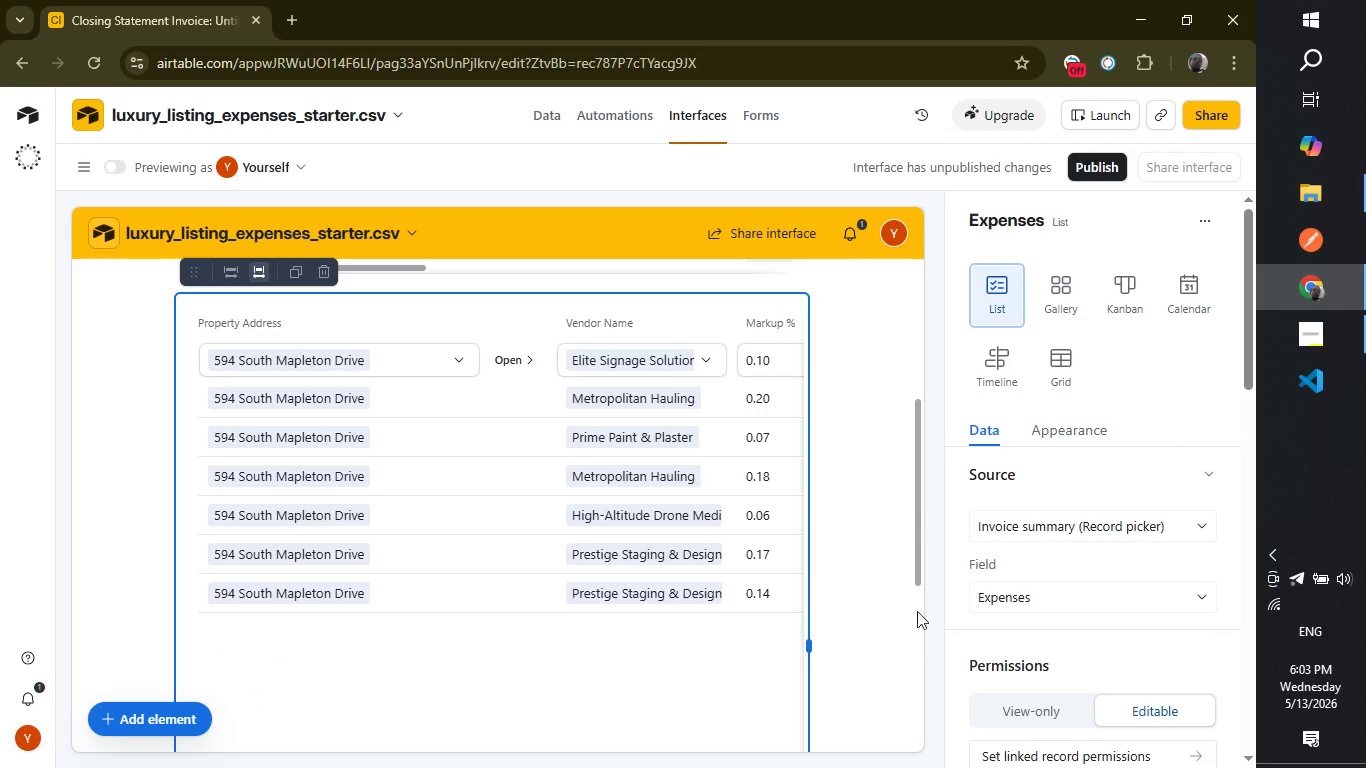 
left_click_drag(start_coordinate=[921, 559], to_coordinate=[906, 767])
 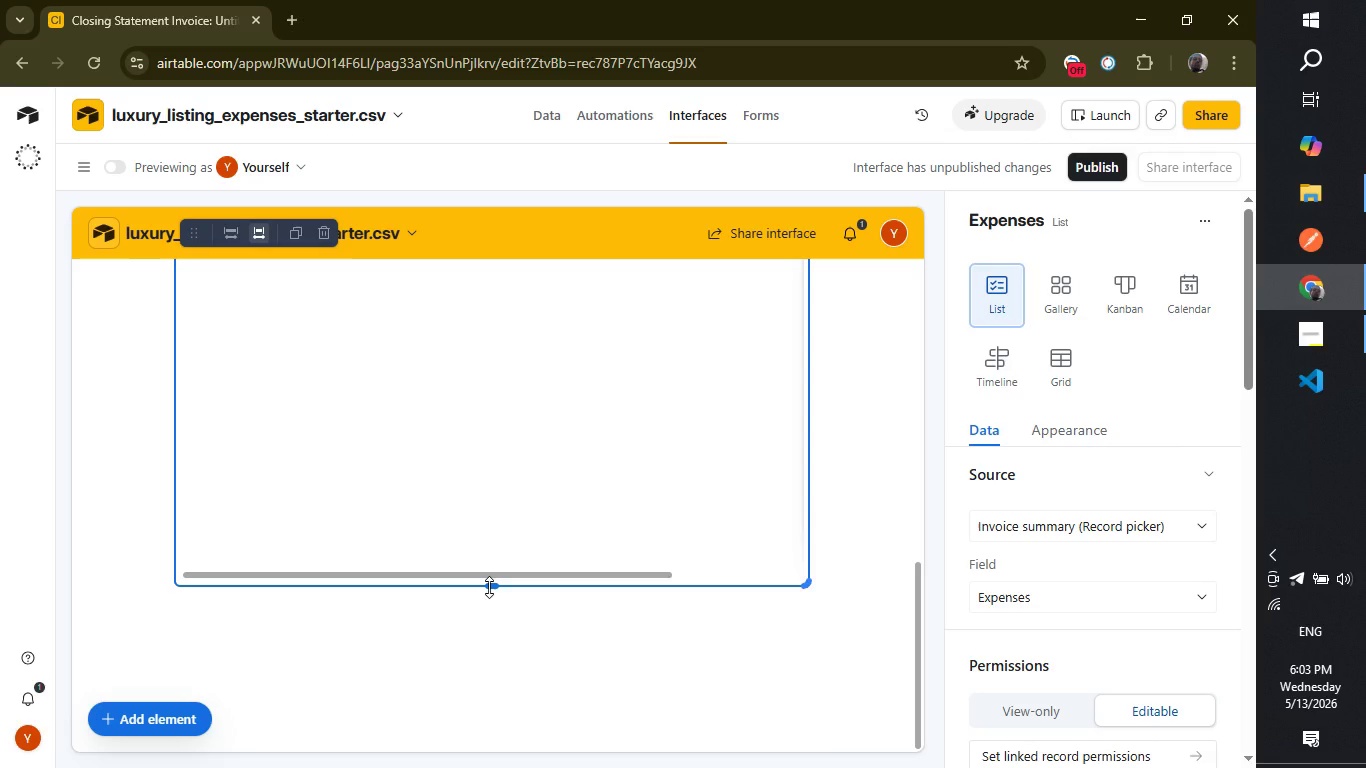 
left_click_drag(start_coordinate=[489, 587], to_coordinate=[501, 315])
 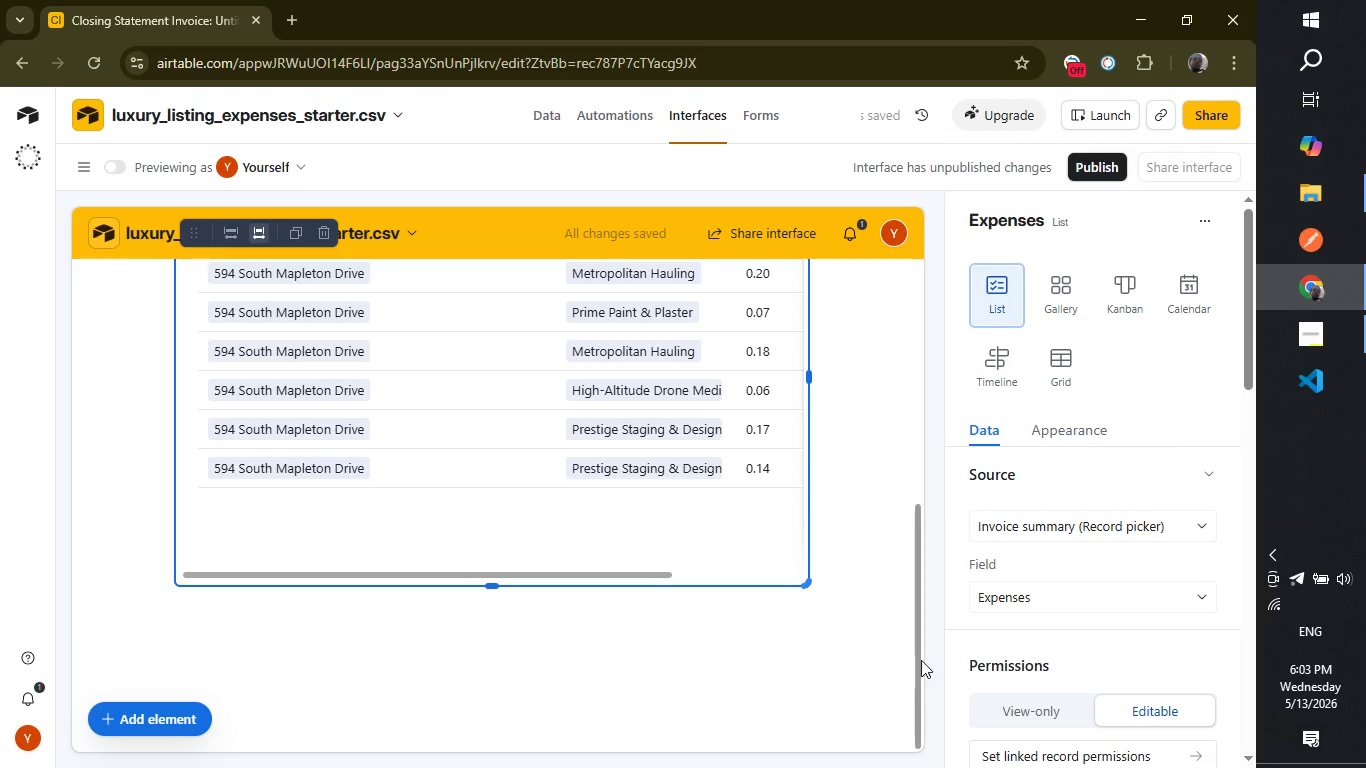 
left_click_drag(start_coordinate=[916, 655], to_coordinate=[910, 529])
 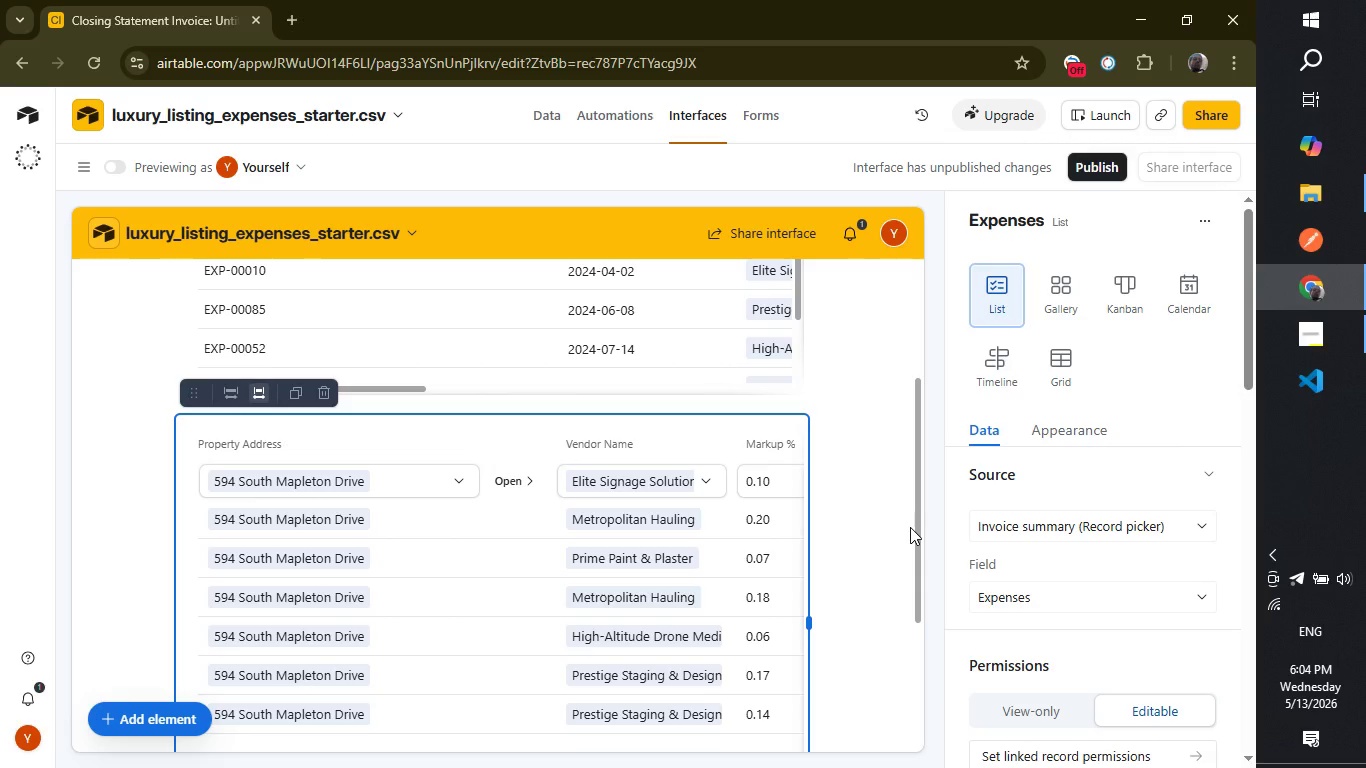 
wait(34.5)
 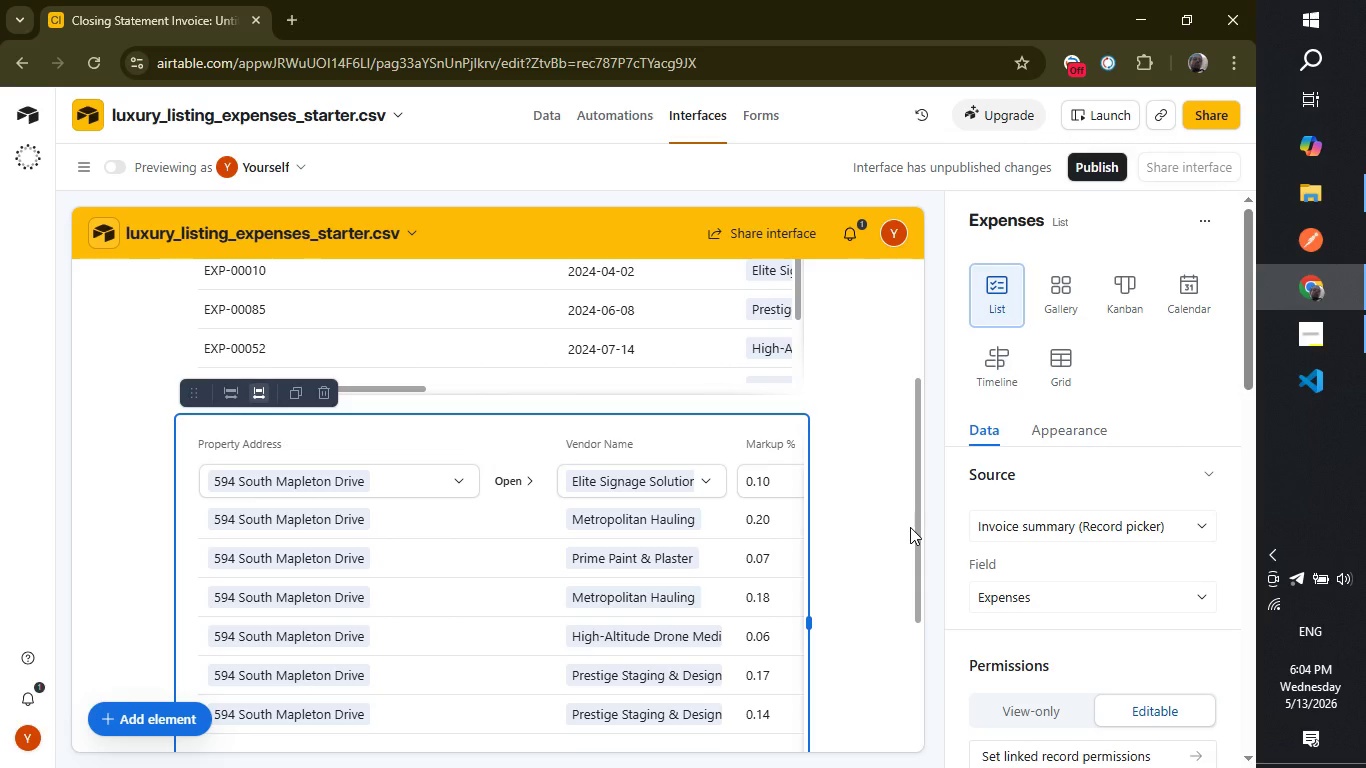 
left_click_drag(start_coordinate=[1249, 368], to_coordinate=[1250, 331])
 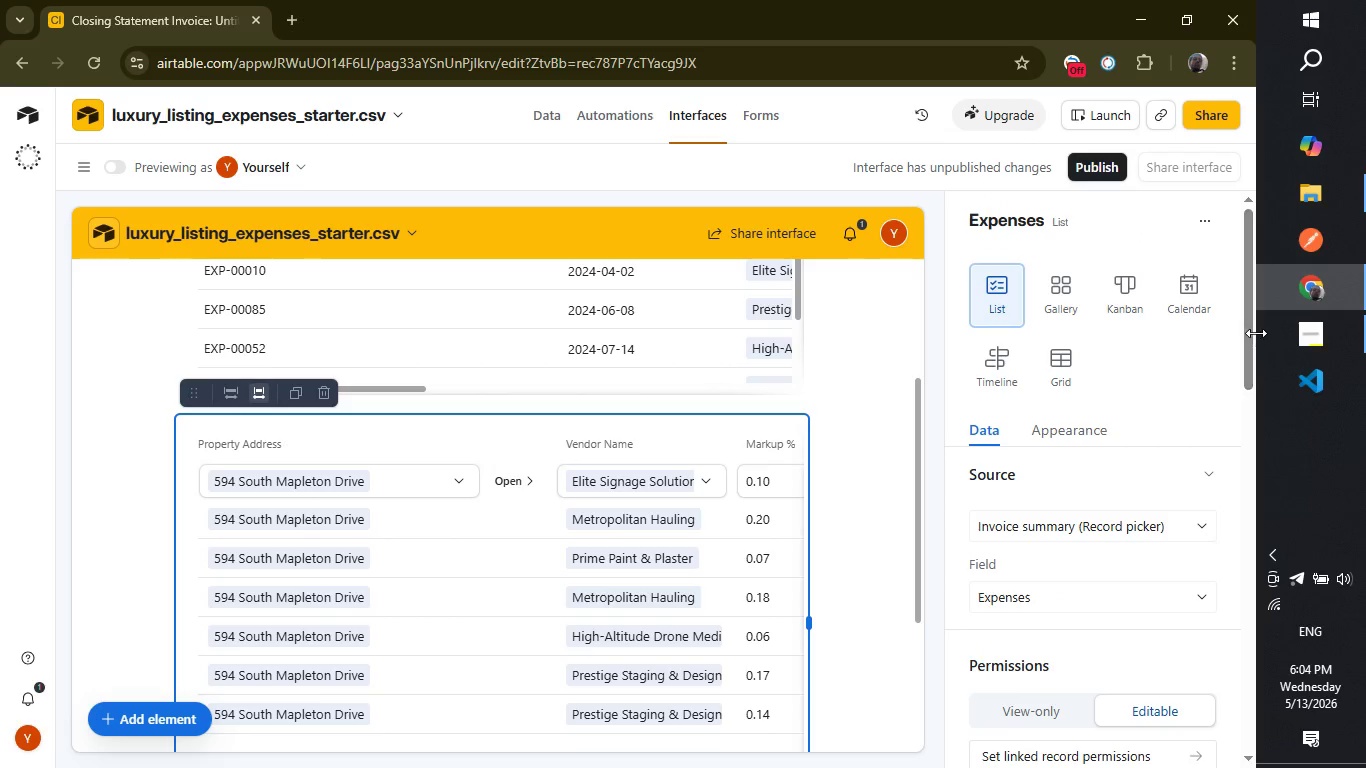 
wait(6.2)
 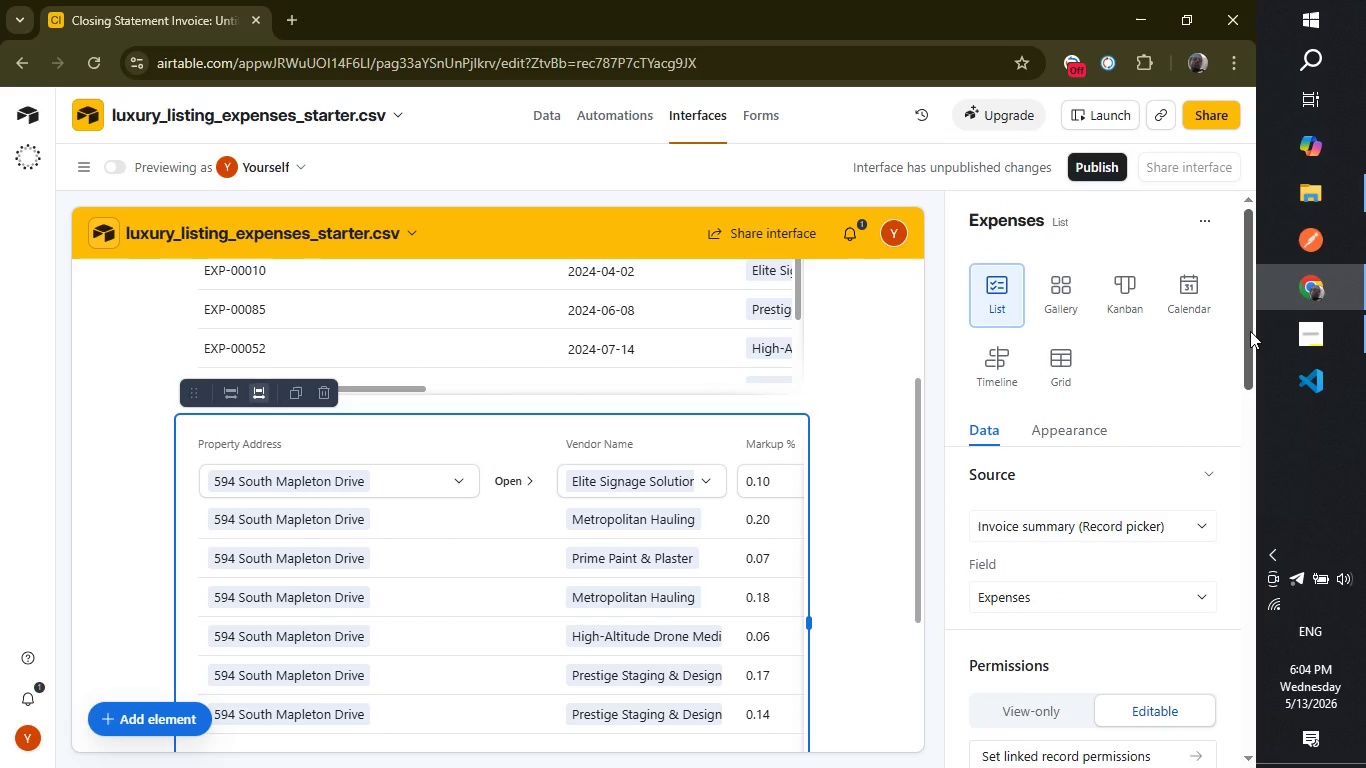 
left_click_drag(start_coordinate=[1248, 333], to_coordinate=[1247, 355])
 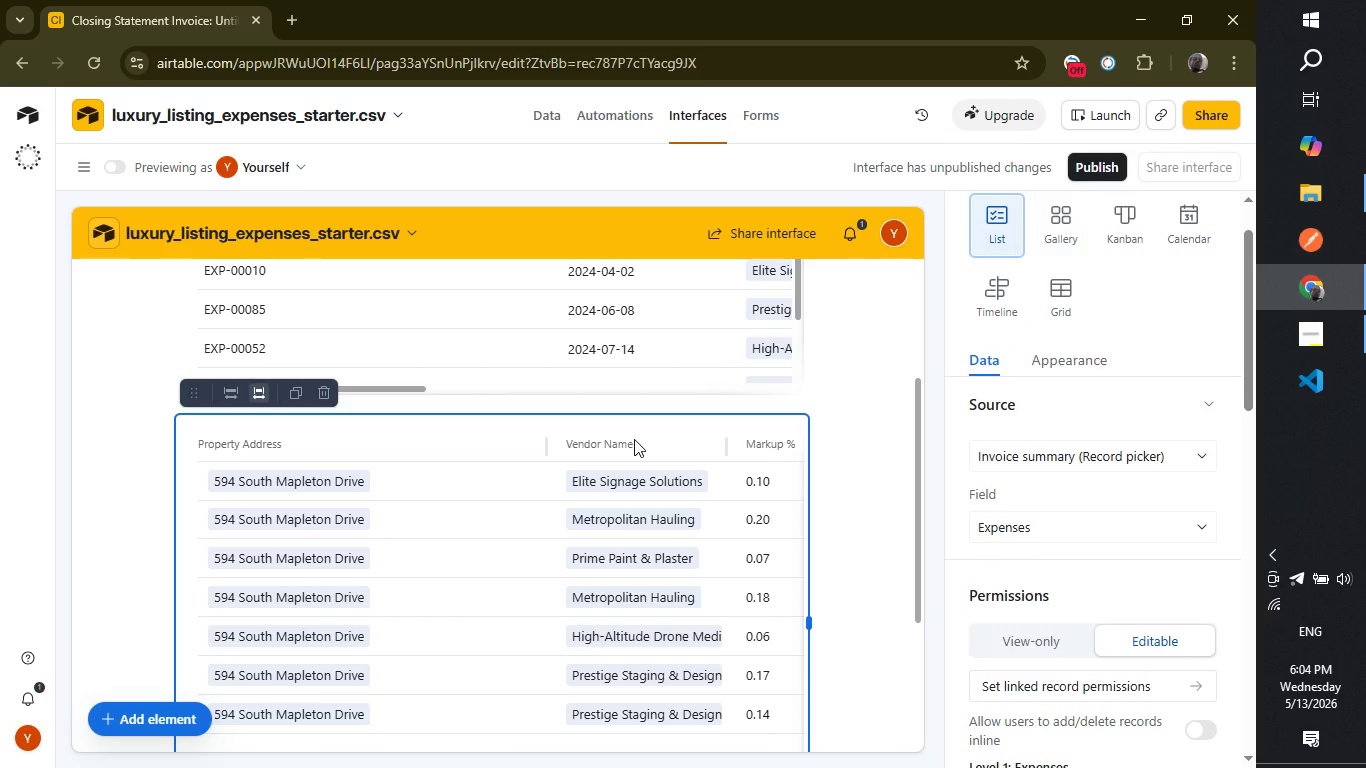 
wait(8.17)
 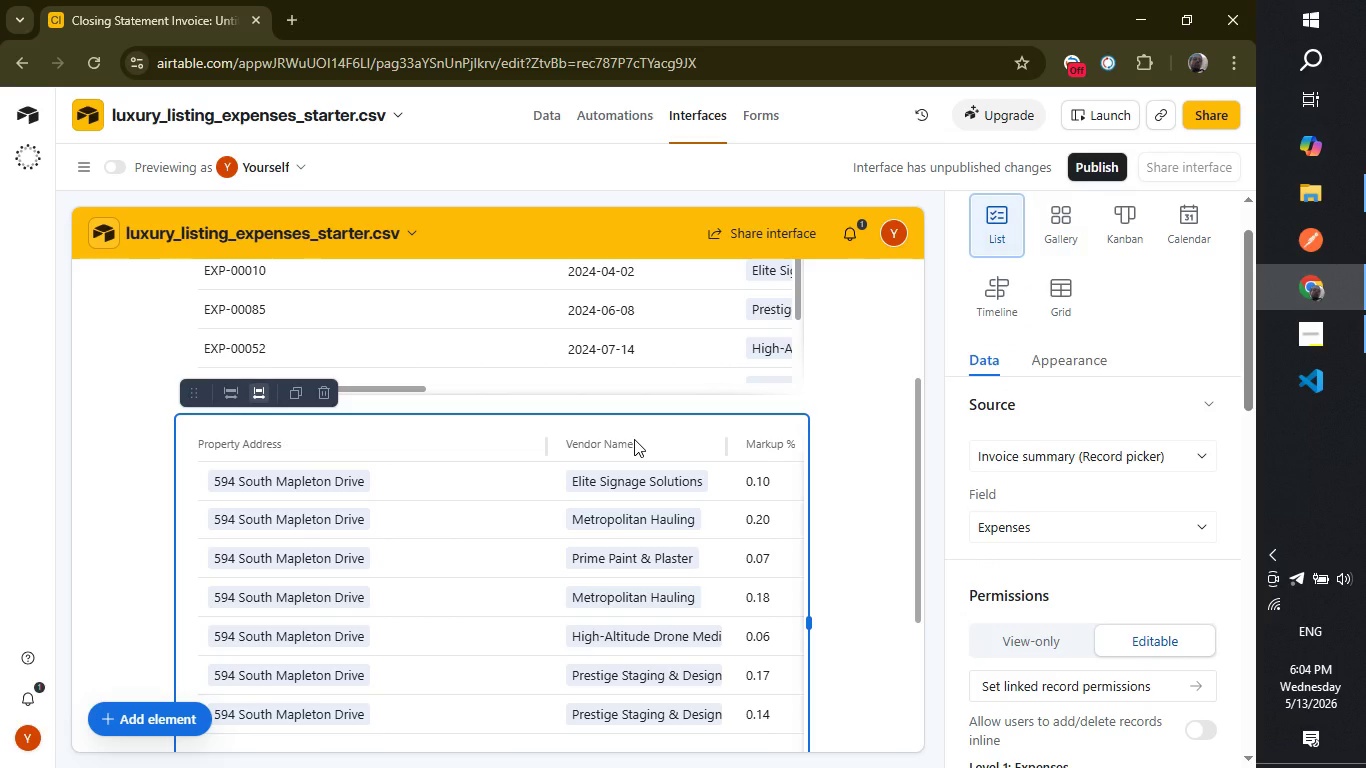 
left_click([1030, 521])
 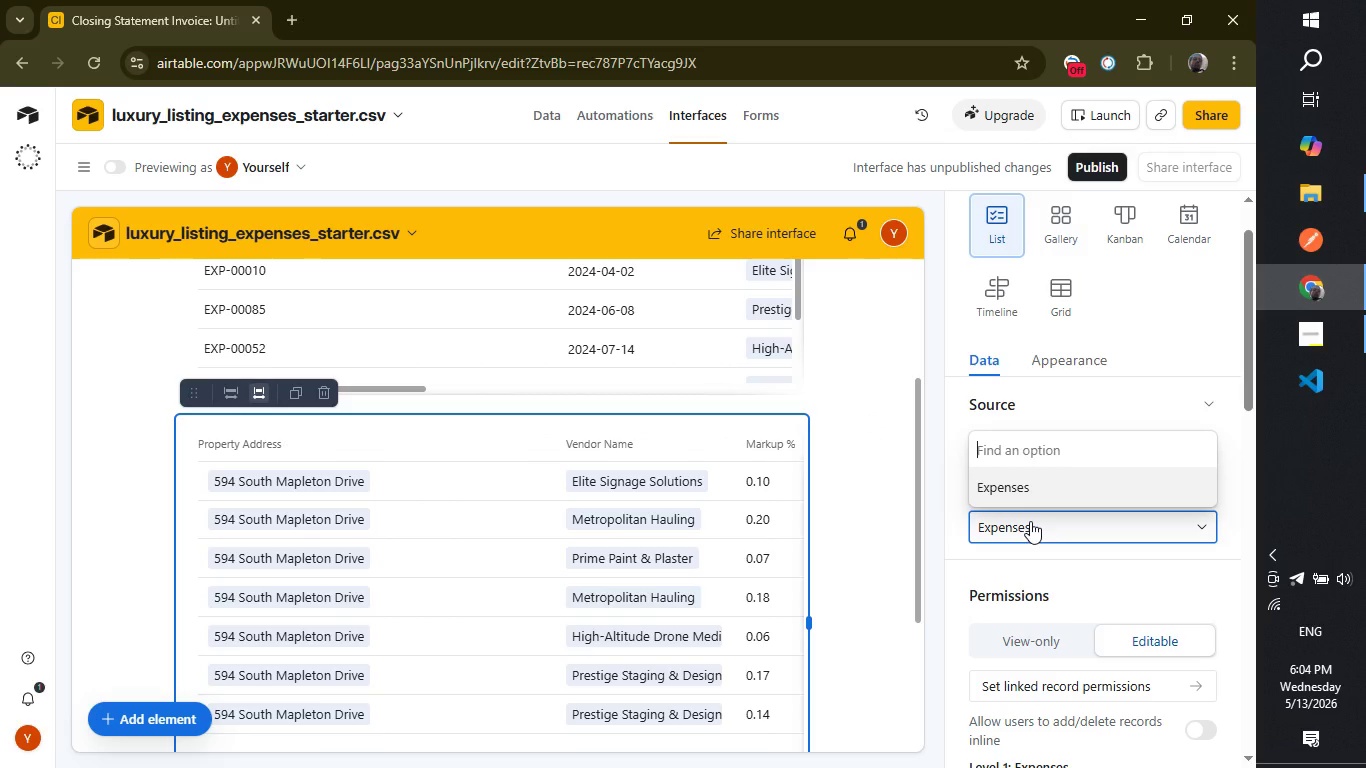 
mouse_move([733, 493])
 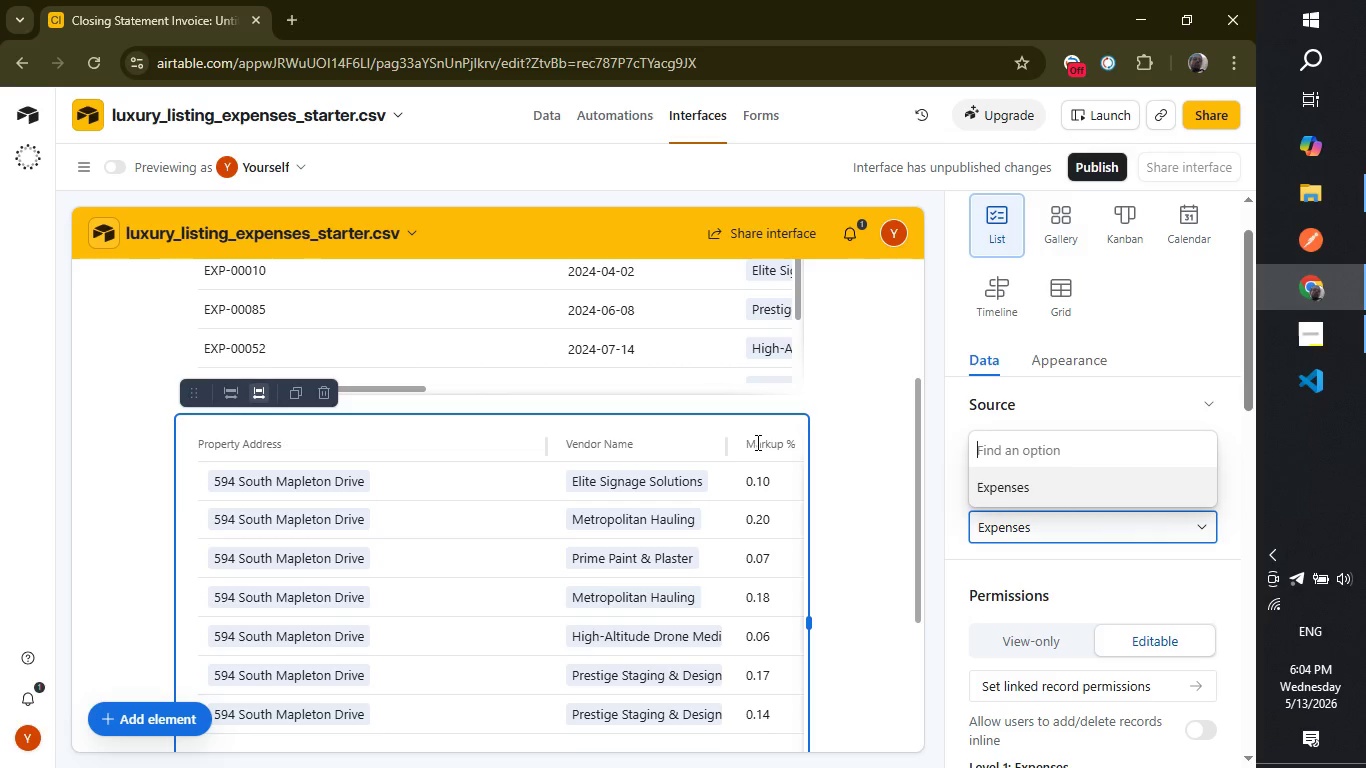 
left_click([756, 442])
 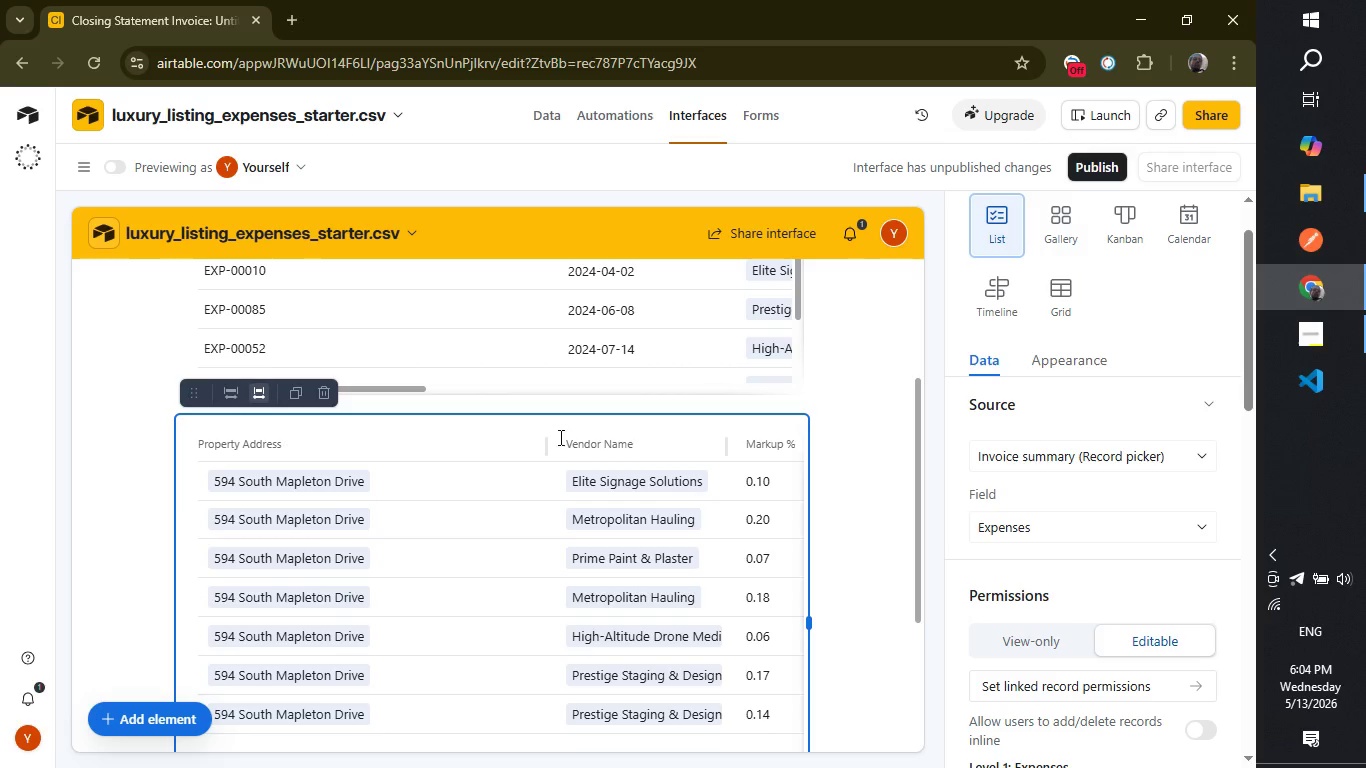 
wait(5.66)
 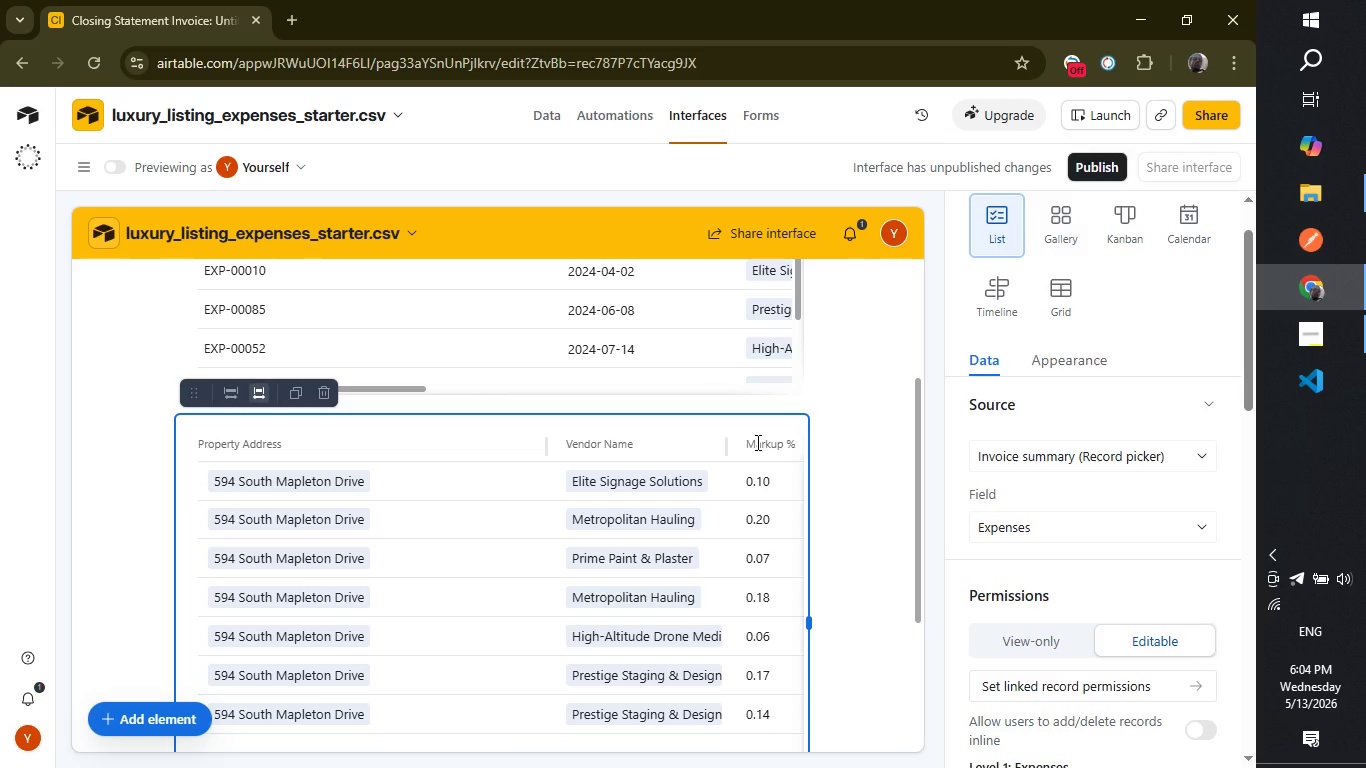 
left_click([517, 431])
 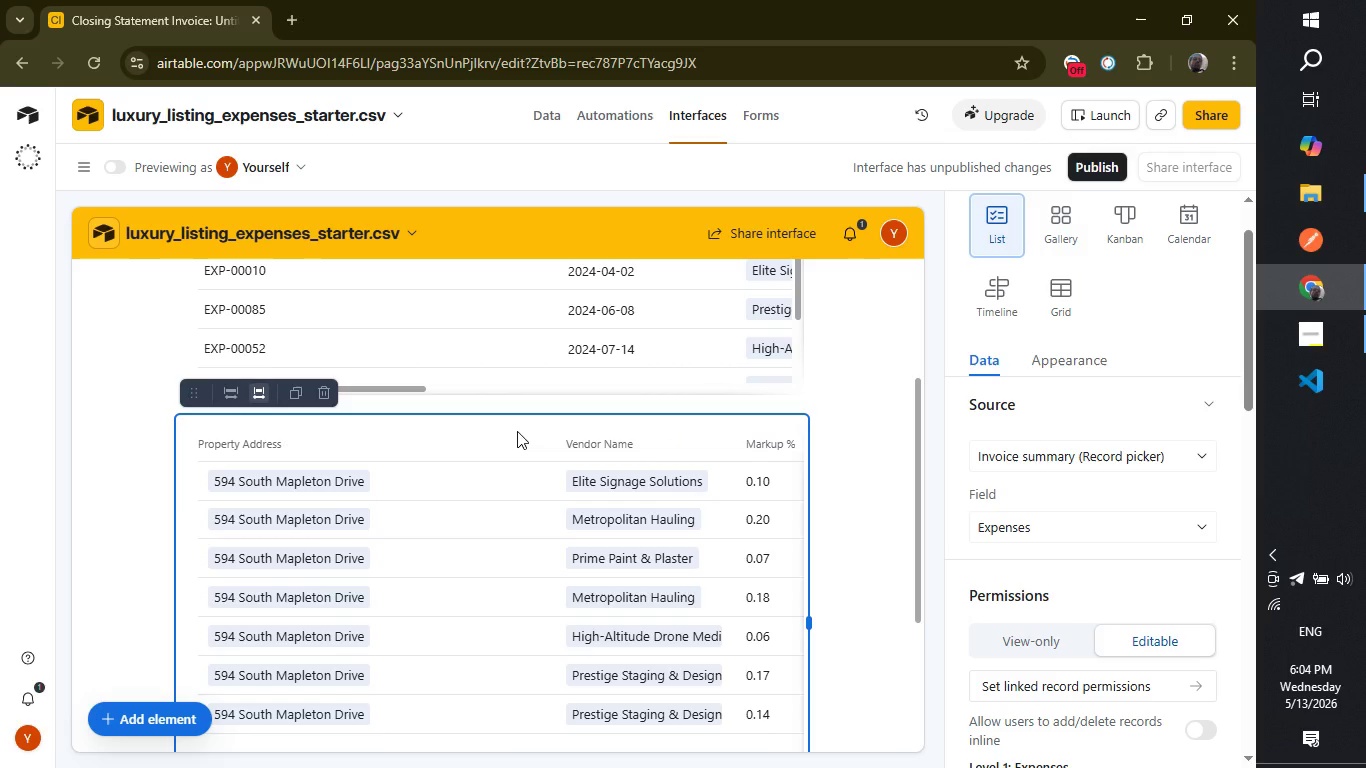 
left_click([517, 431])
 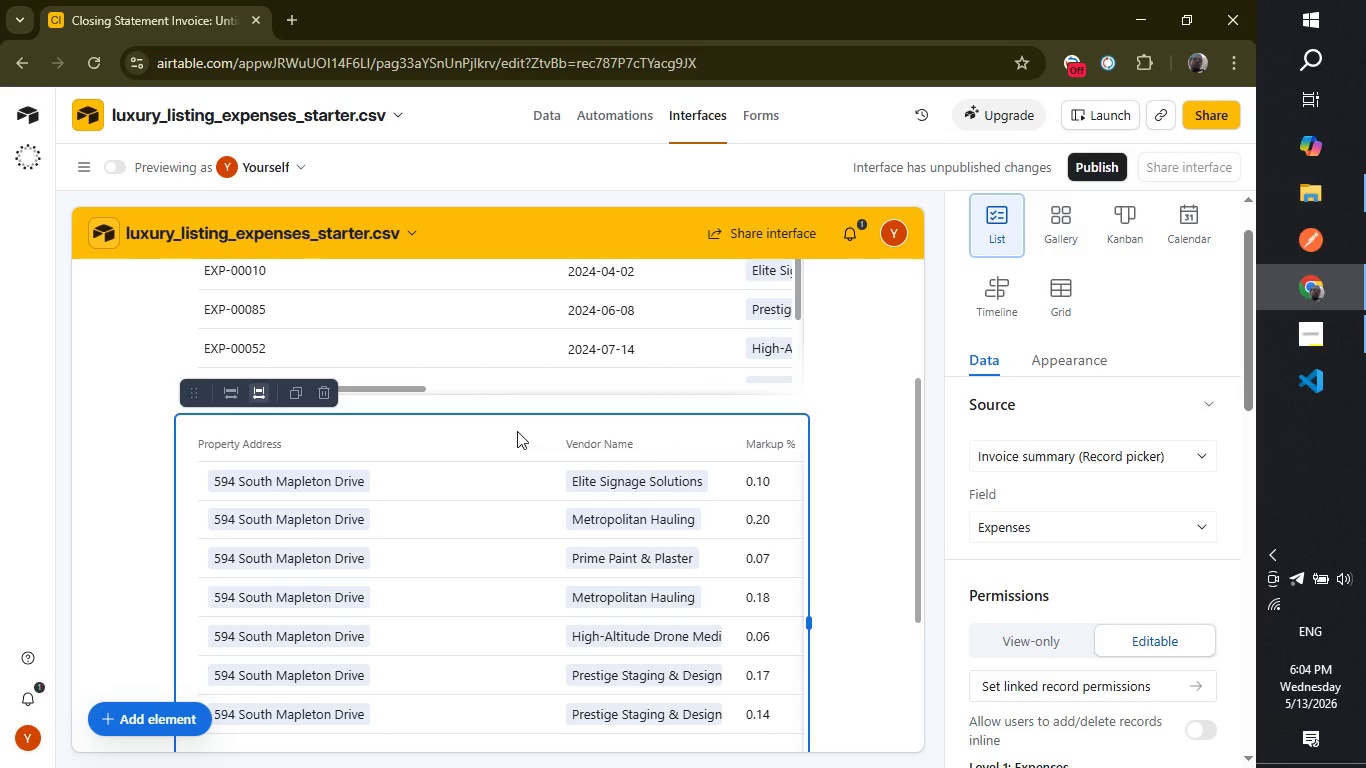 
key(Delete)
 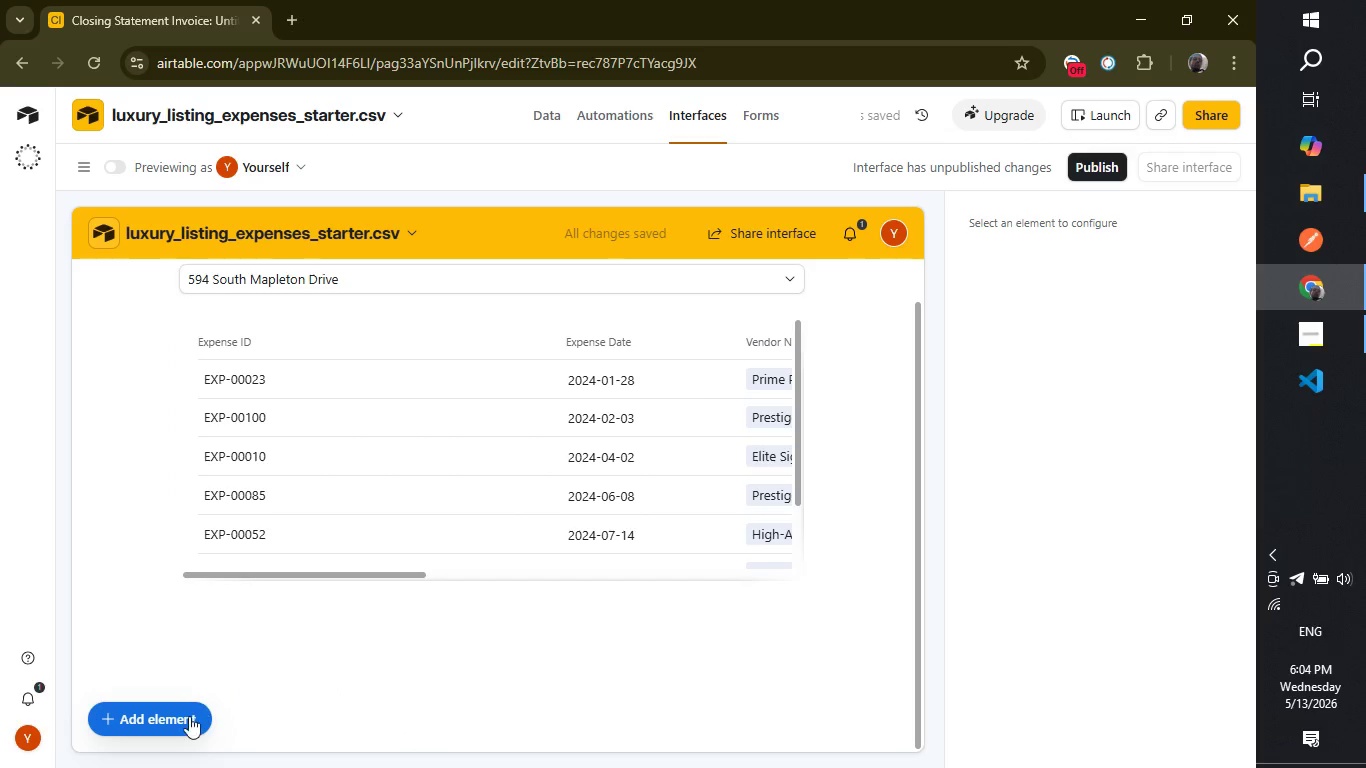 
left_click([175, 704])
 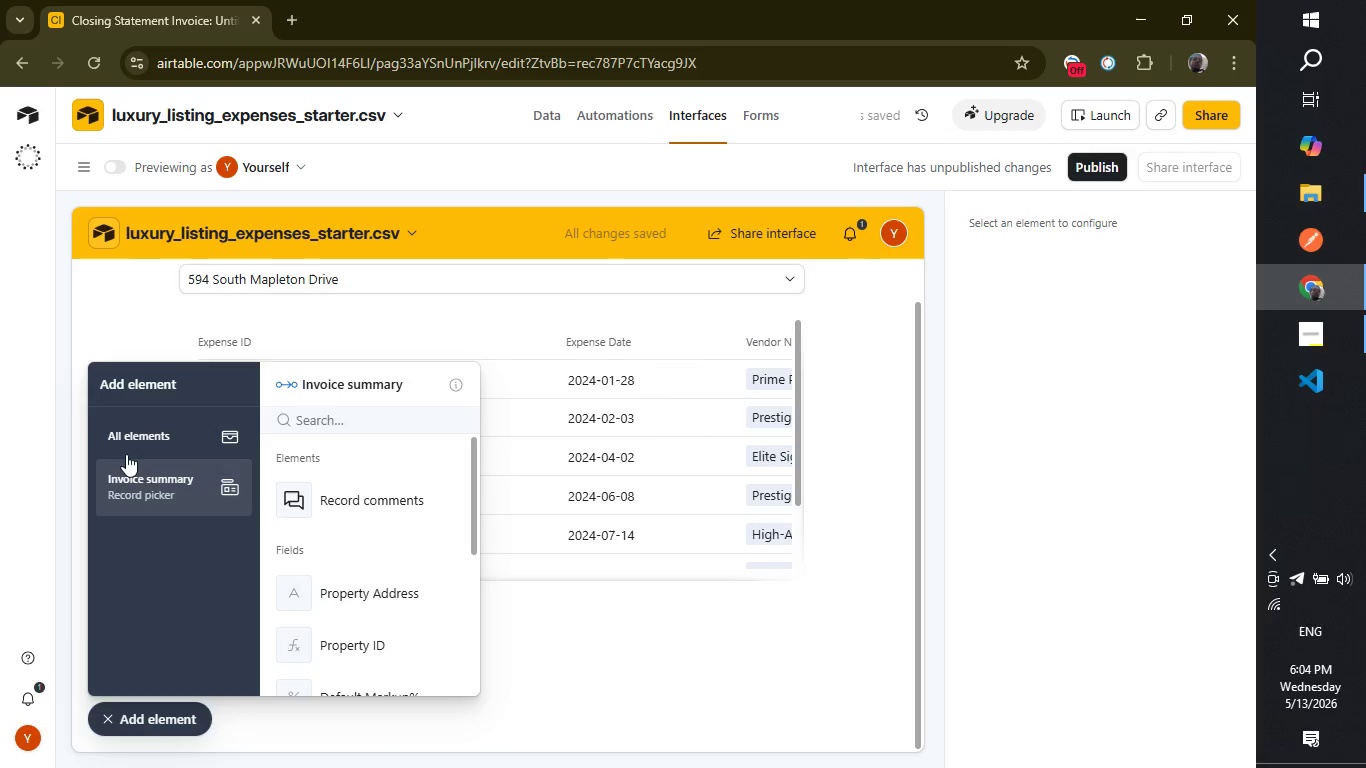 
left_click([128, 441])
 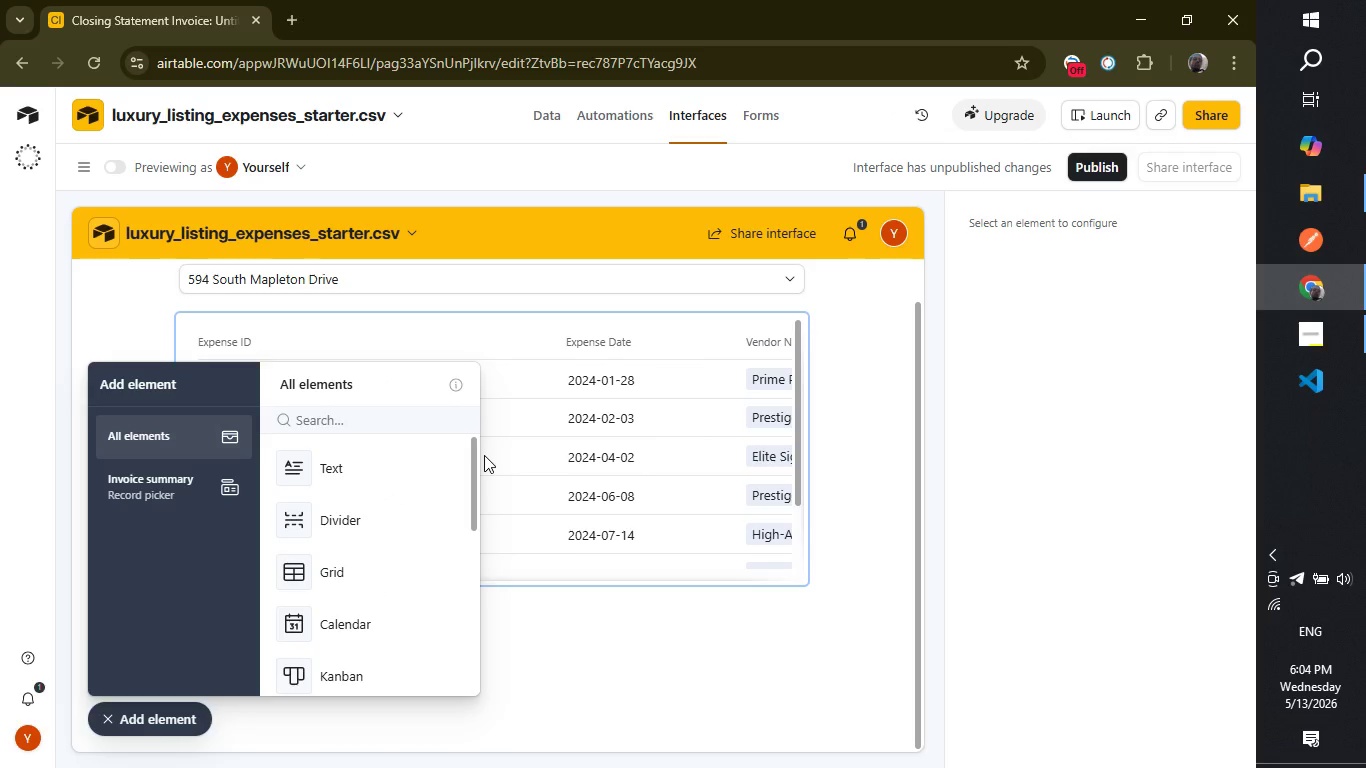 
left_click_drag(start_coordinate=[476, 463], to_coordinate=[456, 540])
 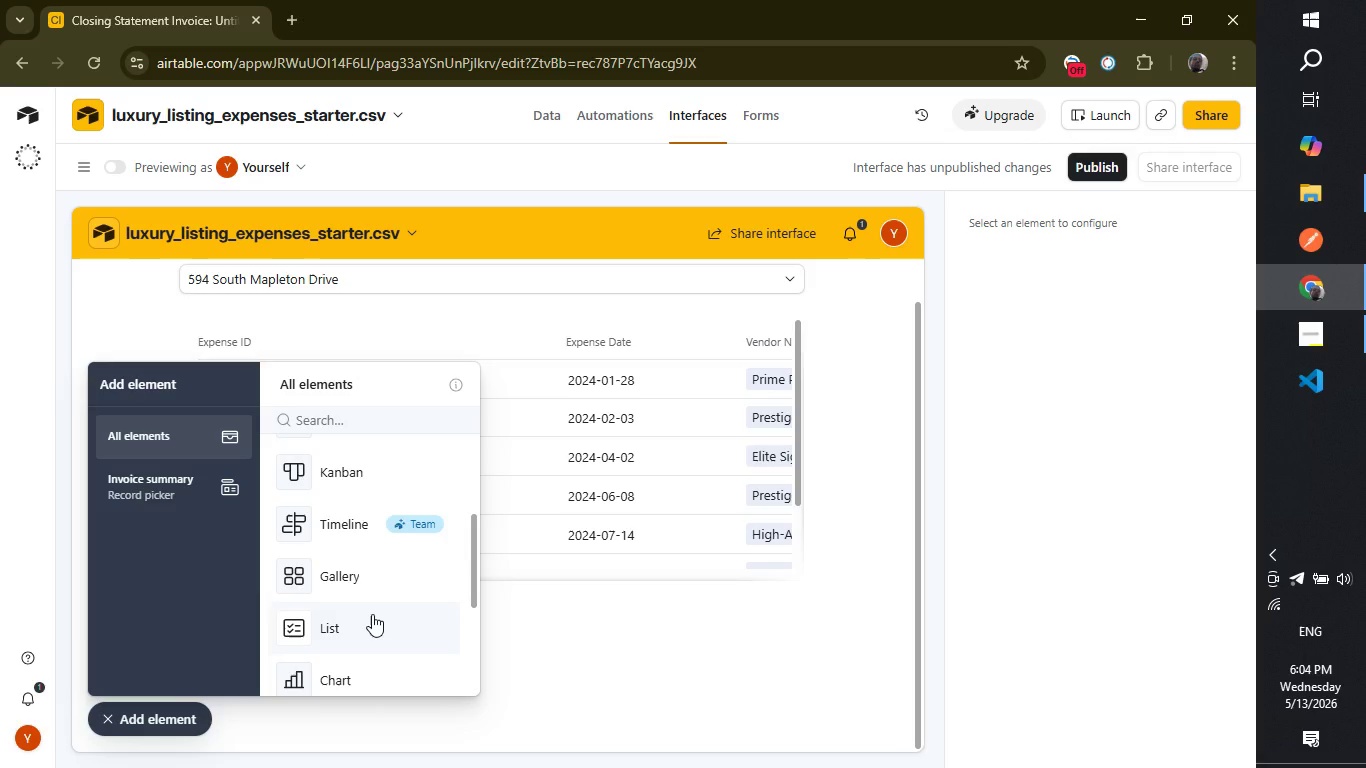 
left_click([372, 614])
 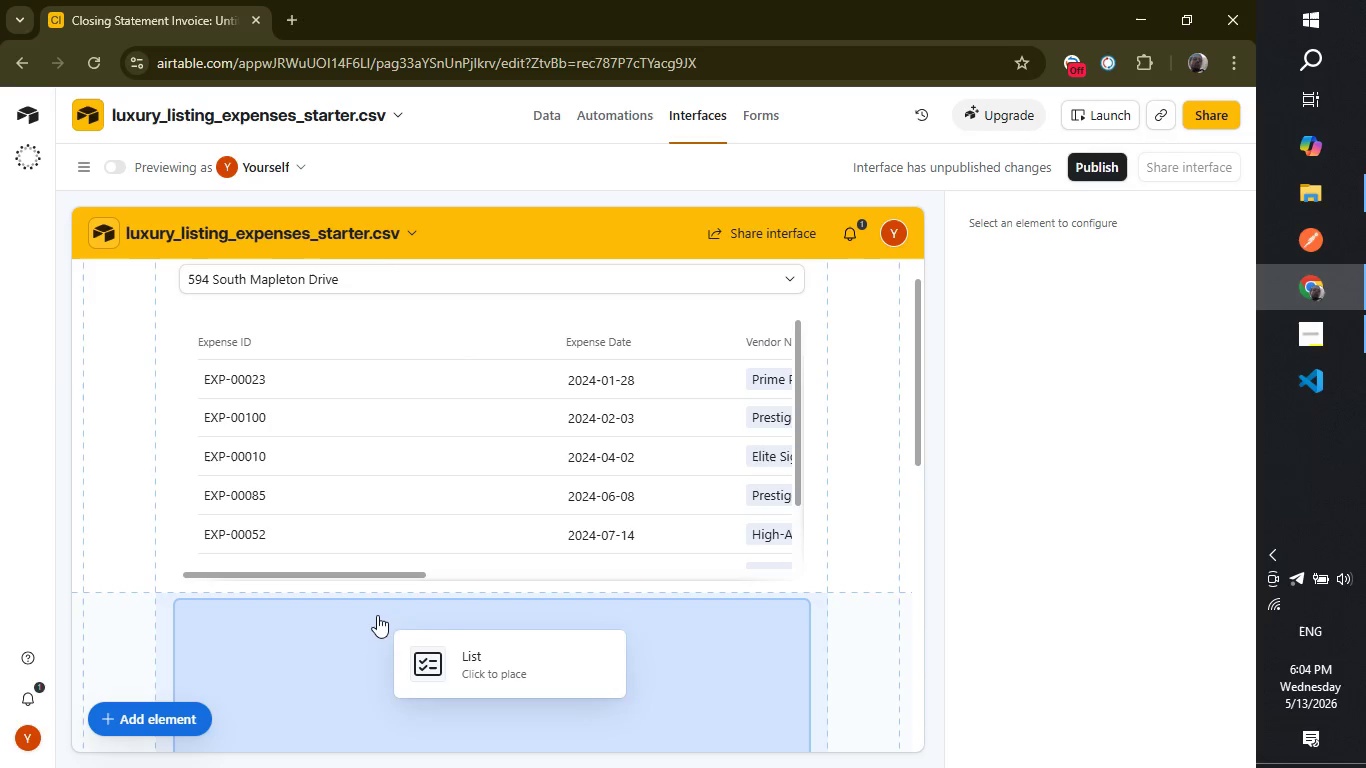 
left_click([376, 625])
 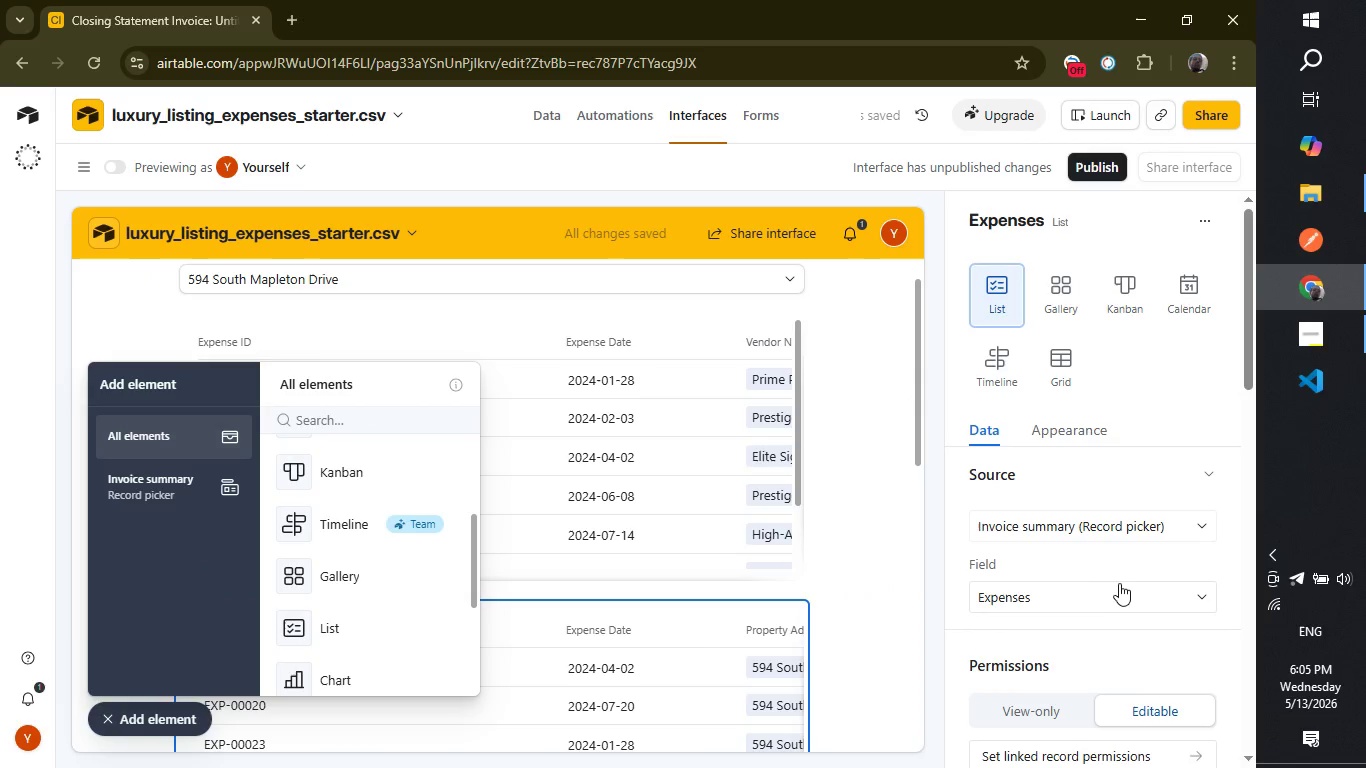 
left_click([1123, 592])
 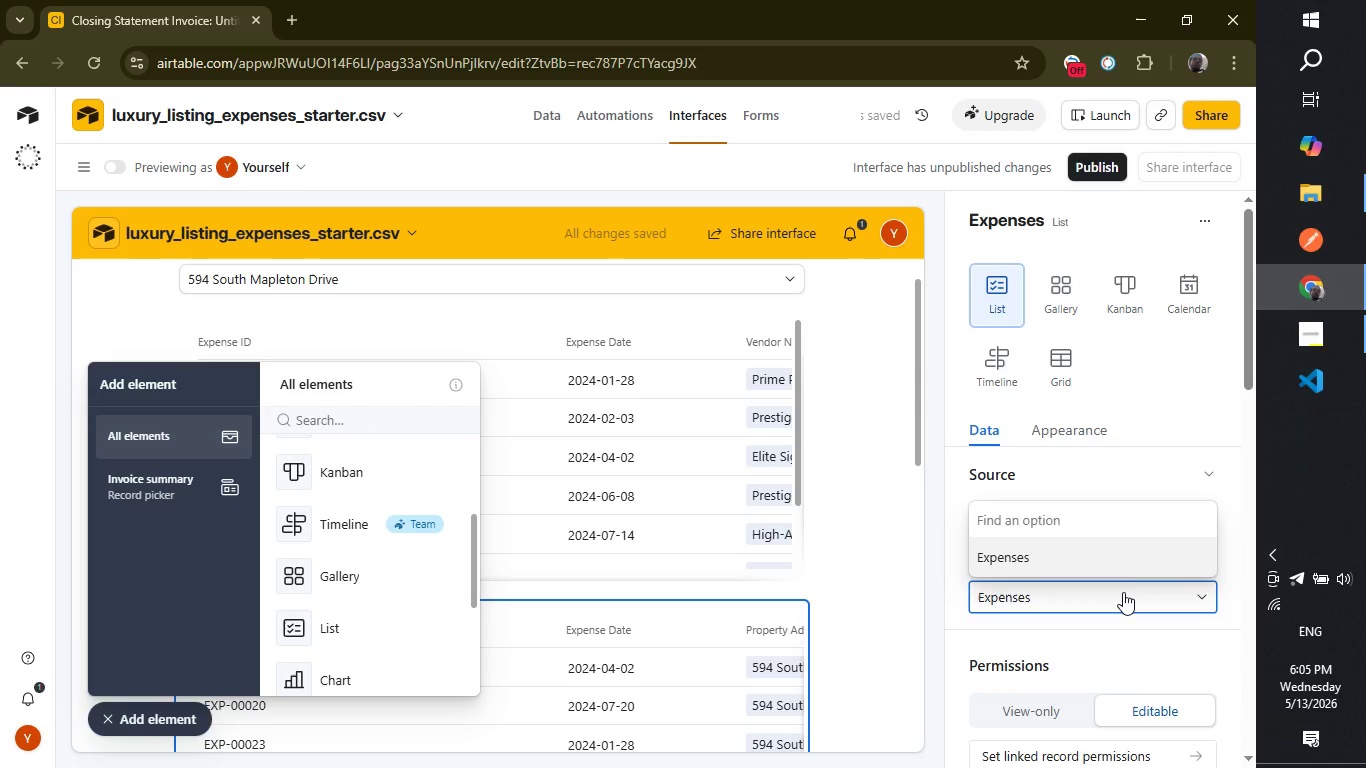 
left_click([1123, 592])
 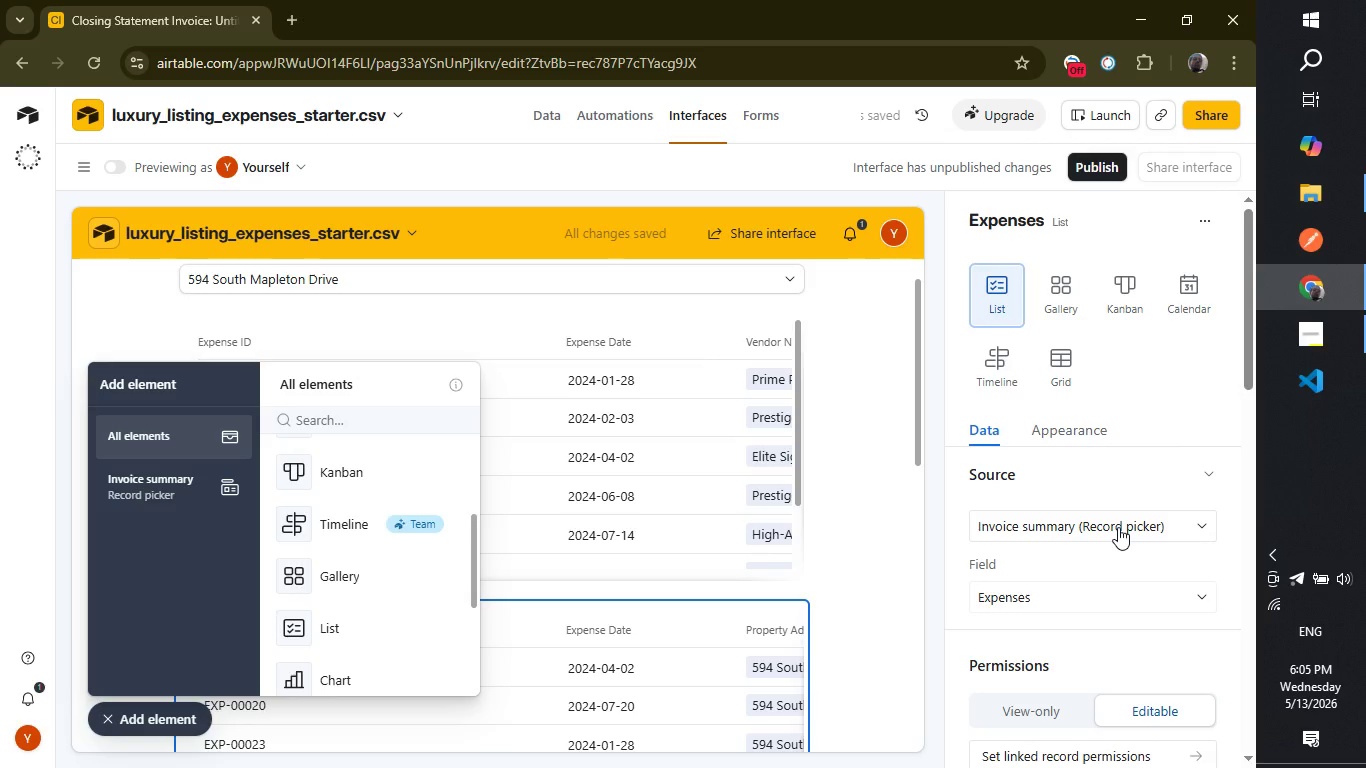 
left_click([1118, 527])
 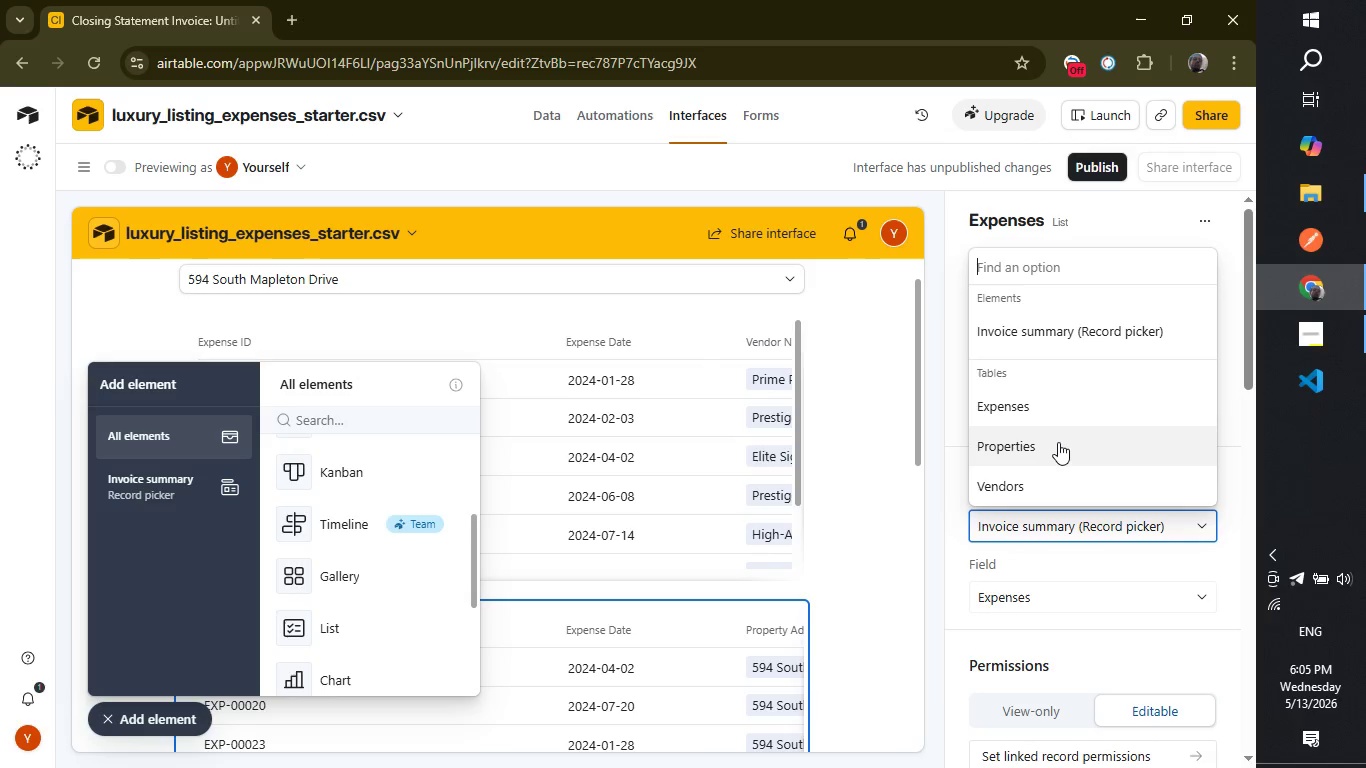 
left_click([1056, 444])
 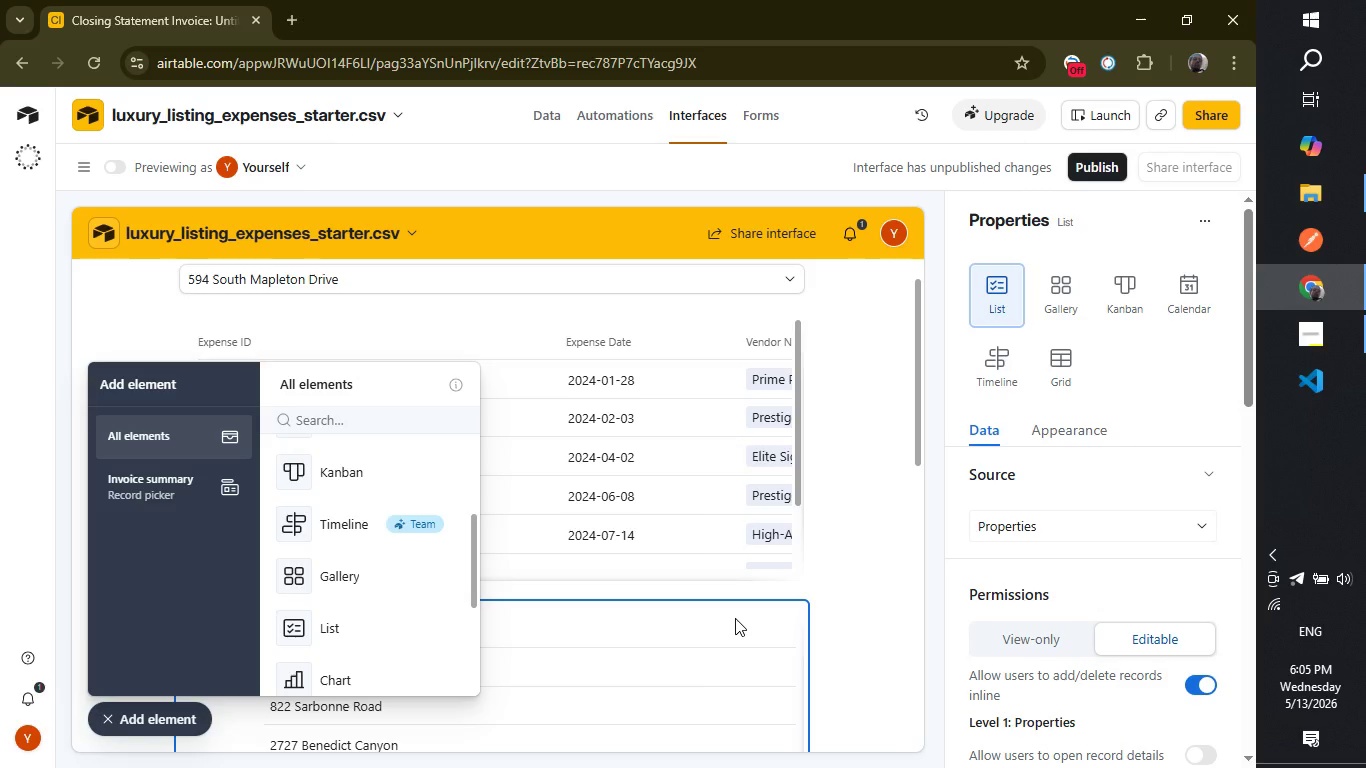 
wait(27.84)
 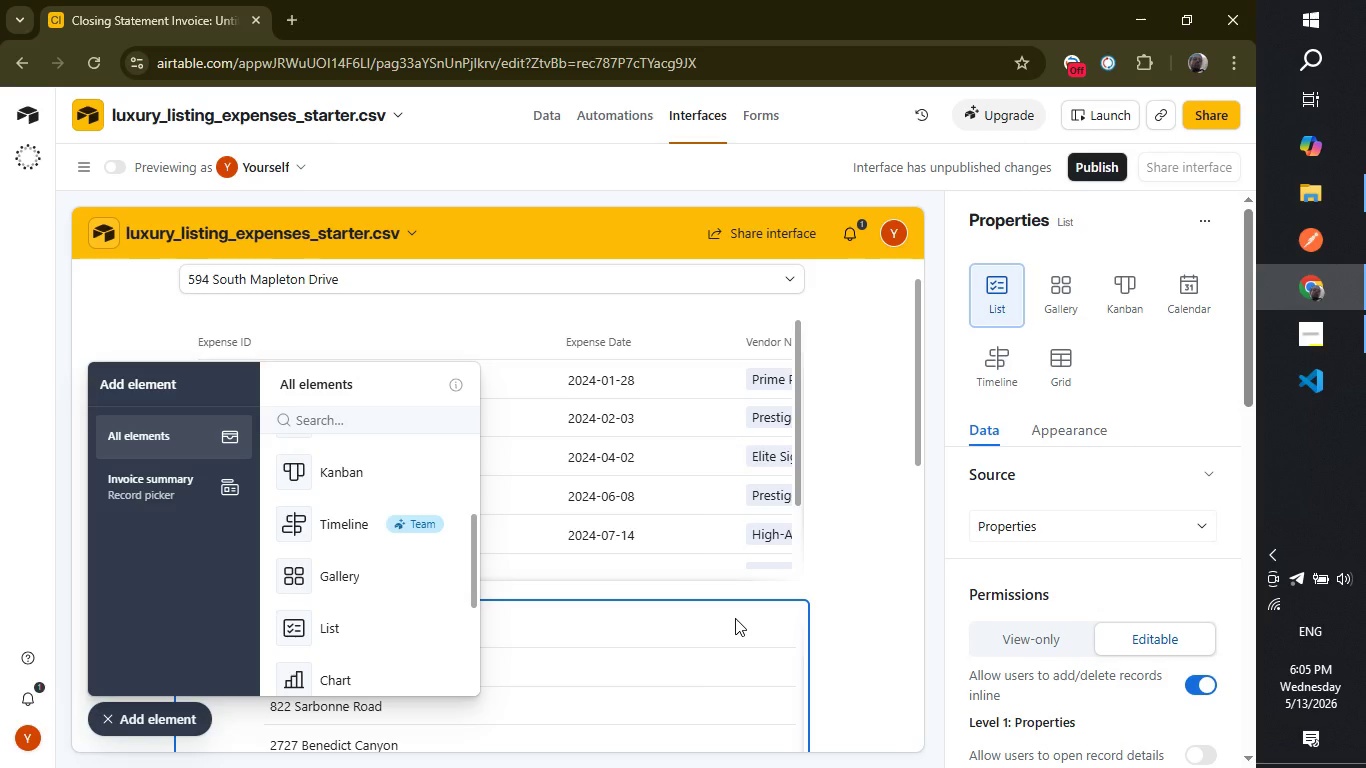 
left_click([838, 580])
 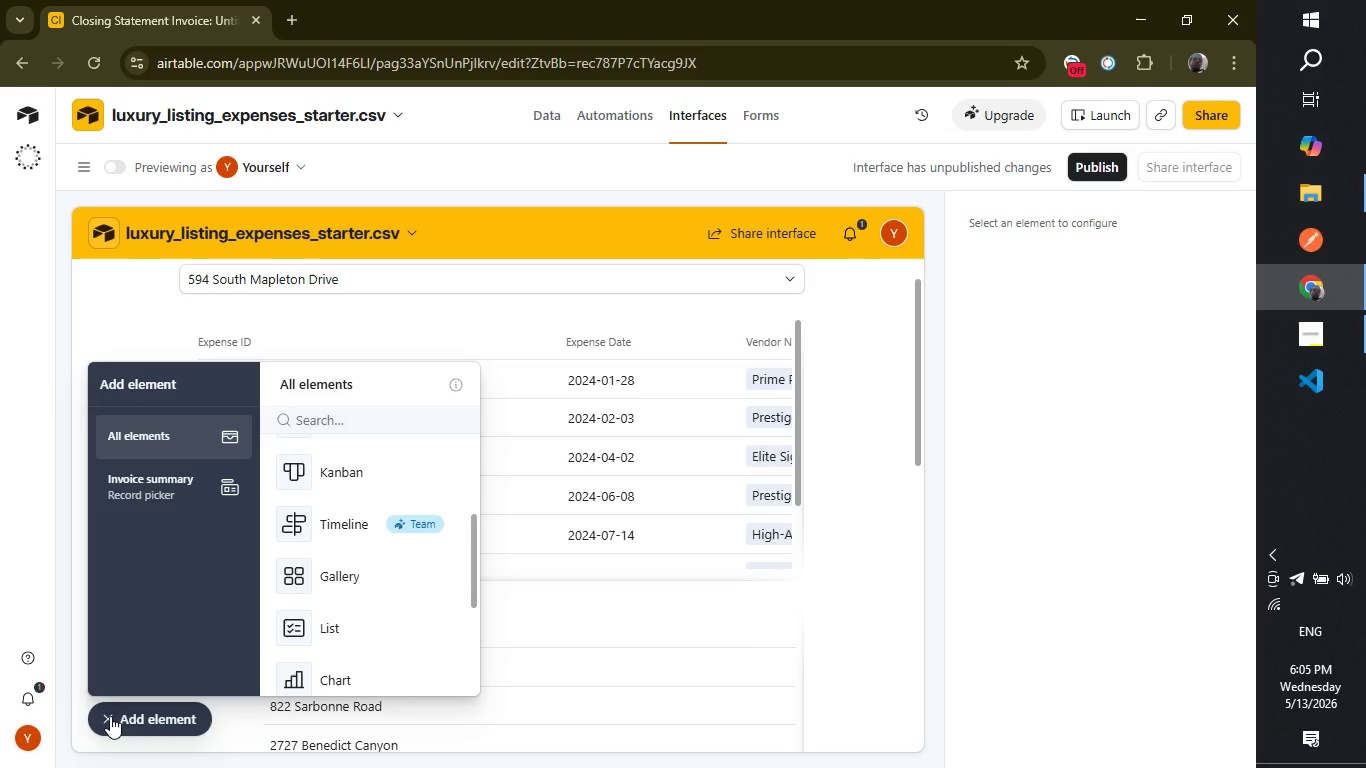 
left_click([110, 716])
 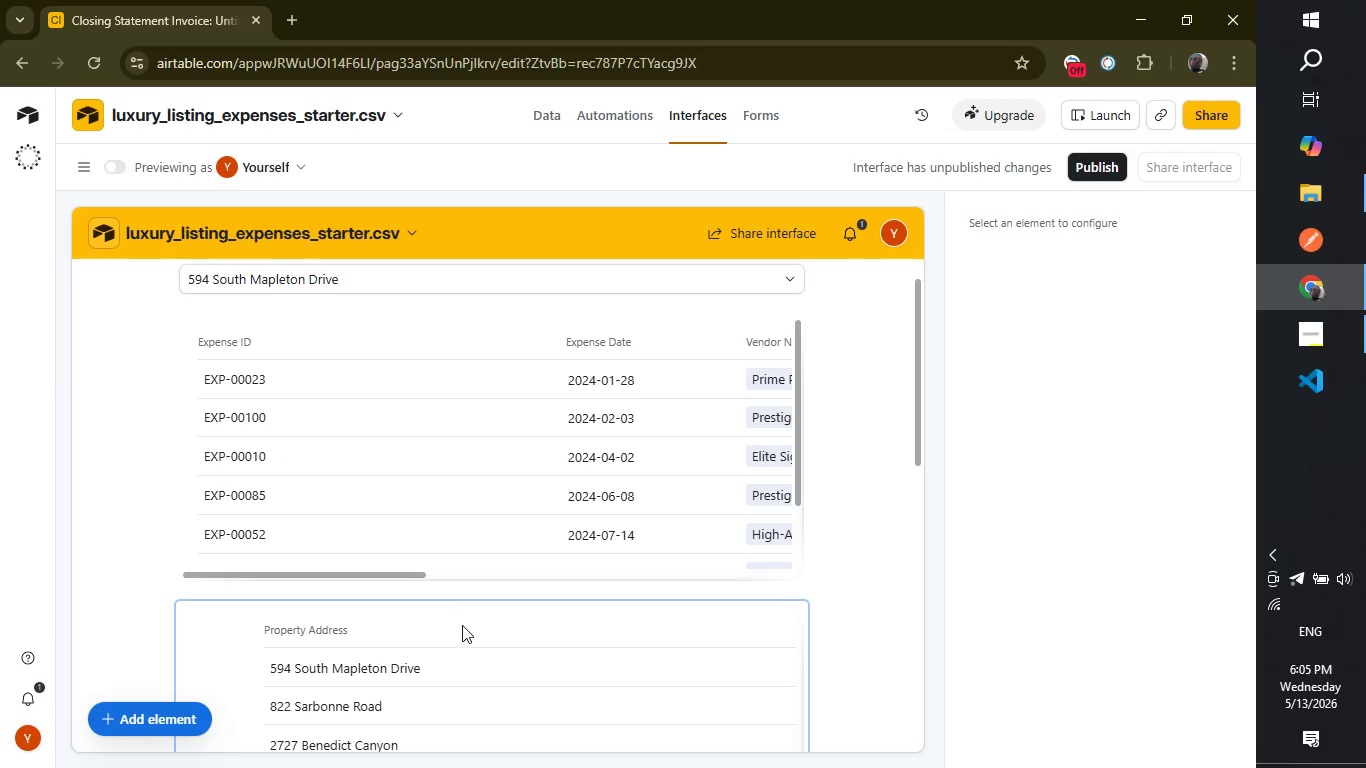 
left_click([464, 630])
 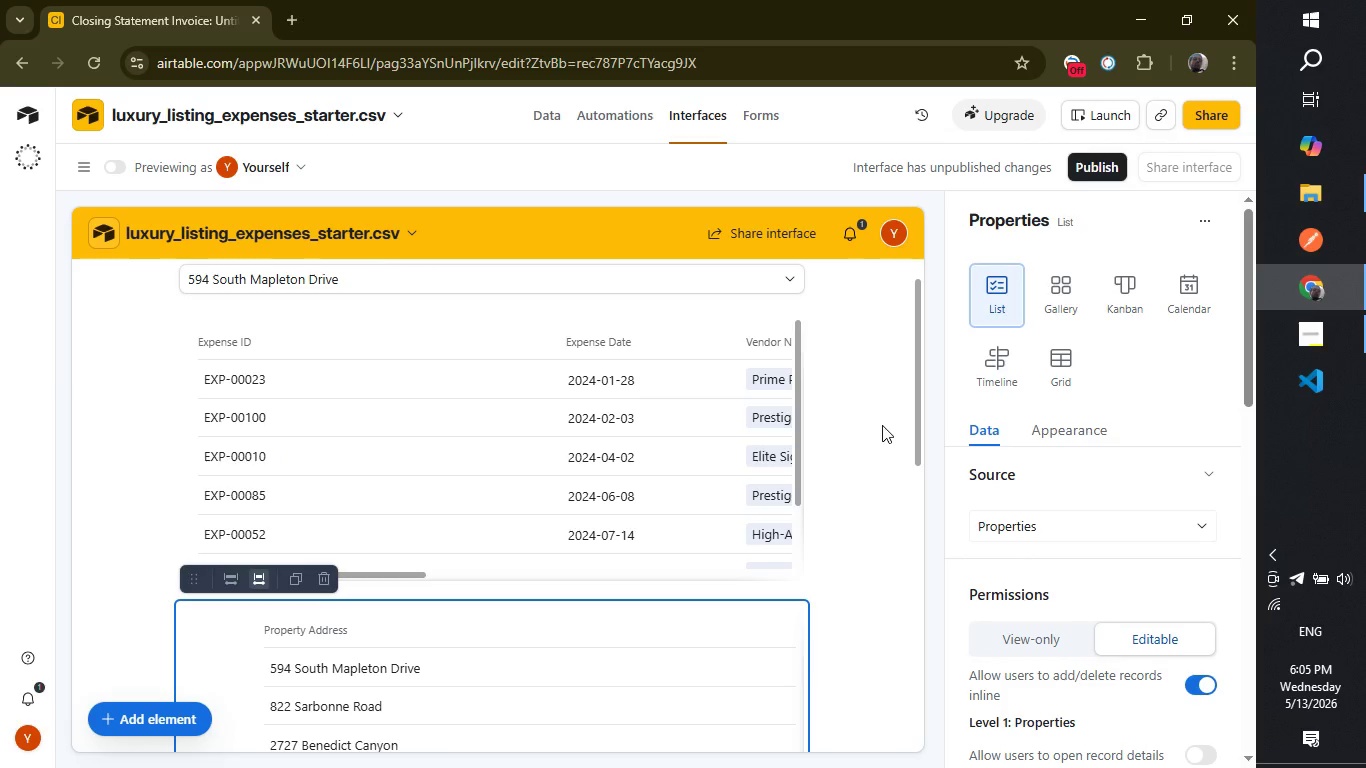 
wait(6.25)
 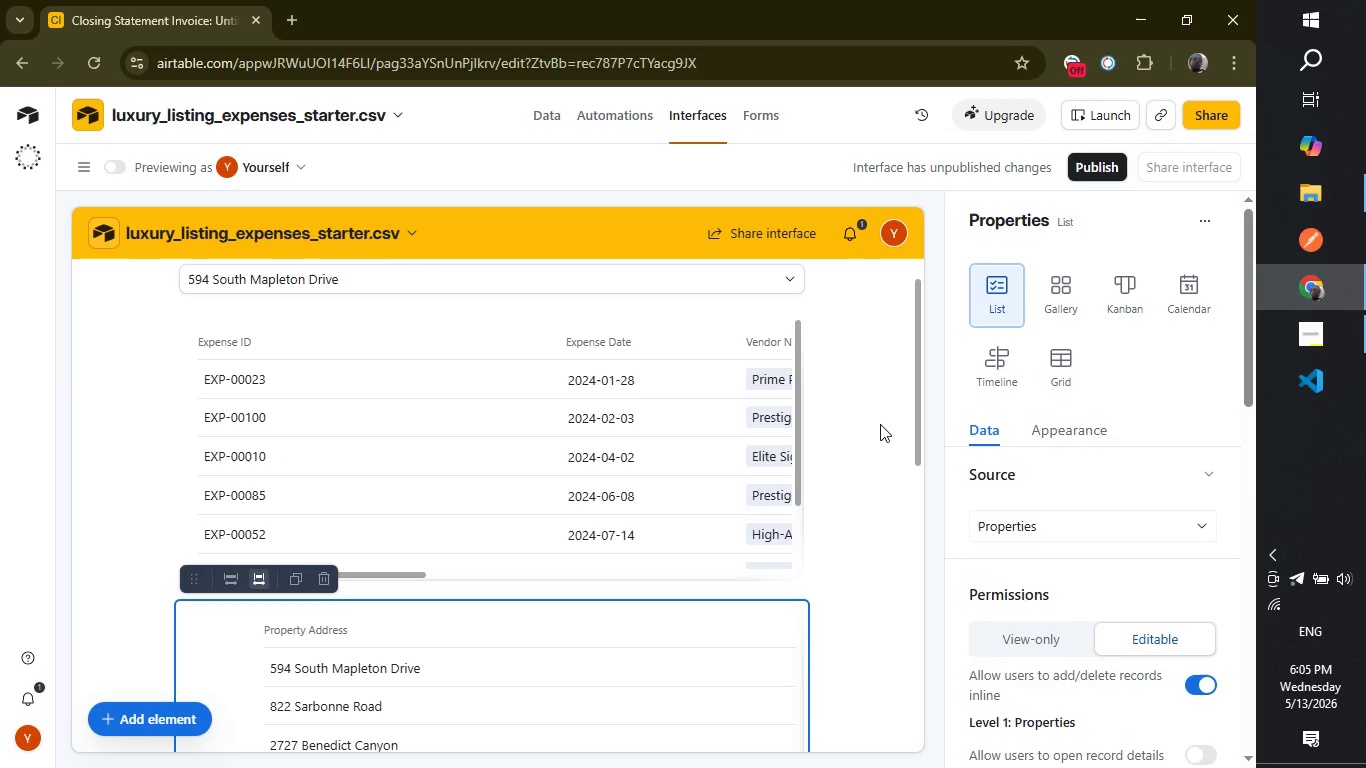 
left_click_drag(start_coordinate=[800, 447], to_coordinate=[800, 391])
 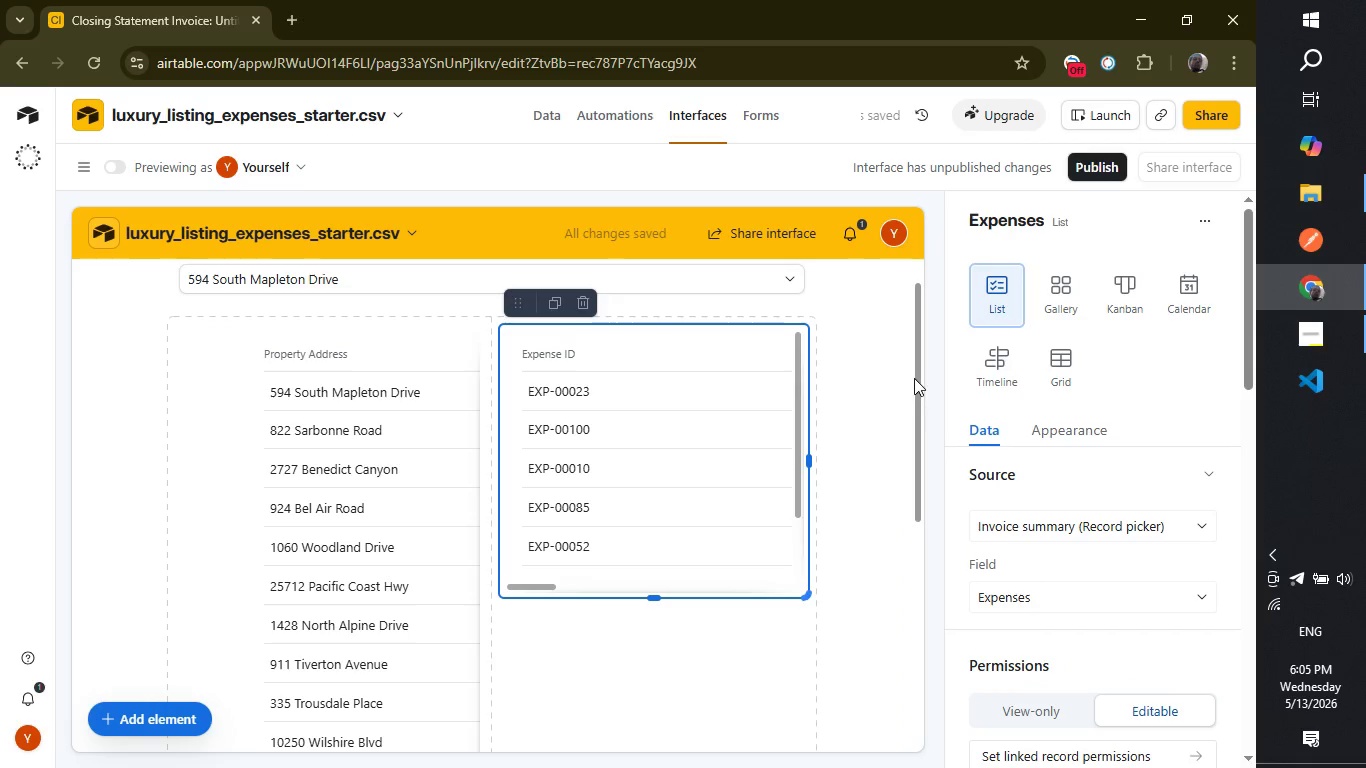 
left_click_drag(start_coordinate=[916, 415], to_coordinate=[915, 368])
 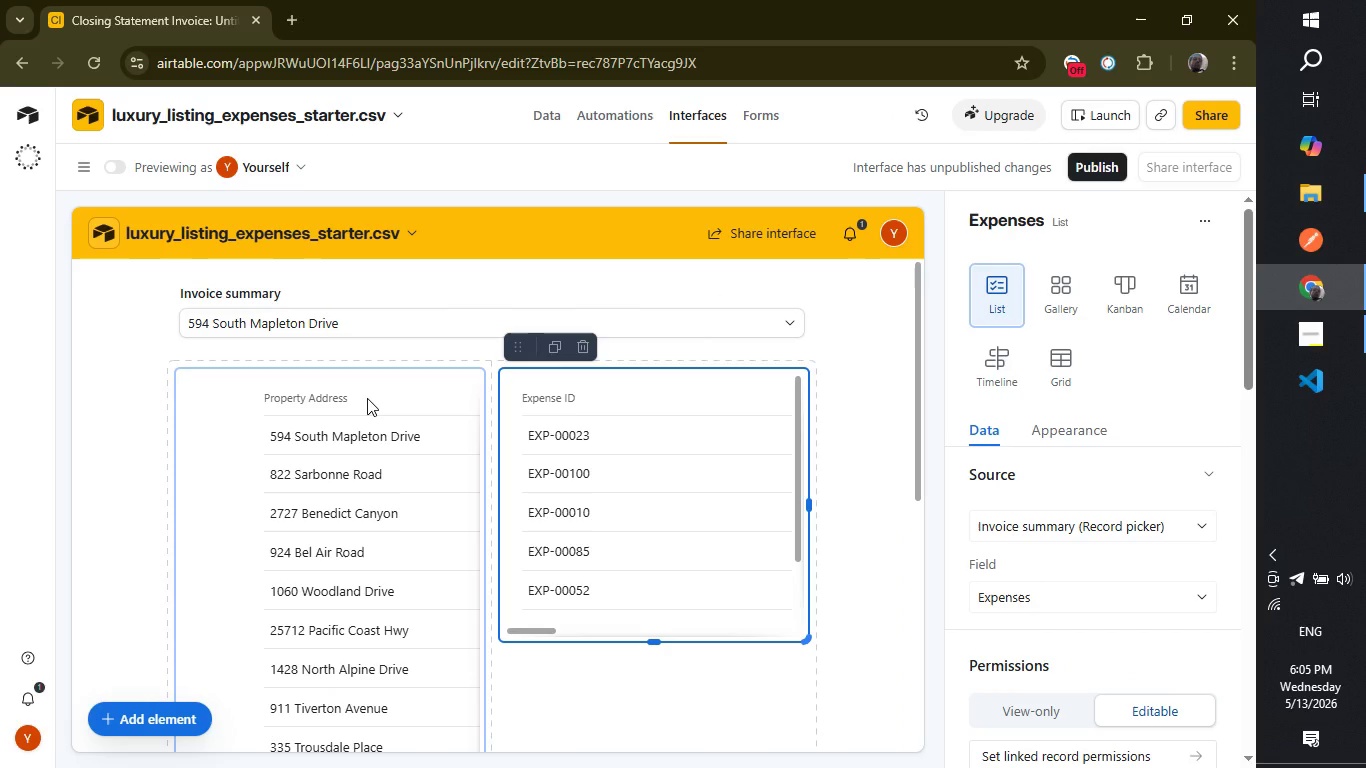 
left_click_drag(start_coordinate=[367, 398], to_coordinate=[603, 404])
 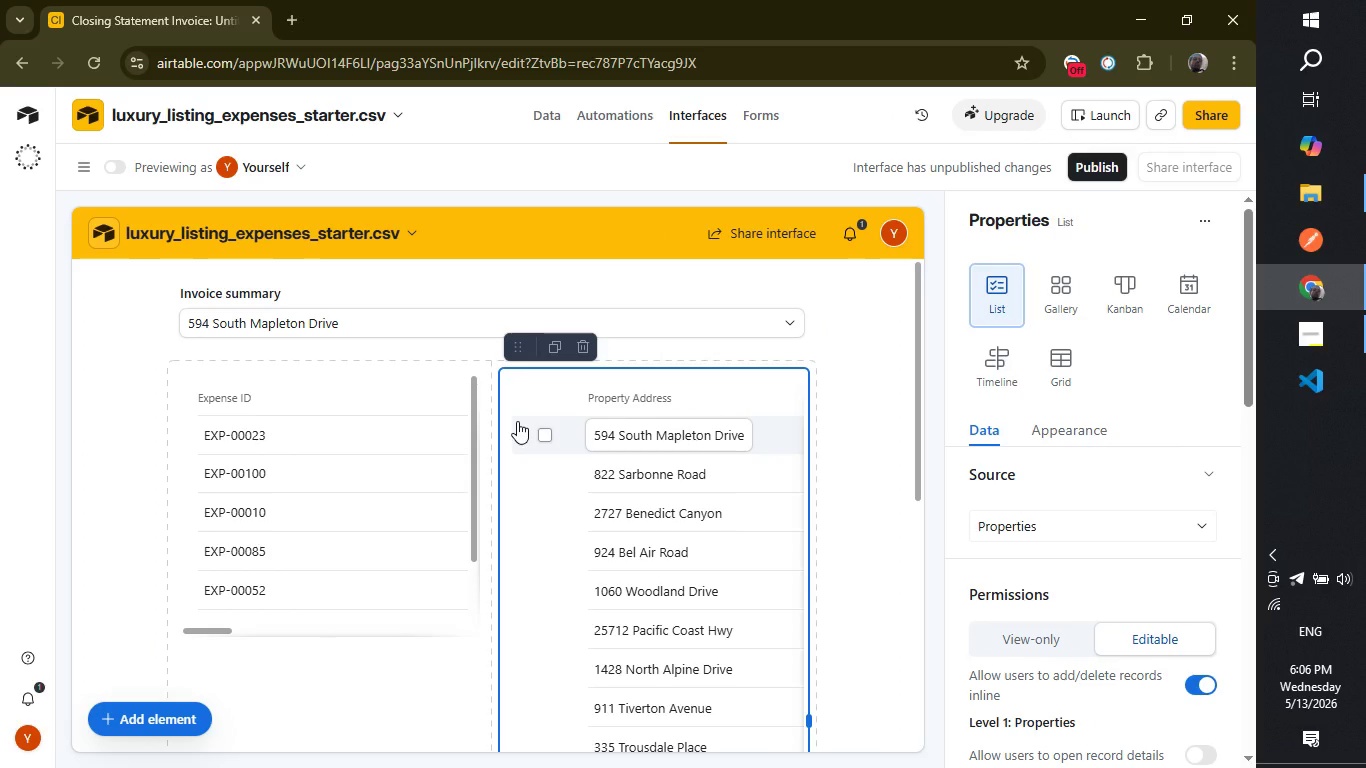 
wait(23.73)
 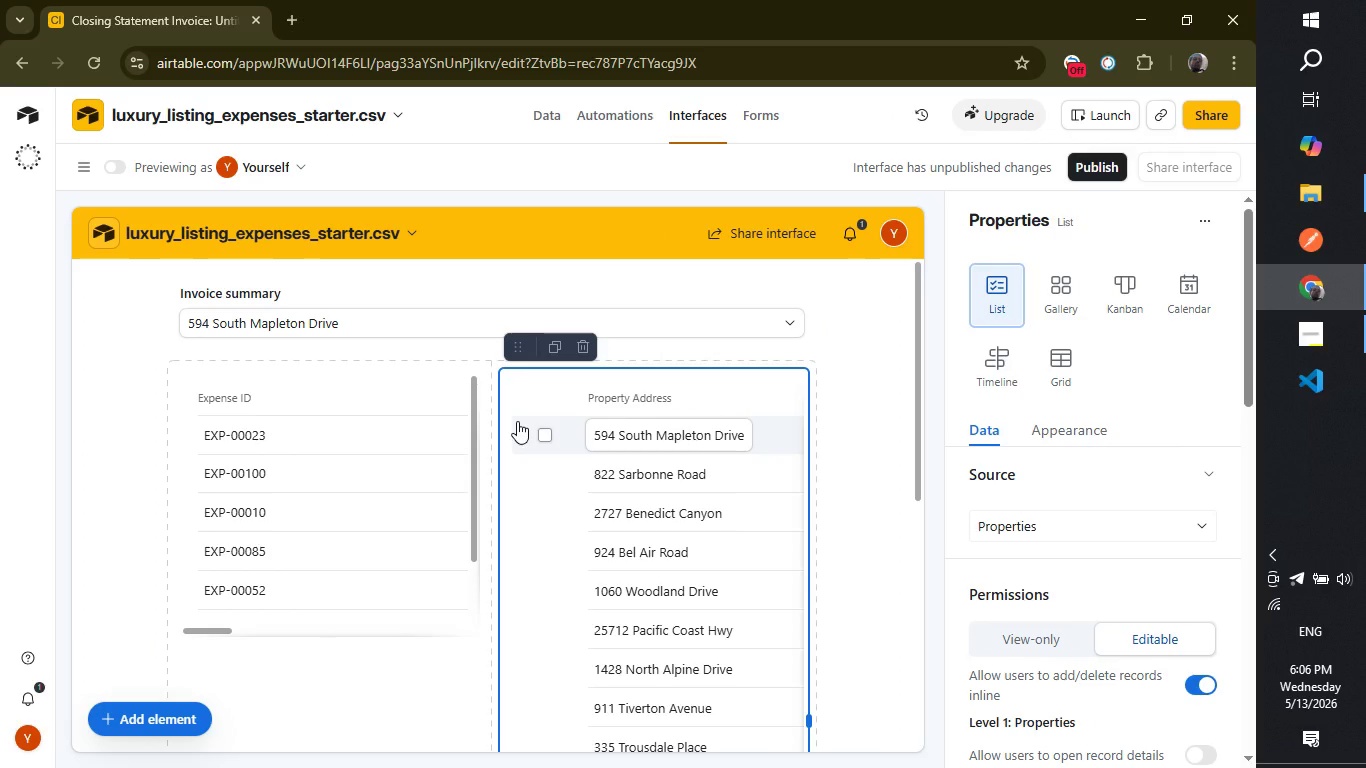 
left_click([871, 447])
 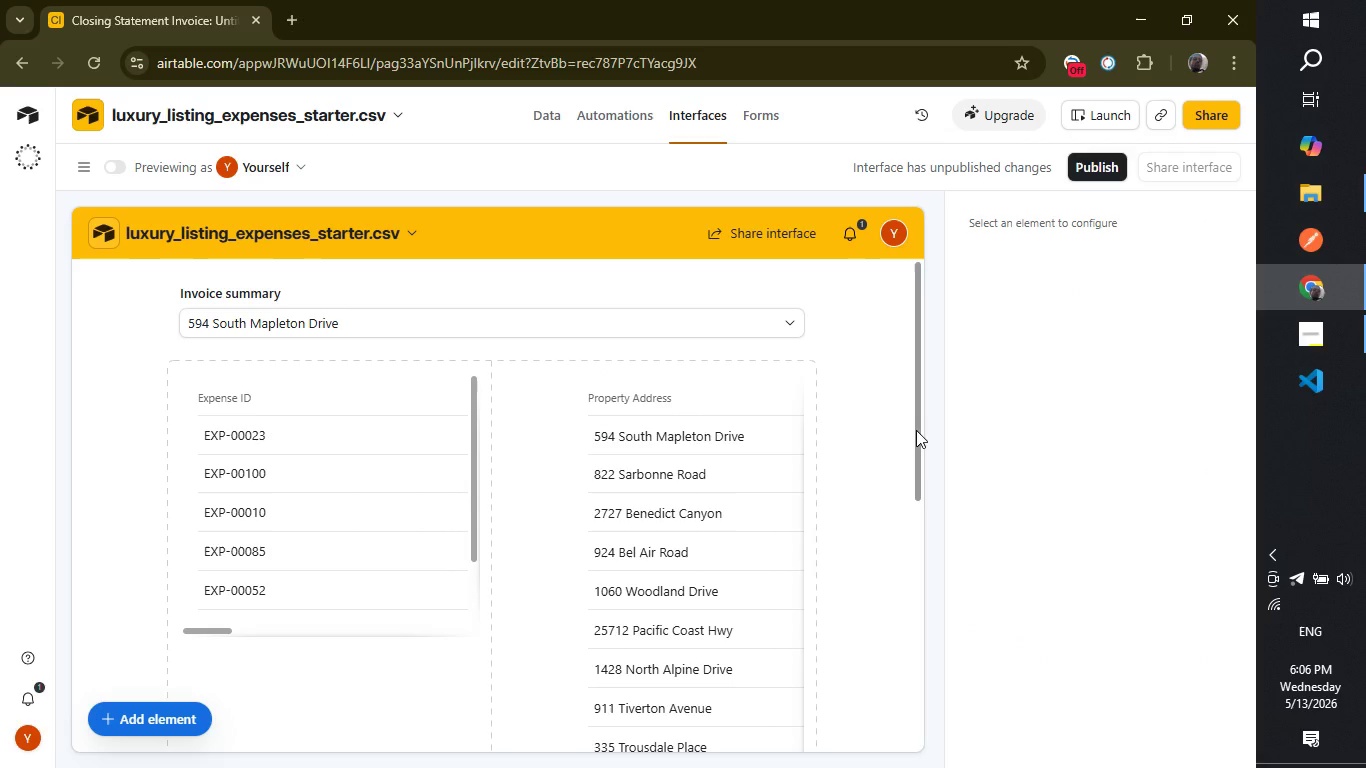 
left_click_drag(start_coordinate=[916, 430], to_coordinate=[872, 622])
 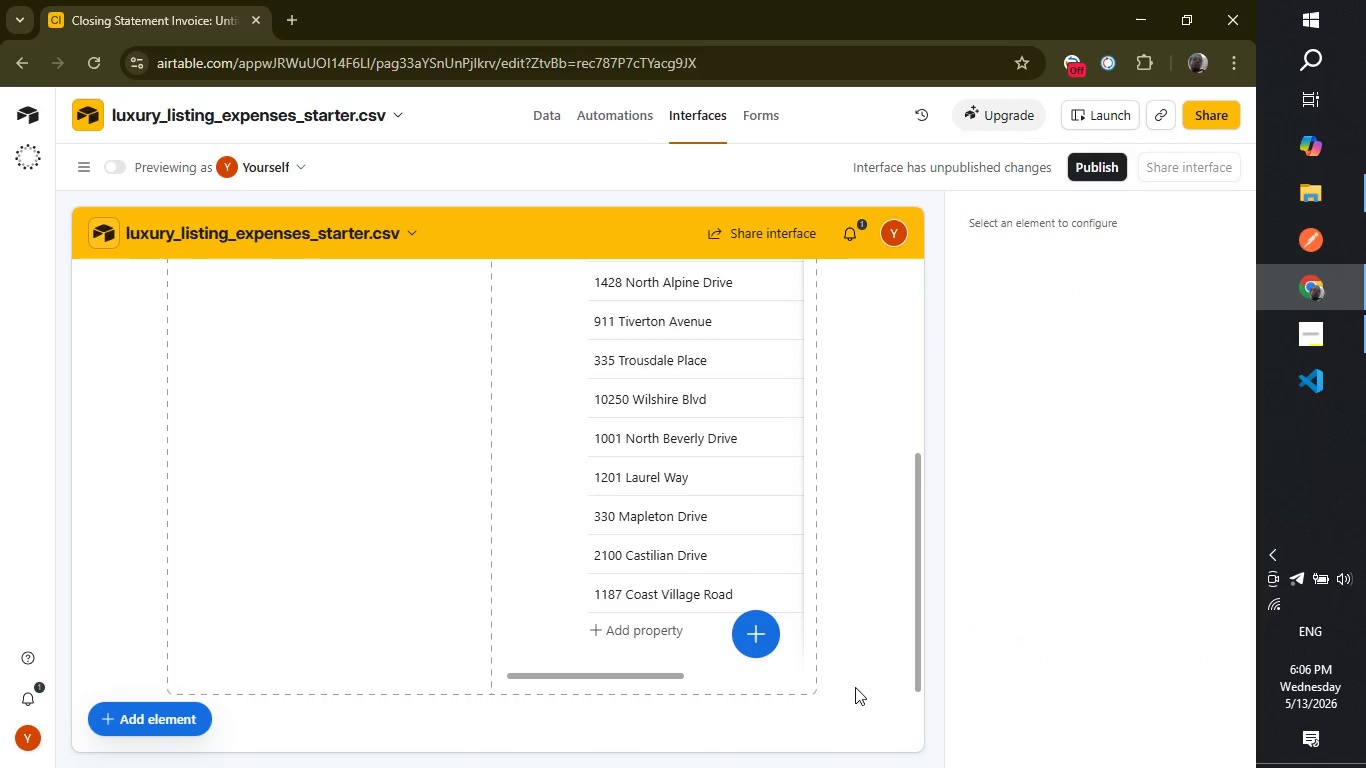 
left_click([859, 680])
 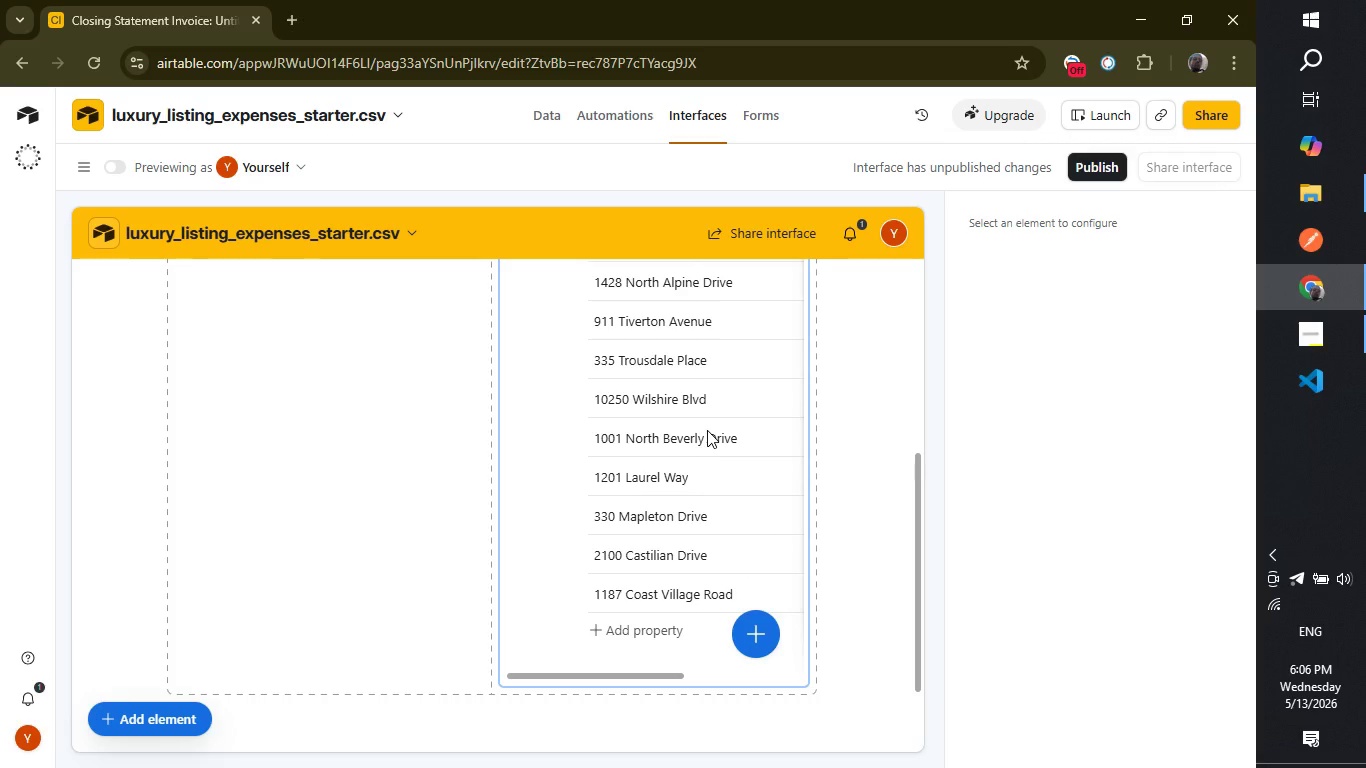 
left_click([707, 430])
 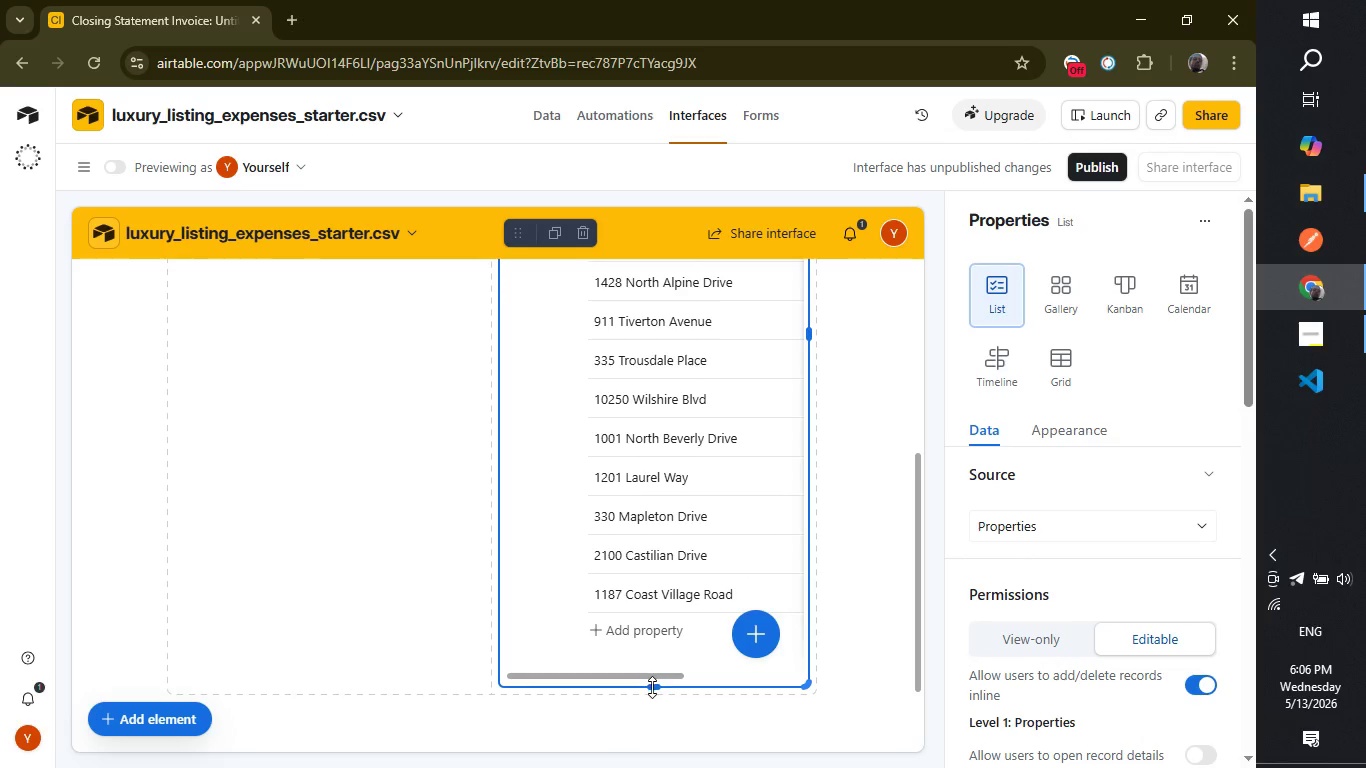 
left_click_drag(start_coordinate=[650, 685], to_coordinate=[680, 370])
 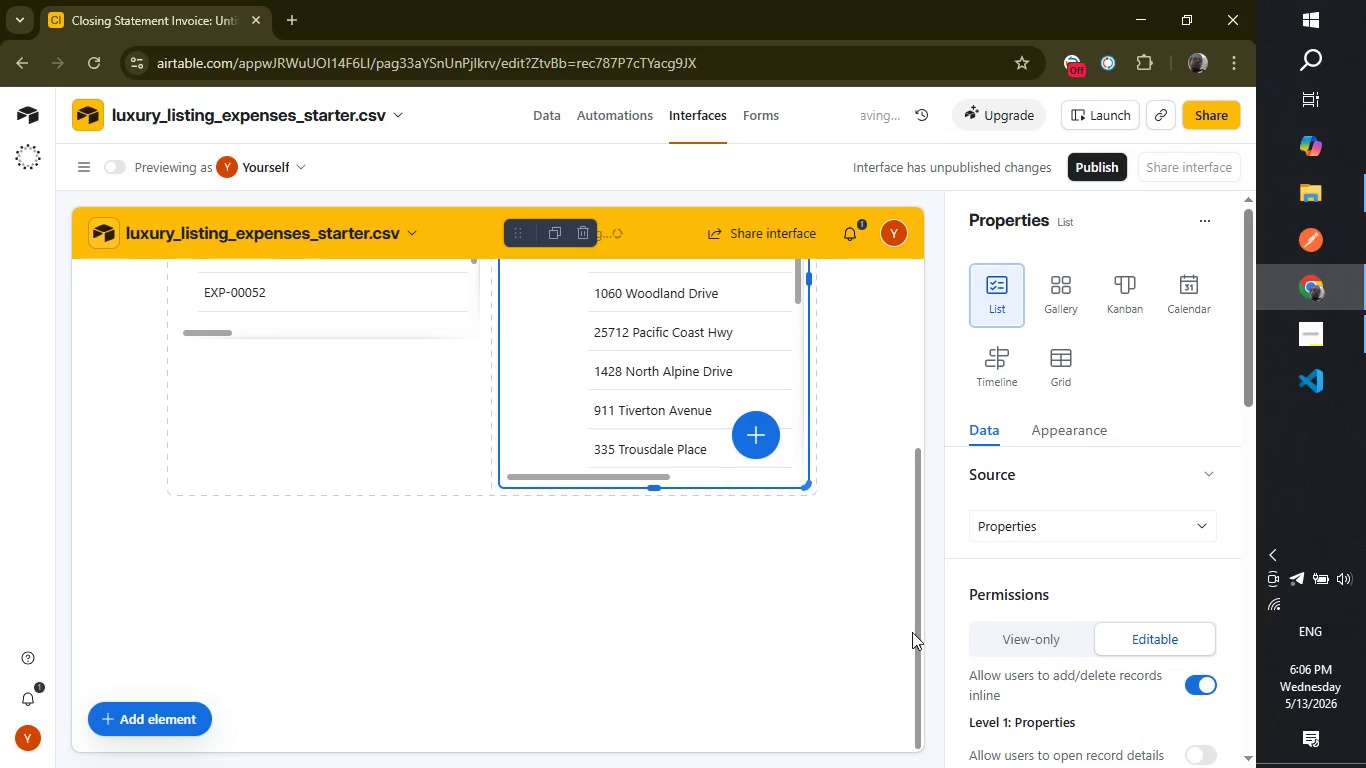 
left_click_drag(start_coordinate=[914, 633], to_coordinate=[907, 450])
 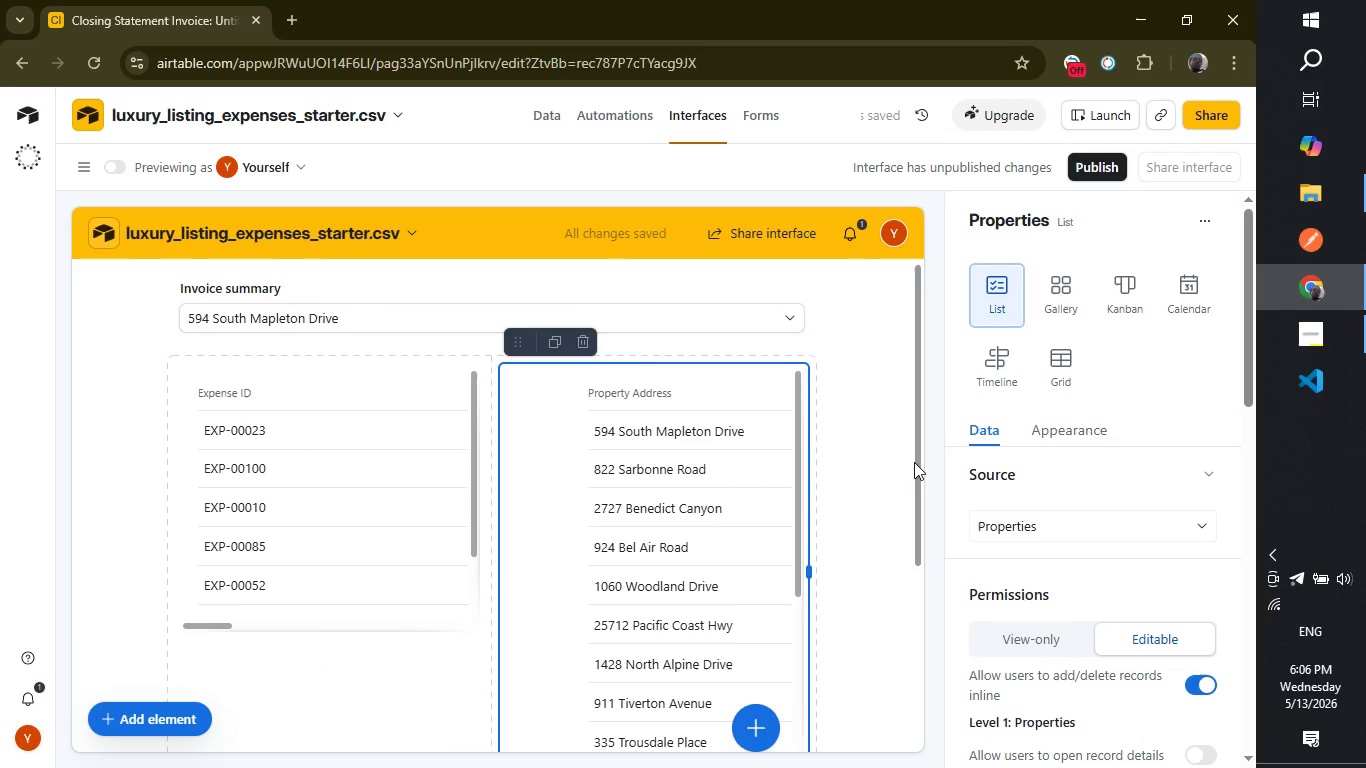 
left_click_drag(start_coordinate=[914, 462], to_coordinate=[914, 477])
 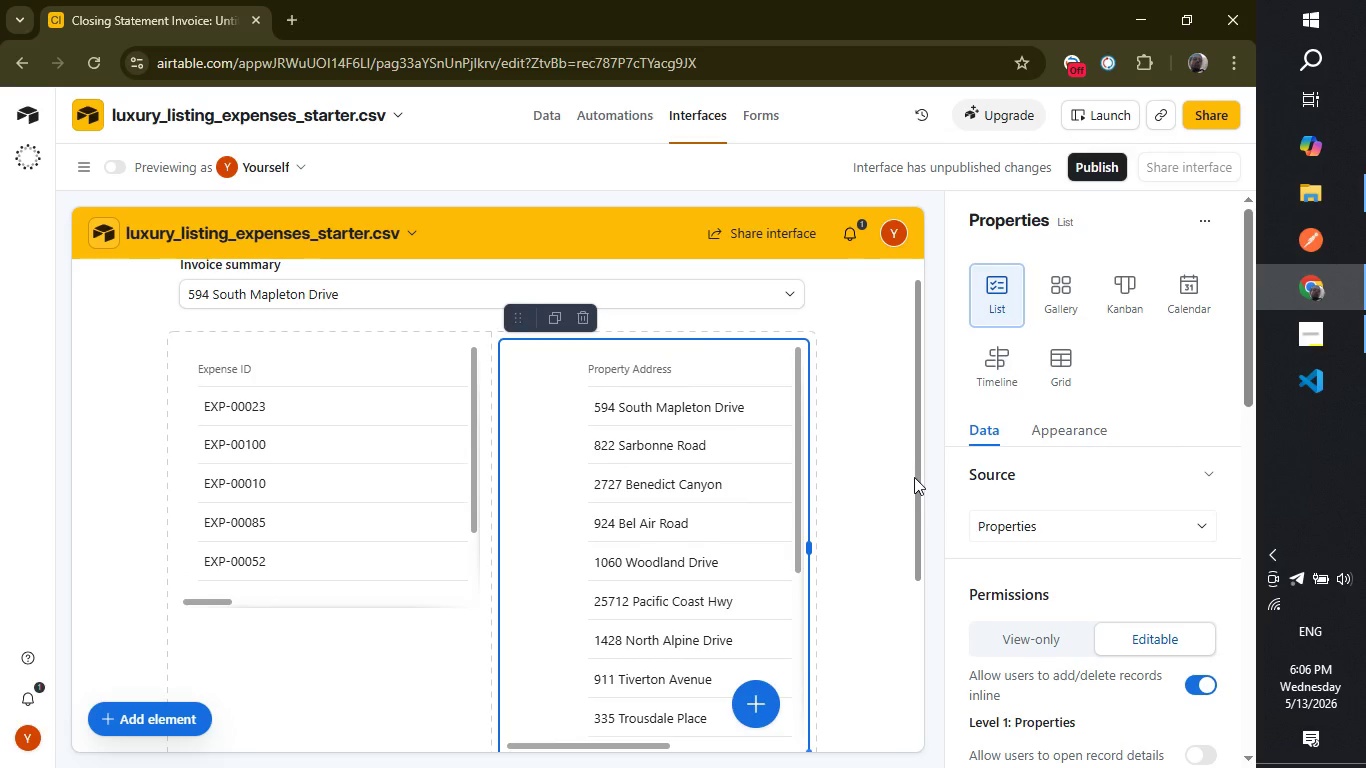 
left_click_drag(start_coordinate=[914, 477], to_coordinate=[905, 538])
 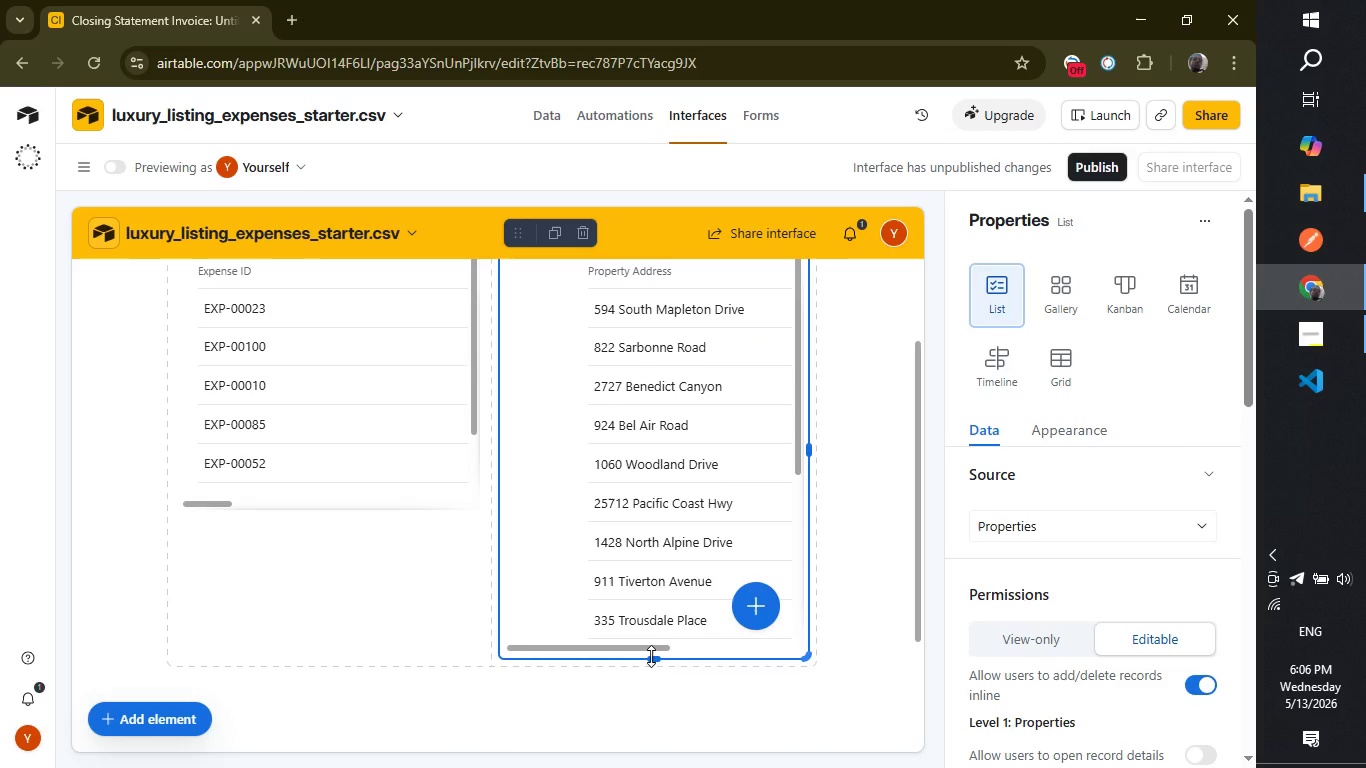 
left_click_drag(start_coordinate=[651, 656], to_coordinate=[642, 500])
 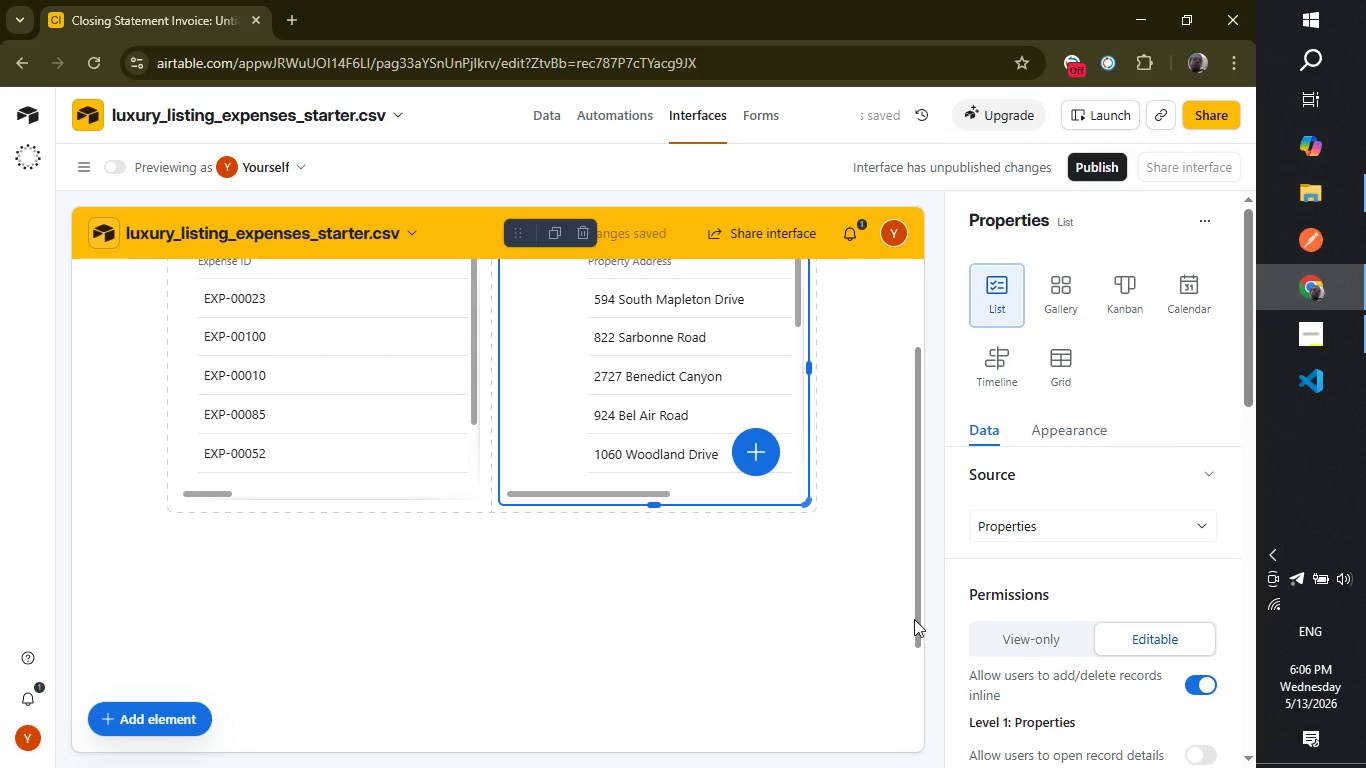 
left_click_drag(start_coordinate=[914, 619], to_coordinate=[911, 383])
 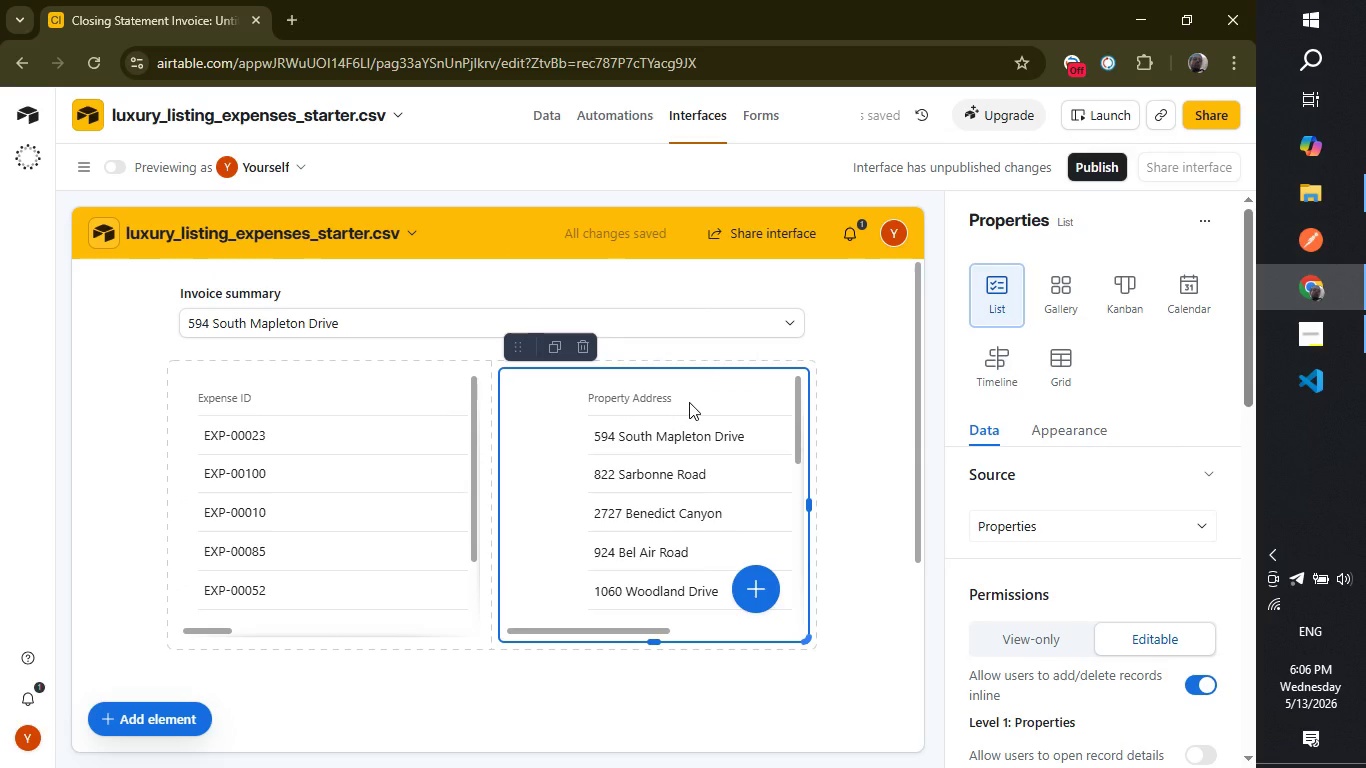 
left_click([689, 402])
 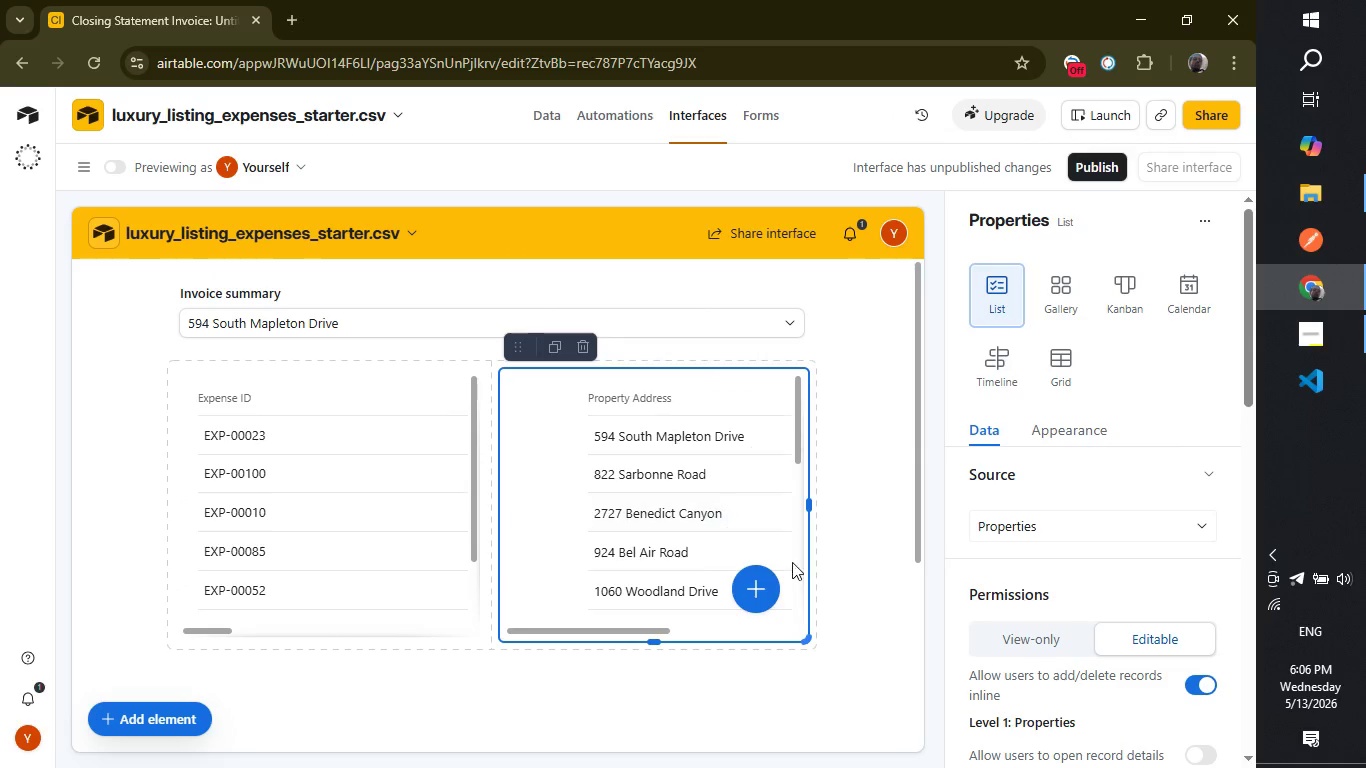 
left_click_drag(start_coordinate=[809, 507], to_coordinate=[867, 503])
 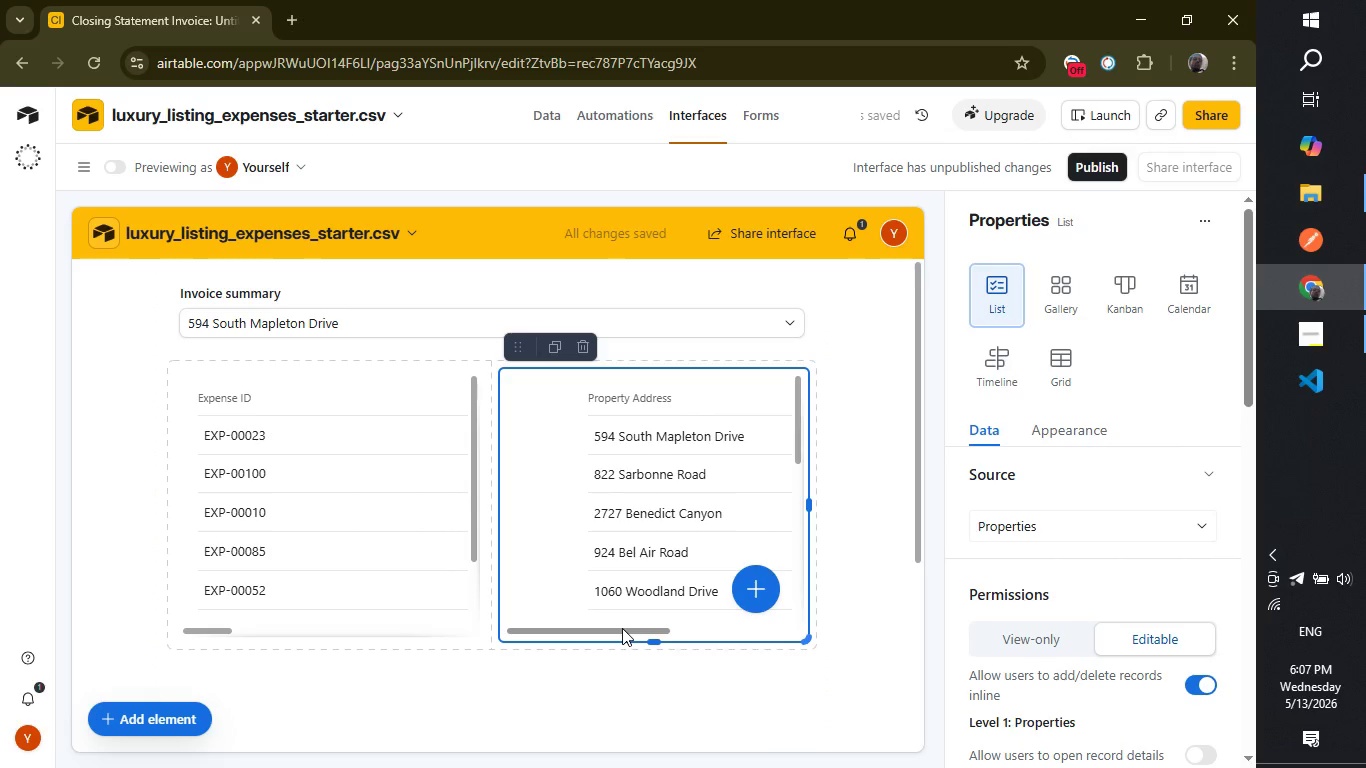 
left_click_drag(start_coordinate=[622, 628], to_coordinate=[569, 635])
 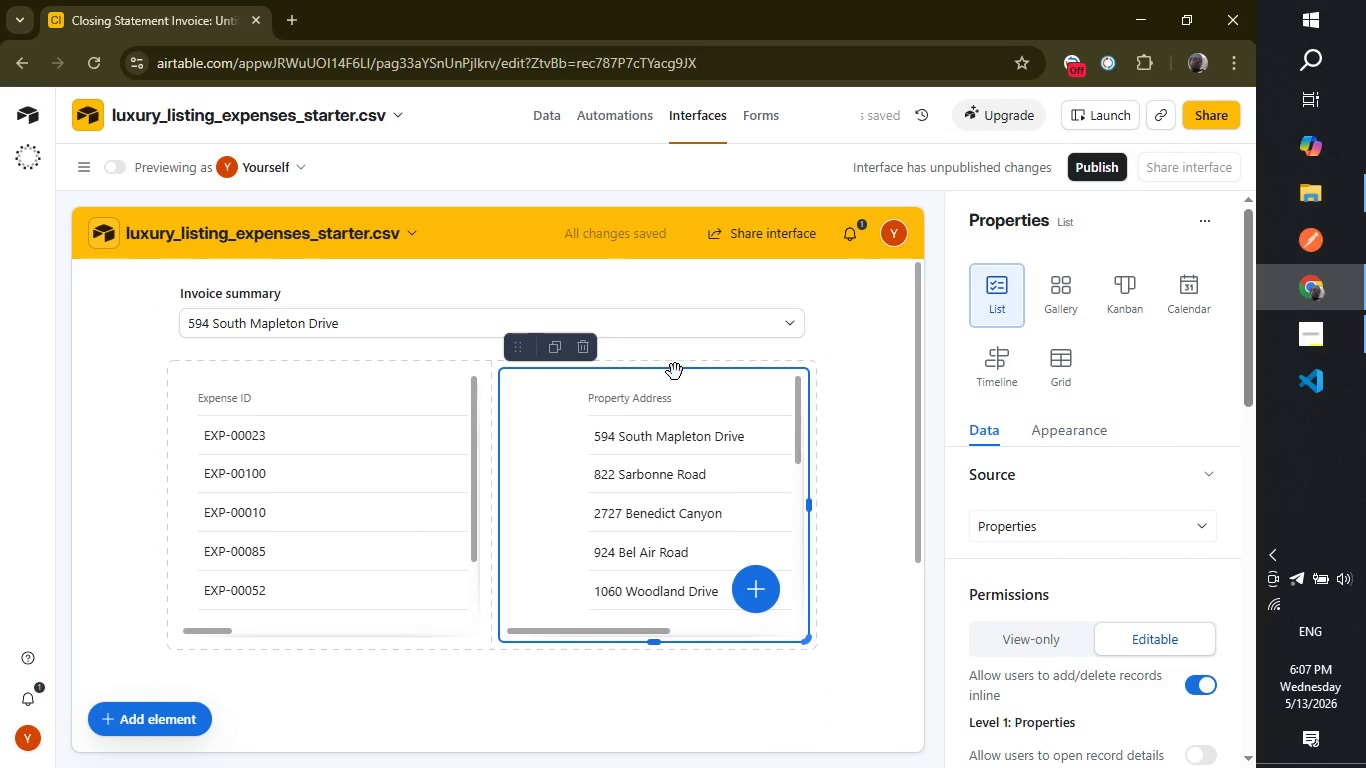 
mouse_move([634, 408])
 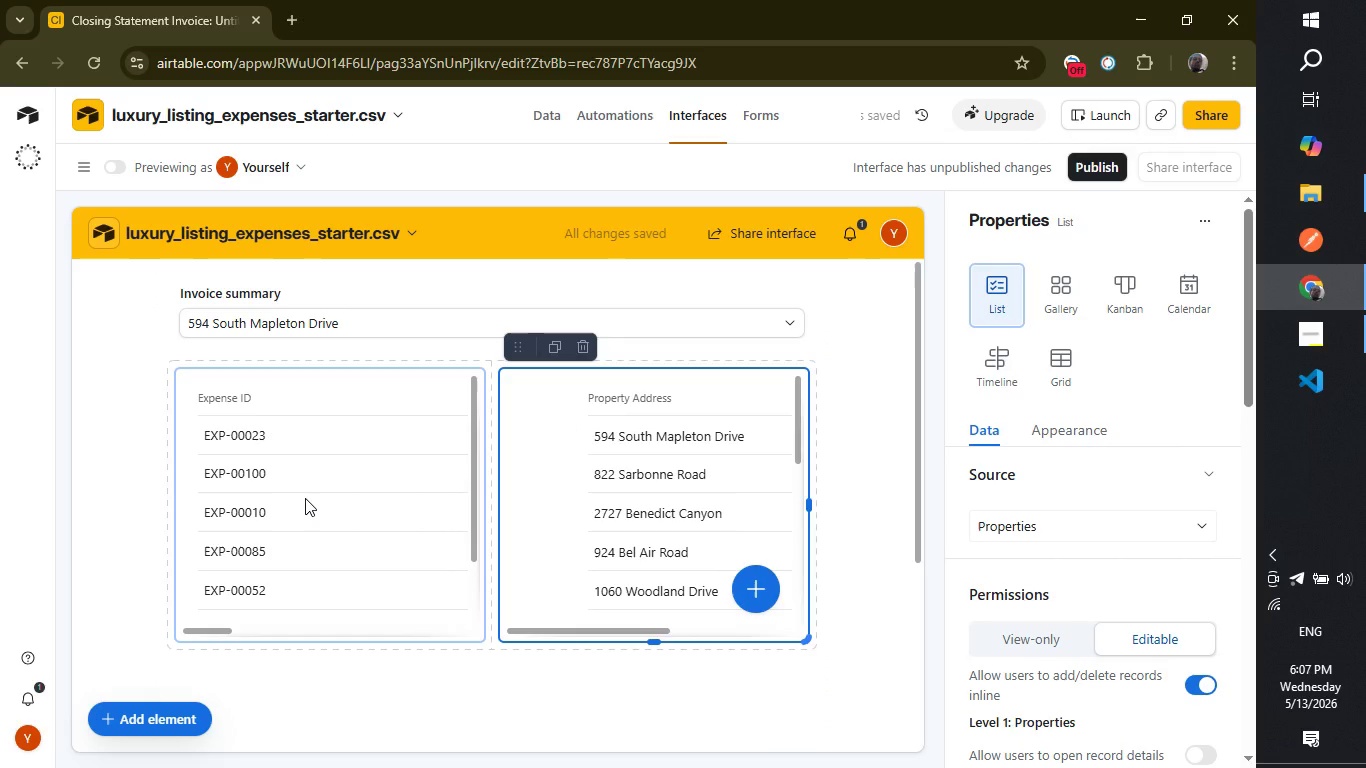 
left_click([305, 498])
 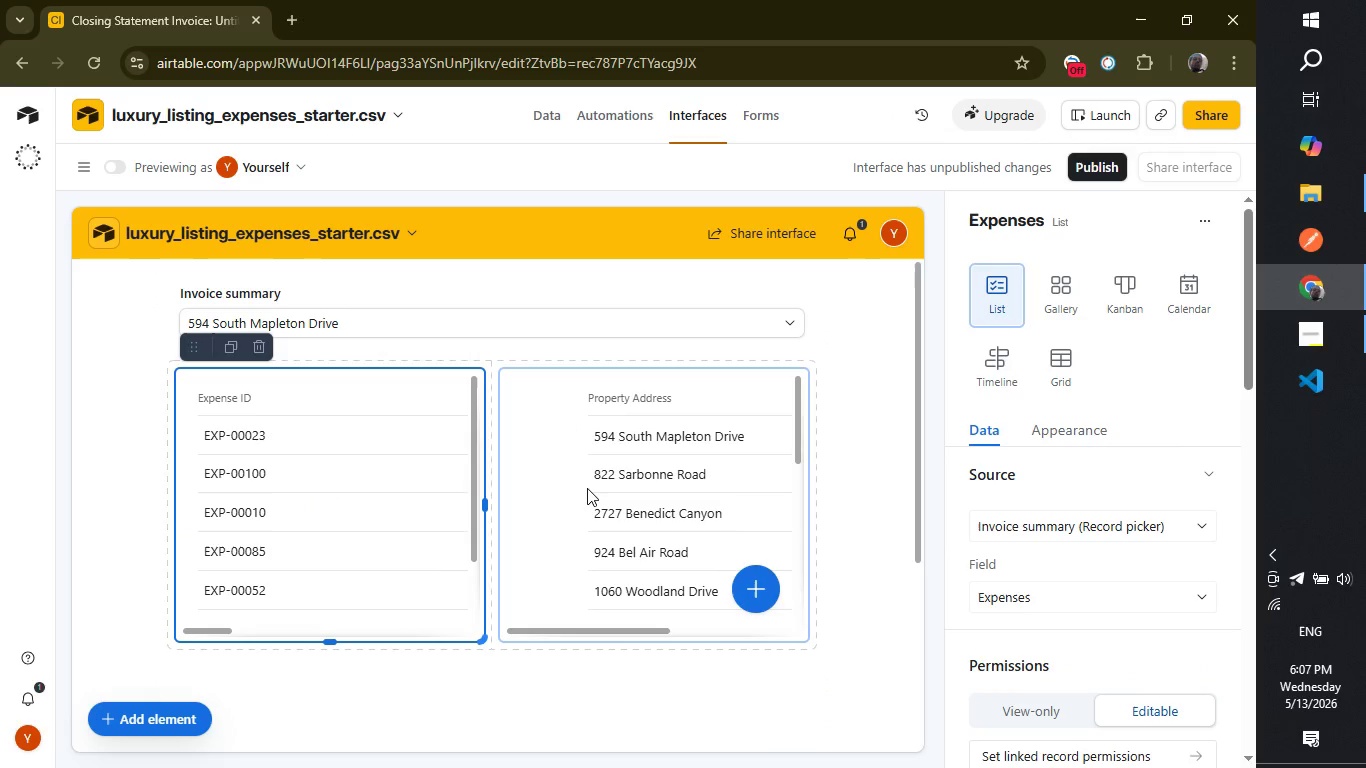 
left_click([587, 488])
 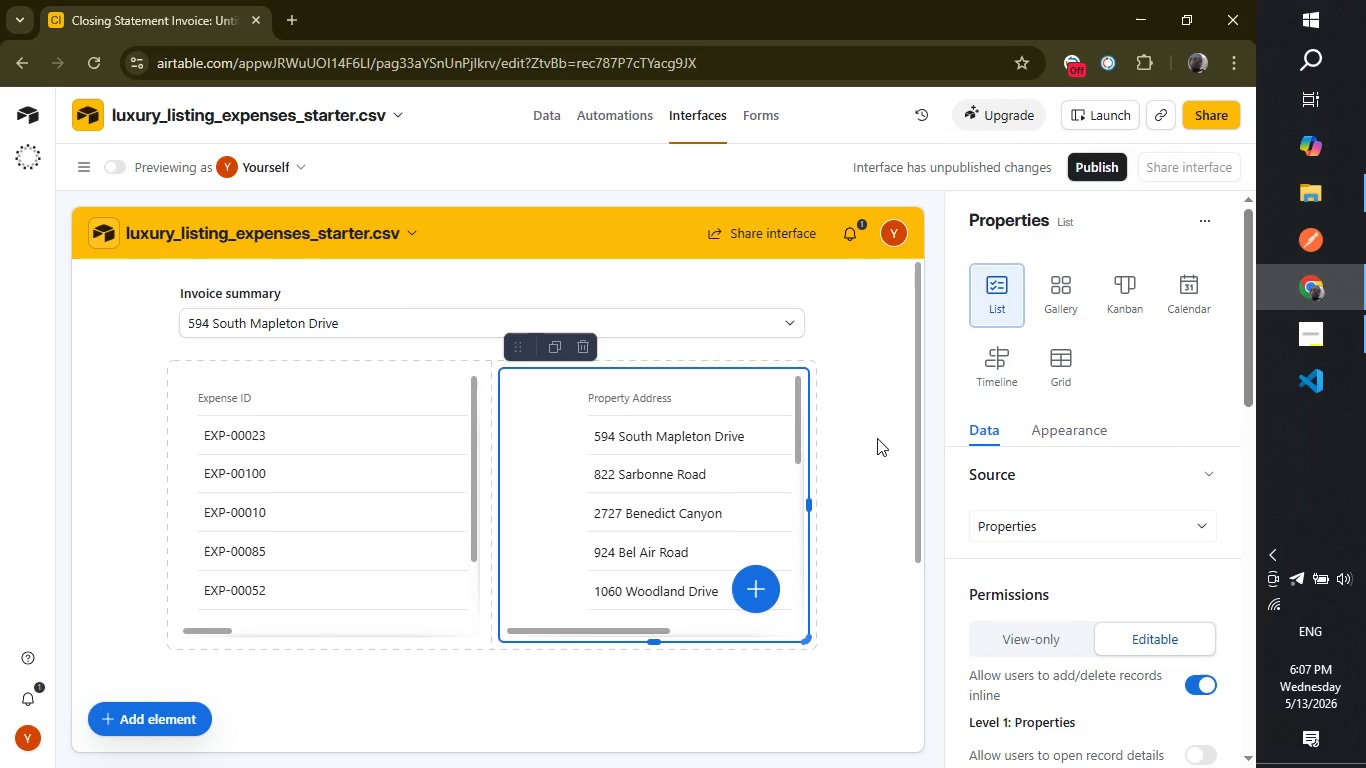 
wait(12.86)
 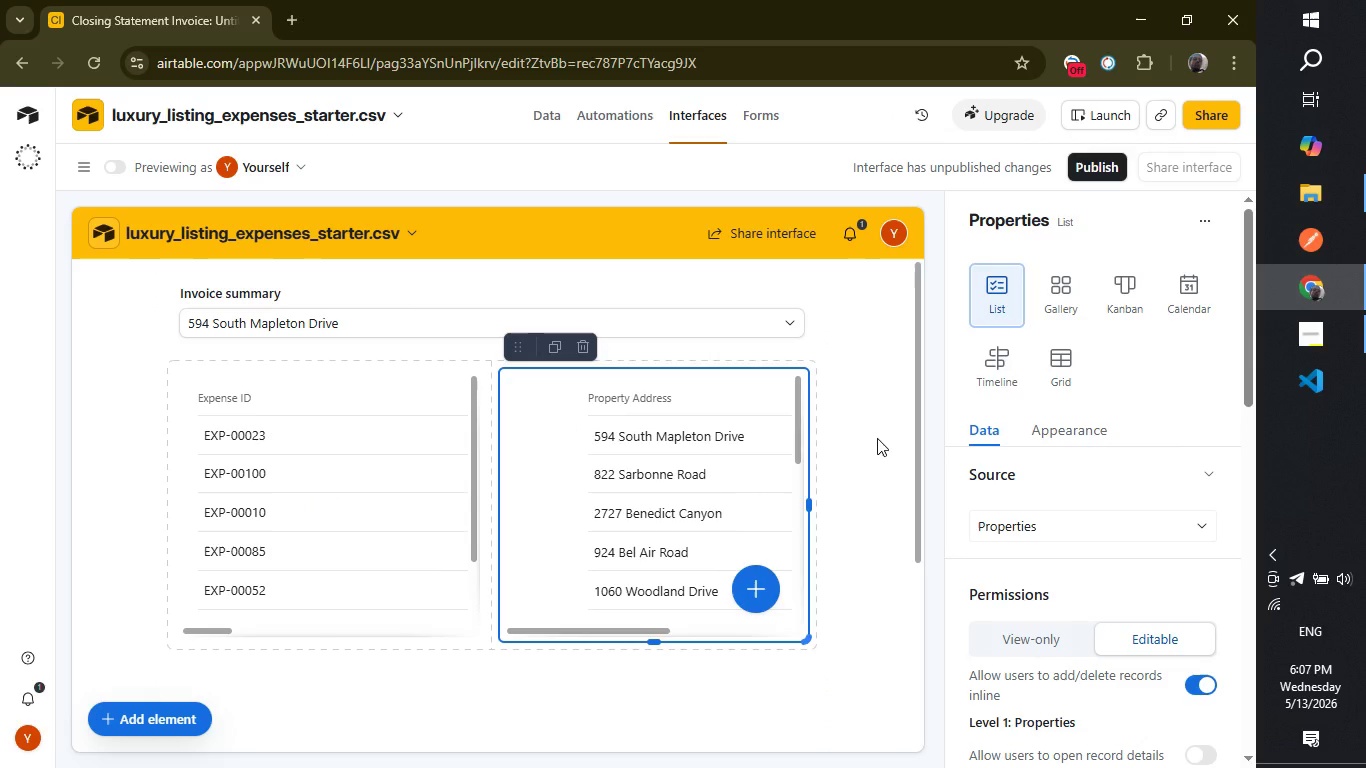 
left_click([877, 438])
 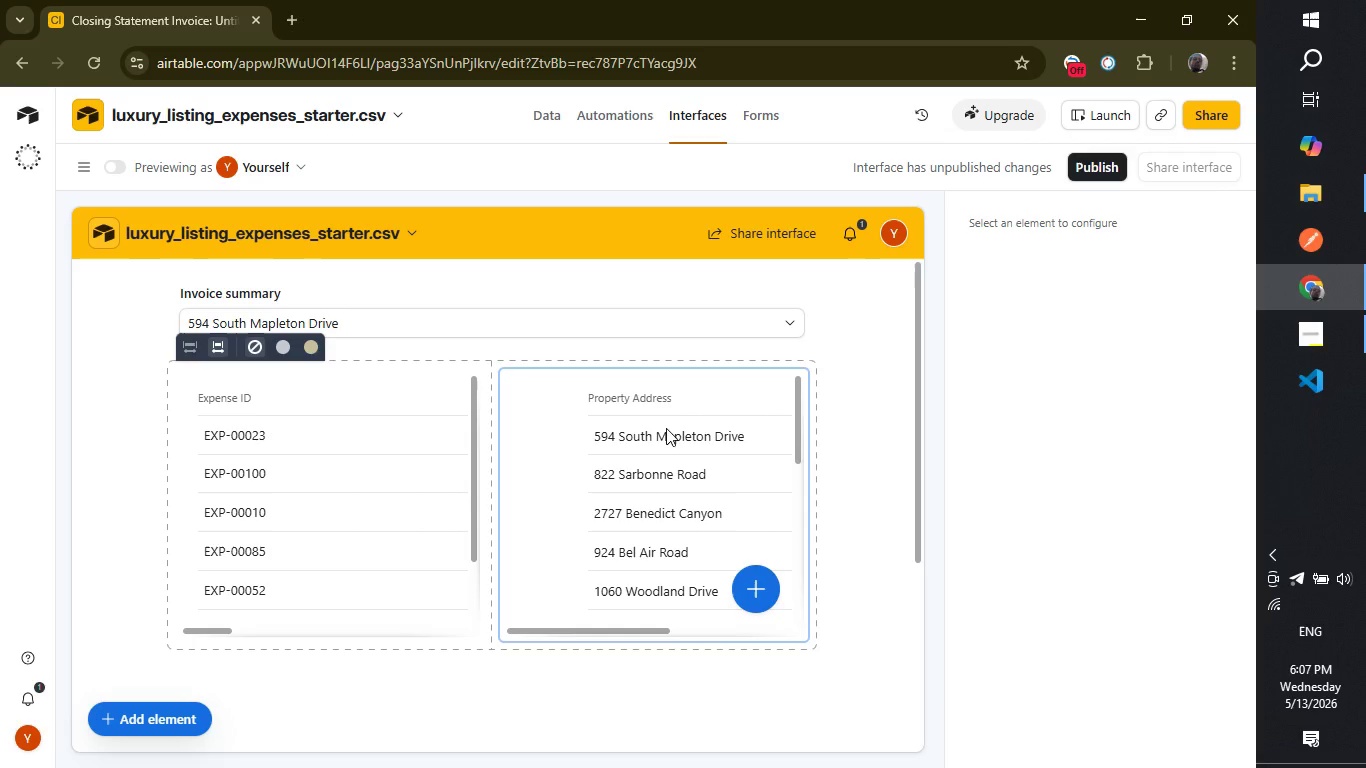 
left_click([666, 428])
 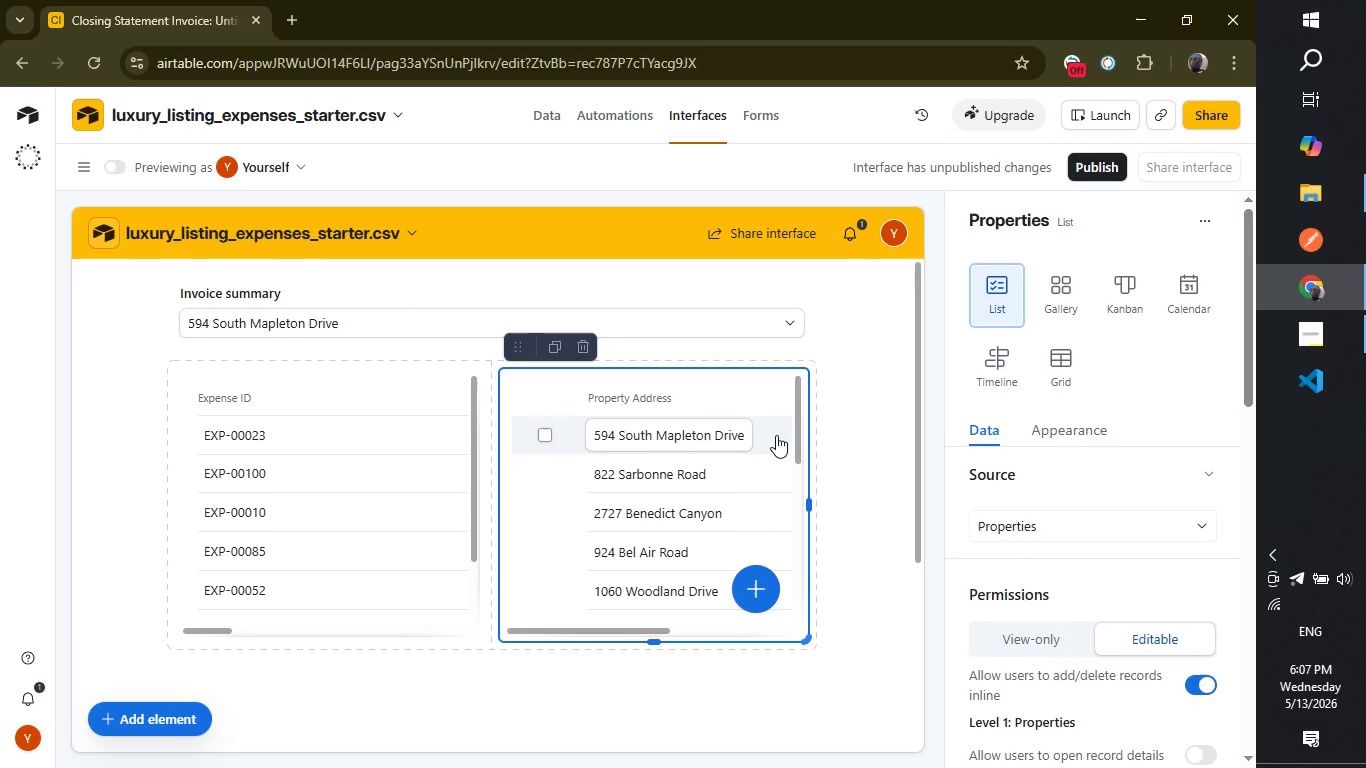 
wait(5.39)
 